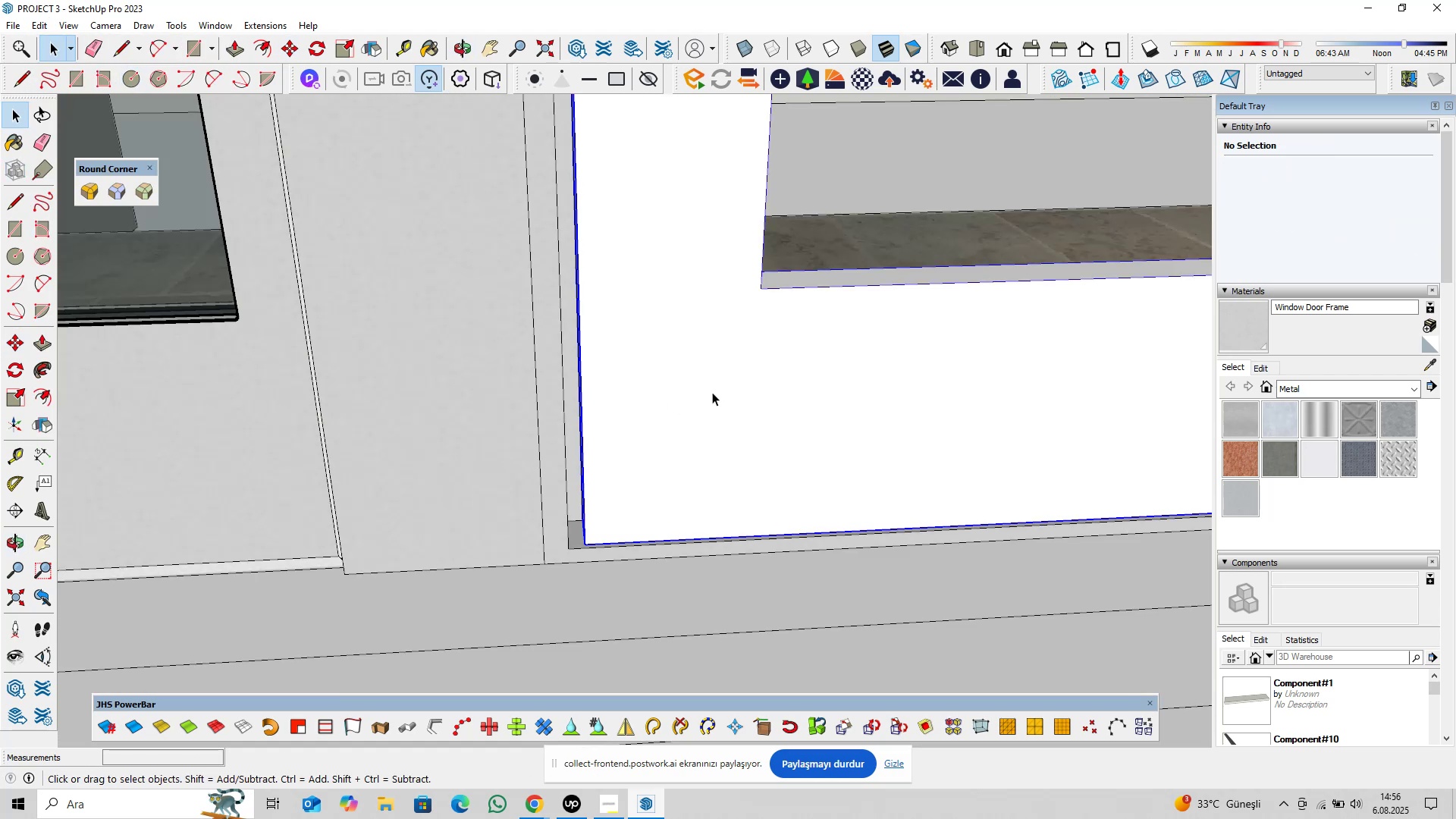 
double_click([714, 386])
 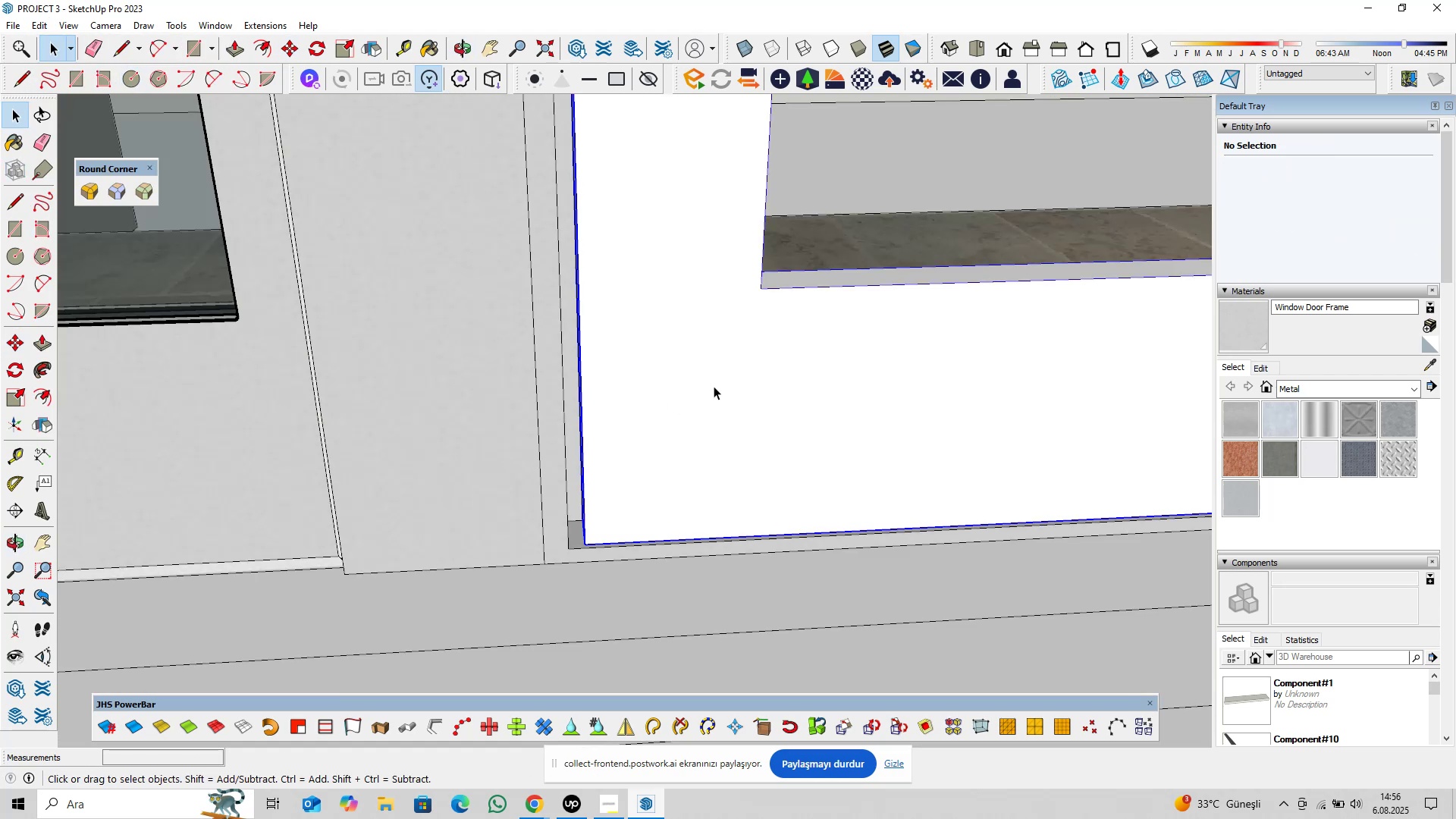 
left_click_drag(start_coordinate=[714, 386], to_coordinate=[714, 382])
 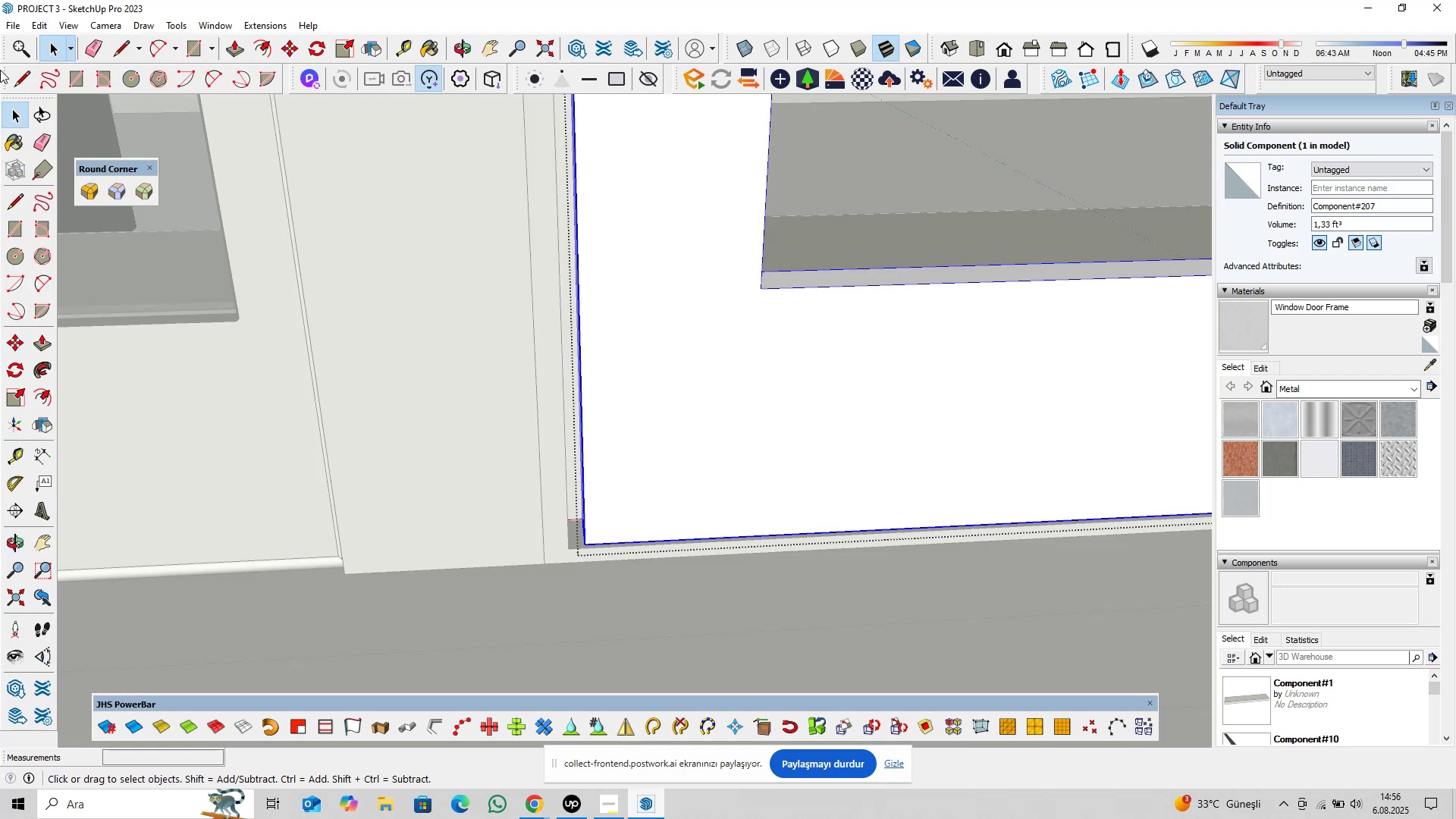 
left_click([36, 29])
 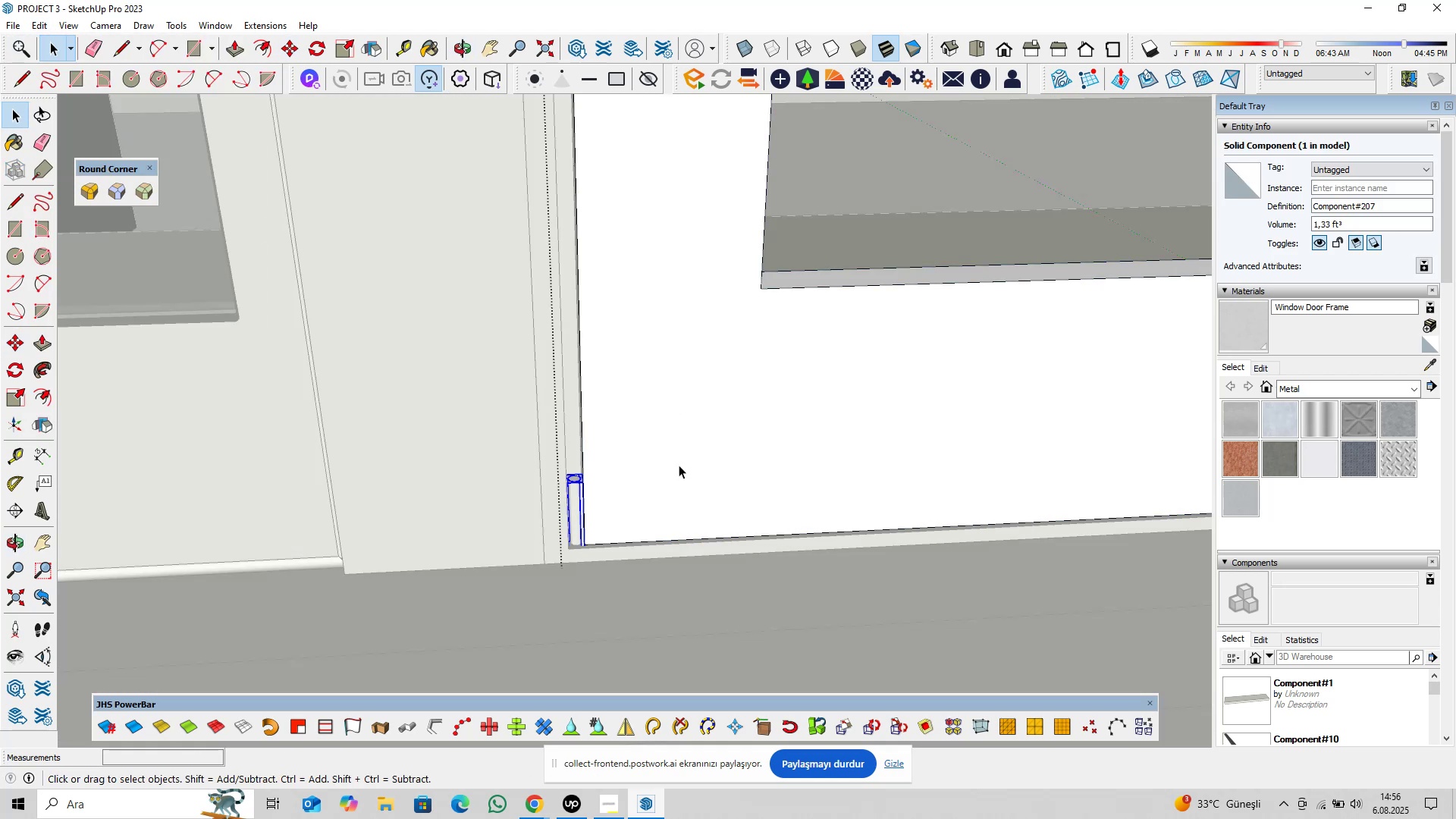 
scroll: coordinate [597, 514], scroll_direction: up, amount: 10.0
 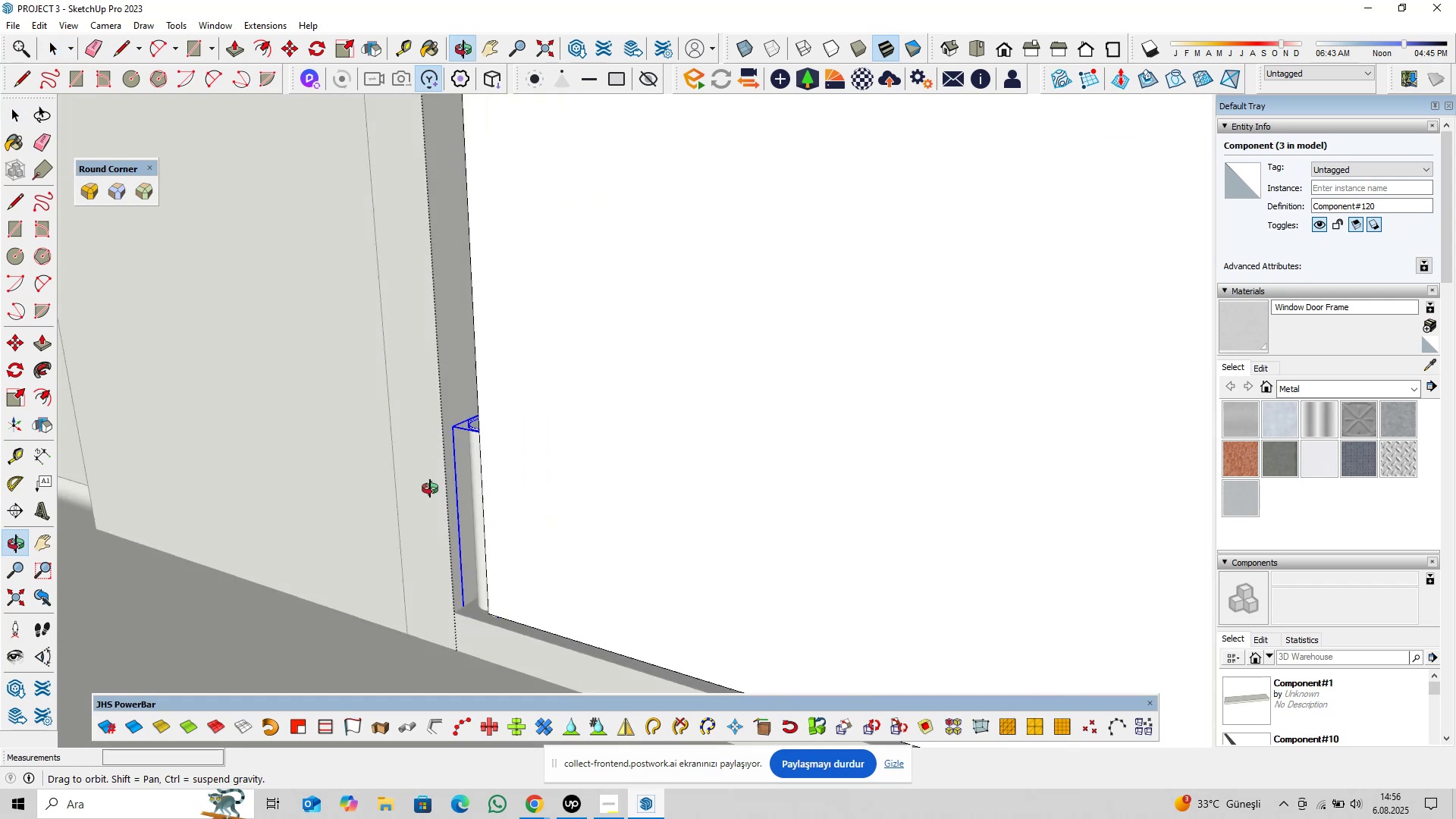 
key(Shift+ShiftLeft)
 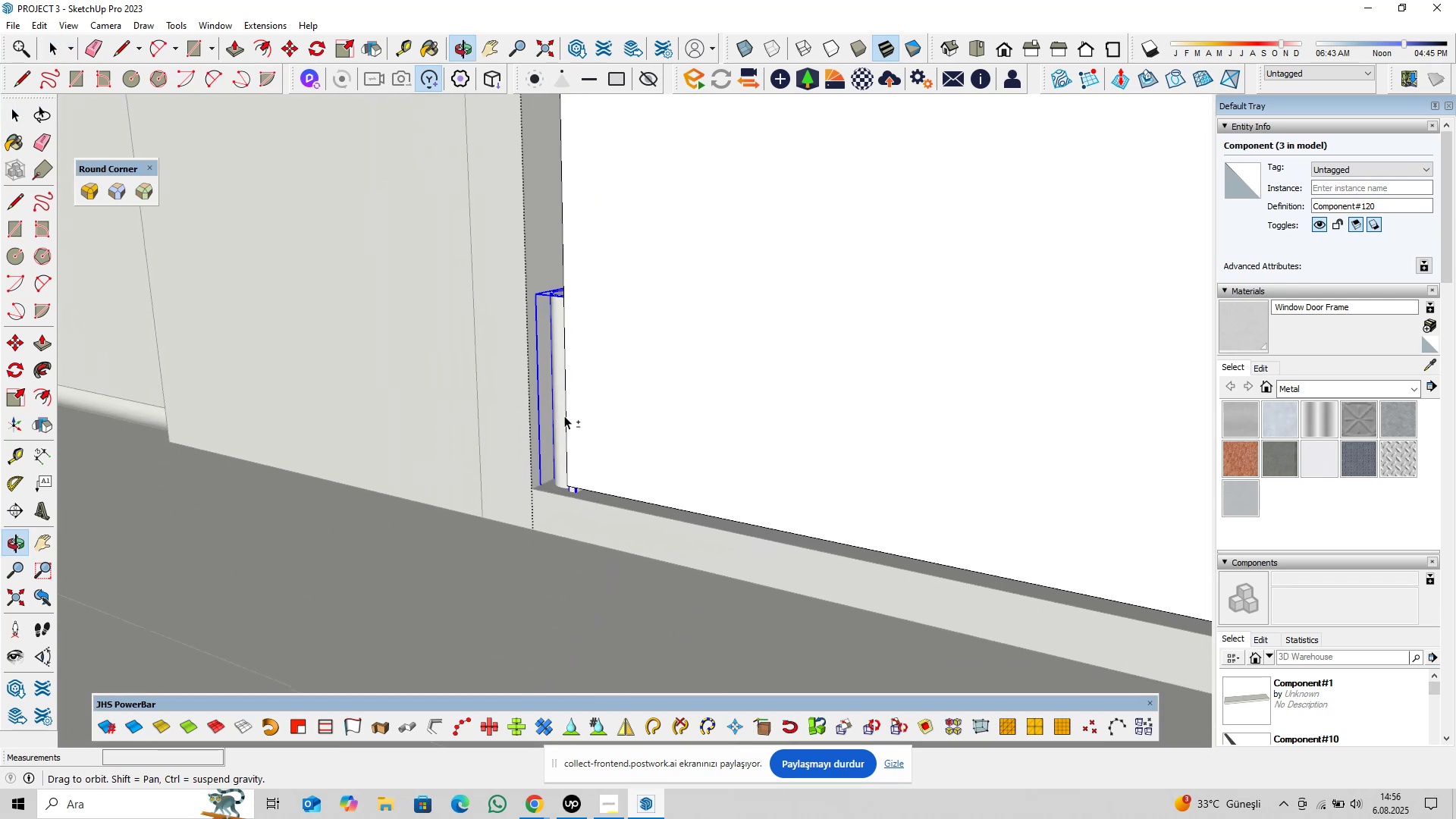 
scroll: coordinate [584, 496], scroll_direction: up, amount: 8.0
 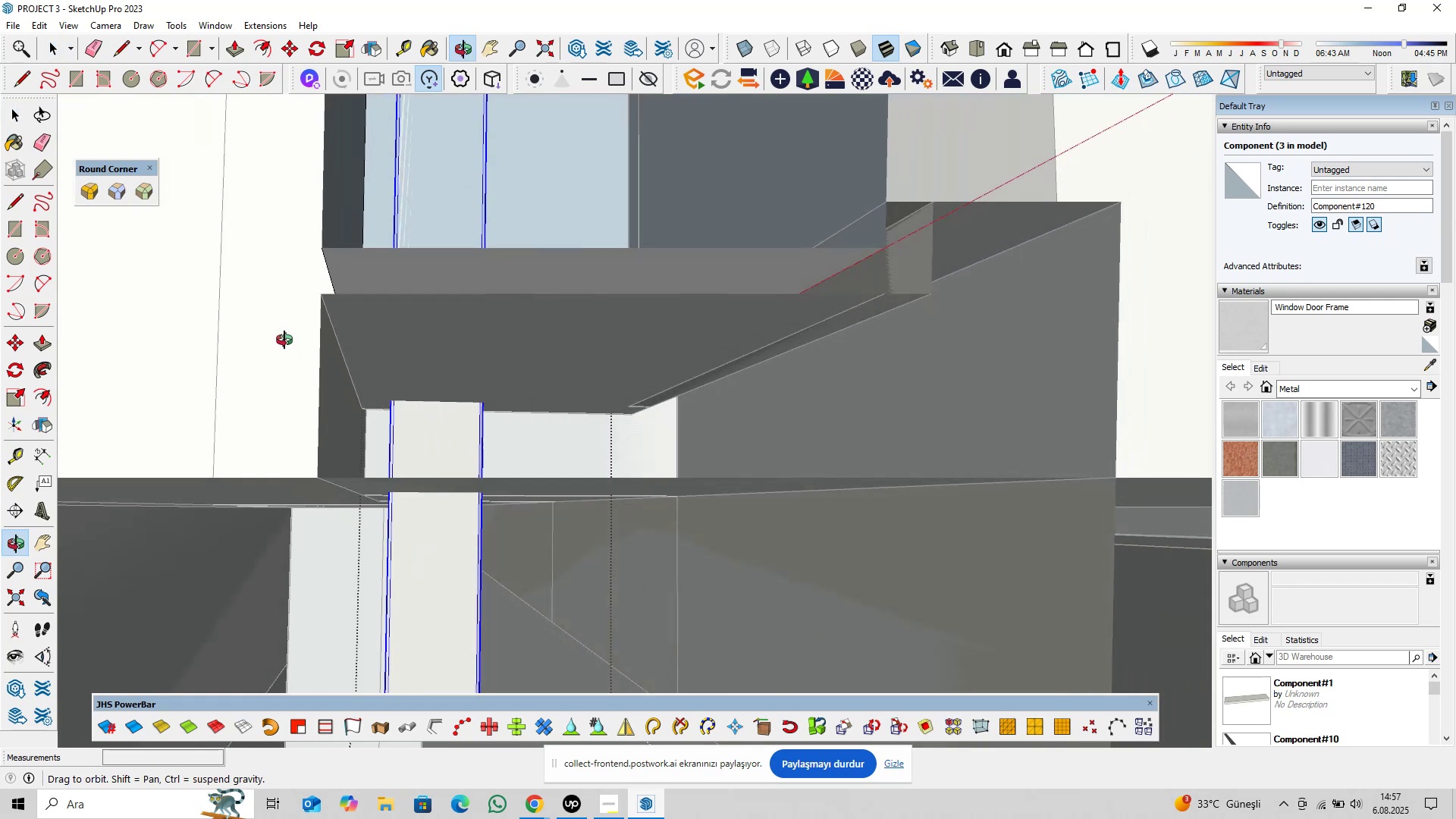 
hold_key(key=ShiftLeft, duration=0.76)
 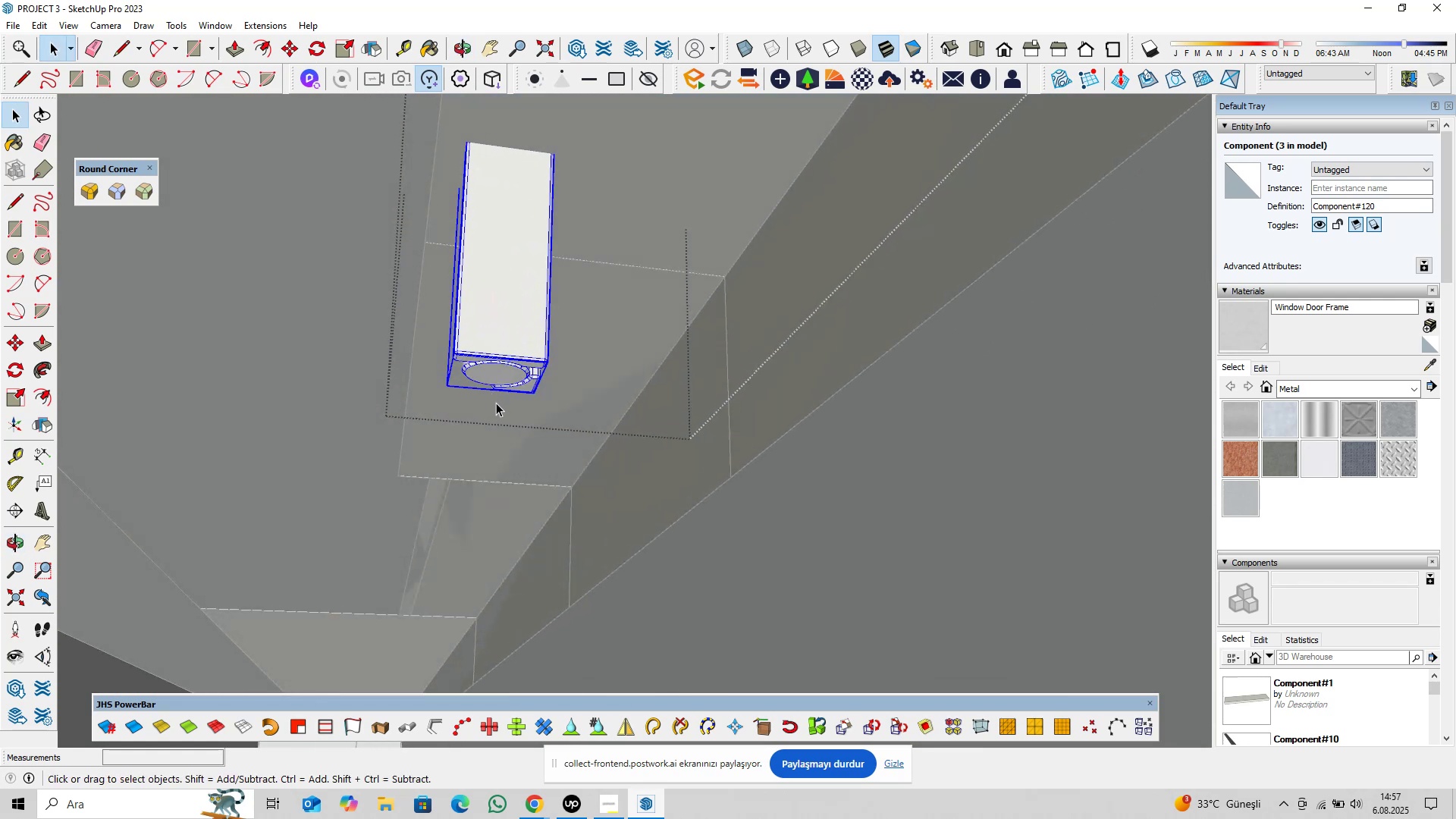 
key(Slash)
 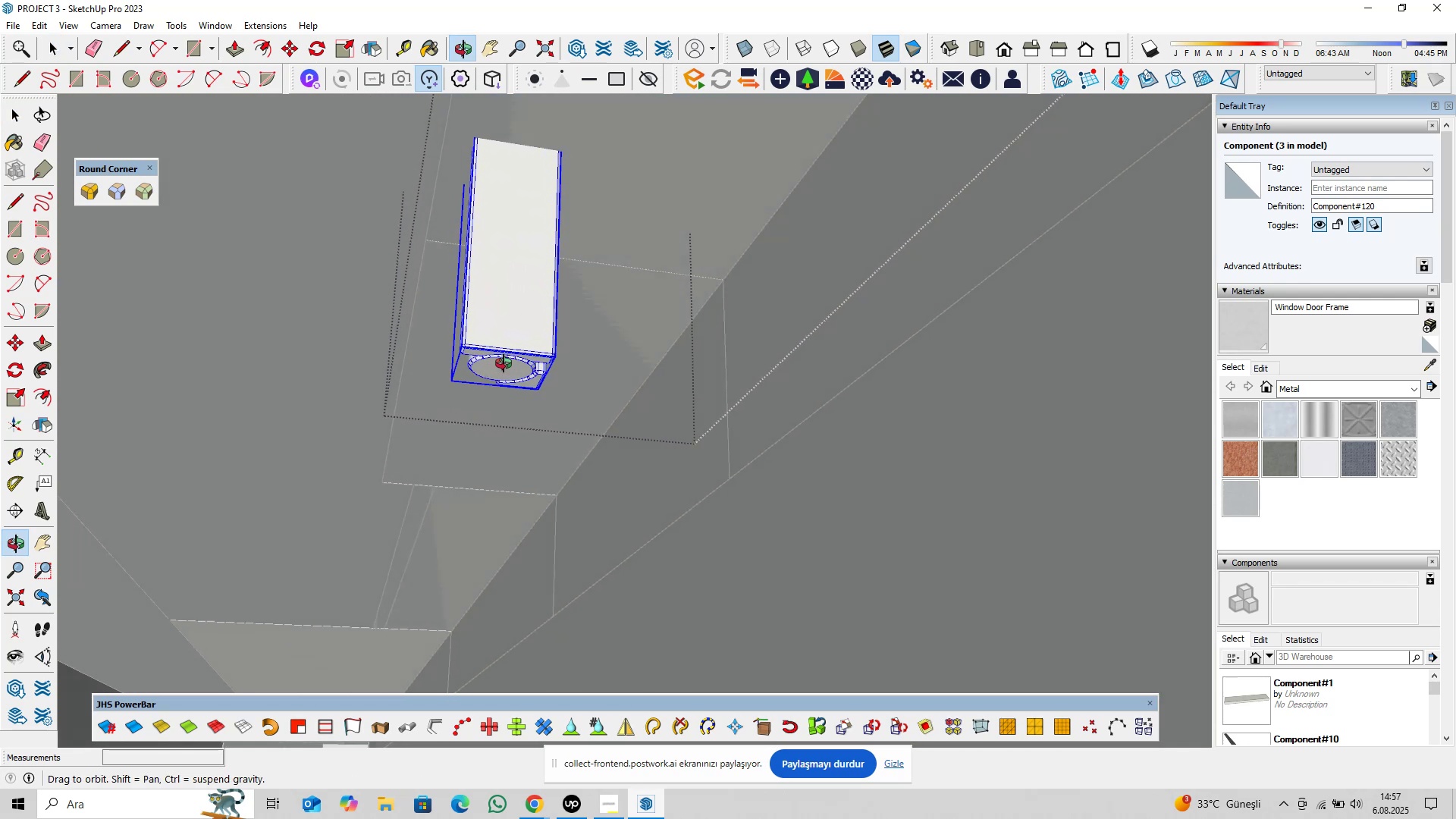 
key(M)
 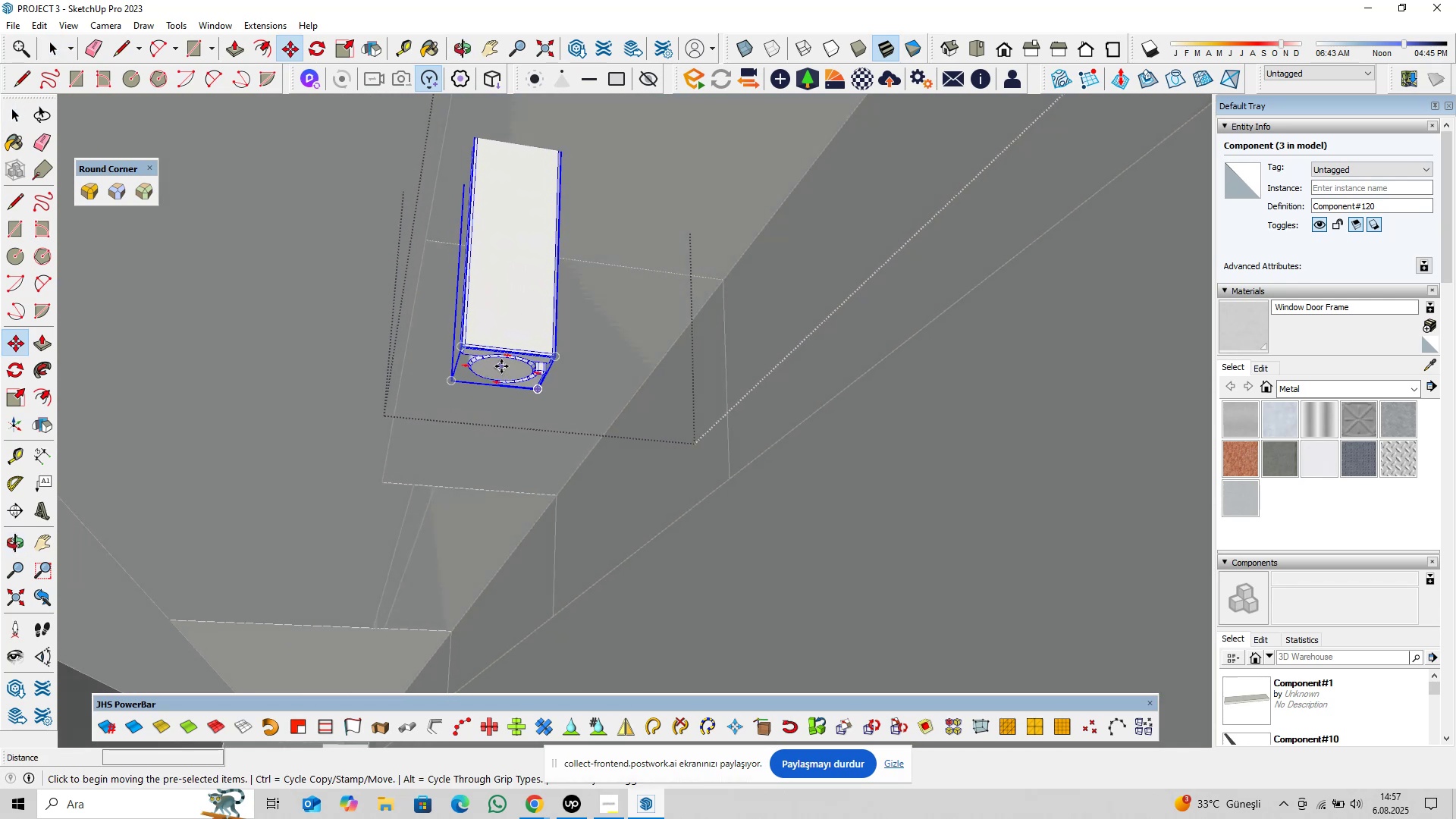 
left_click([501, 366])
 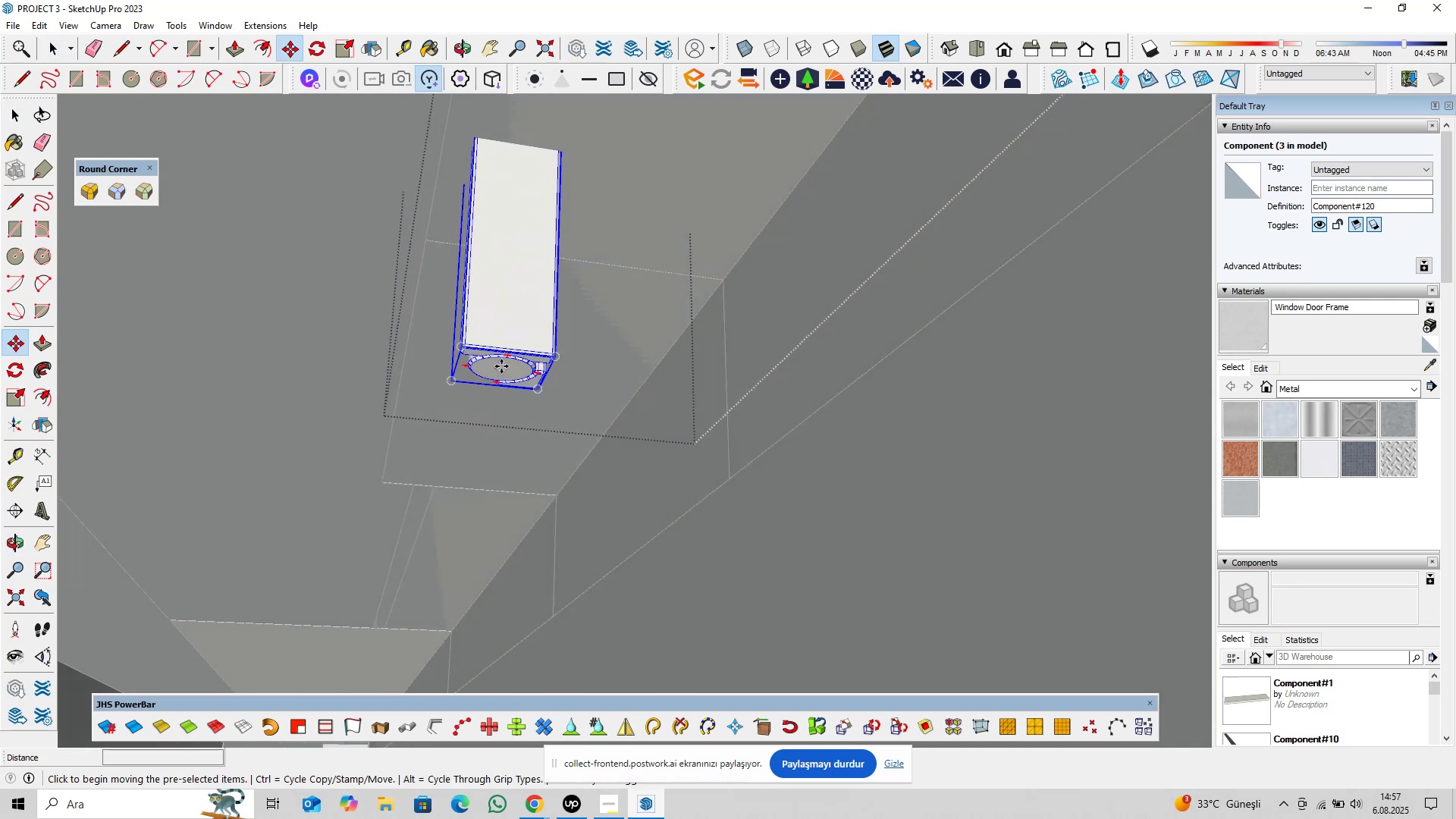 
key(ArrowUp)
 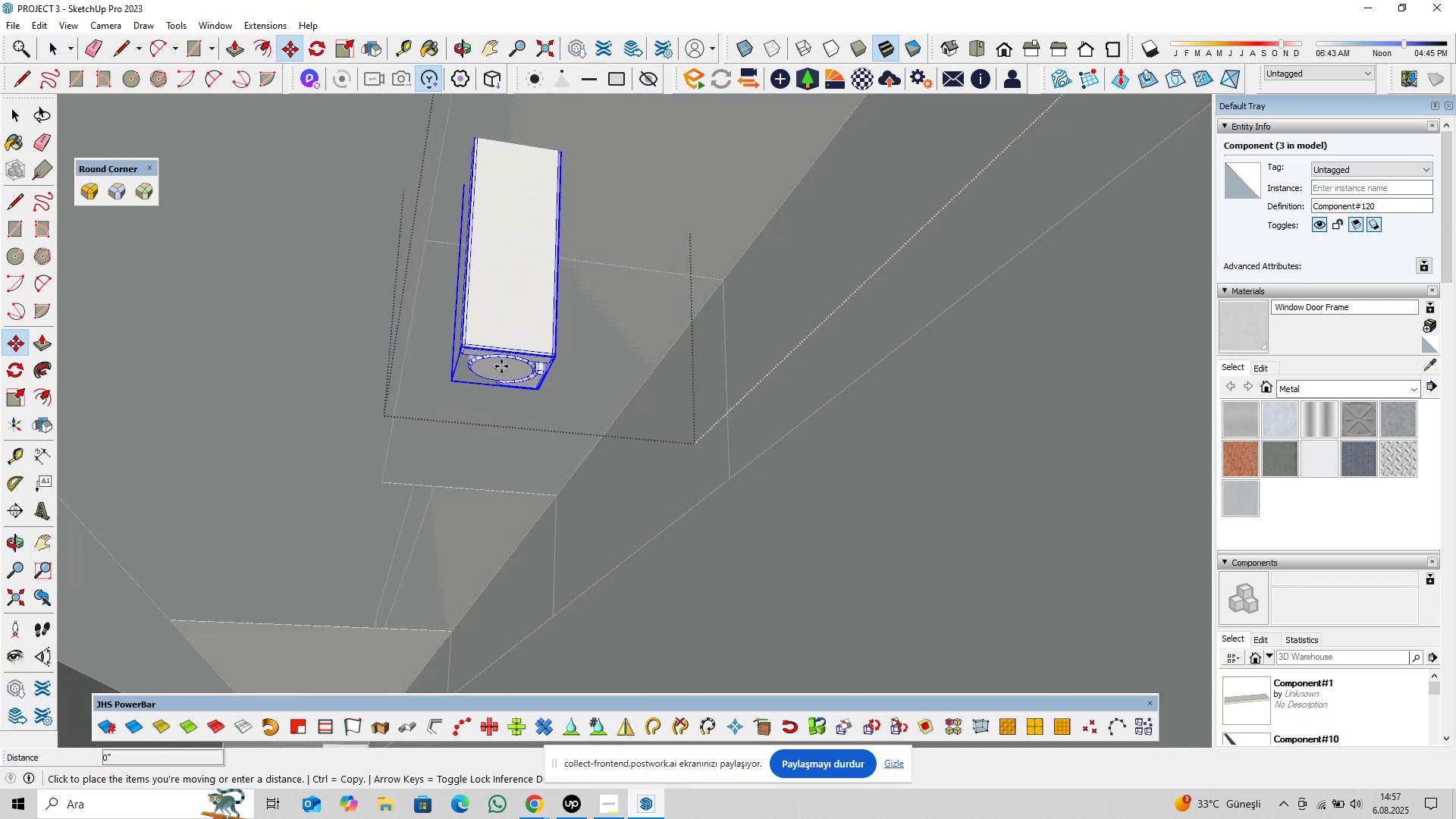 
scroll: coordinate [503, 362], scroll_direction: down, amount: 4.0
 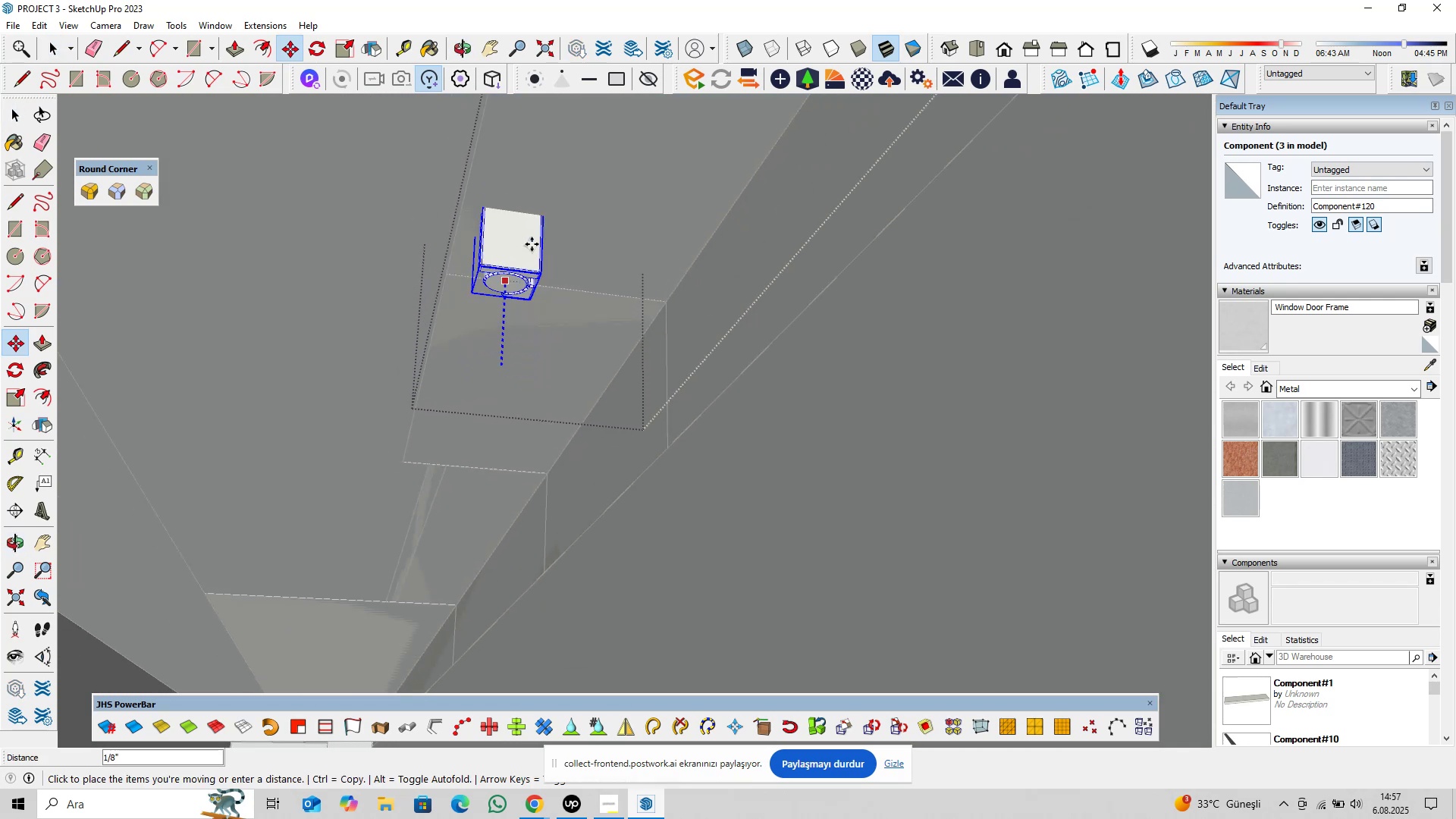 
hold_key(key=ShiftLeft, duration=0.31)
 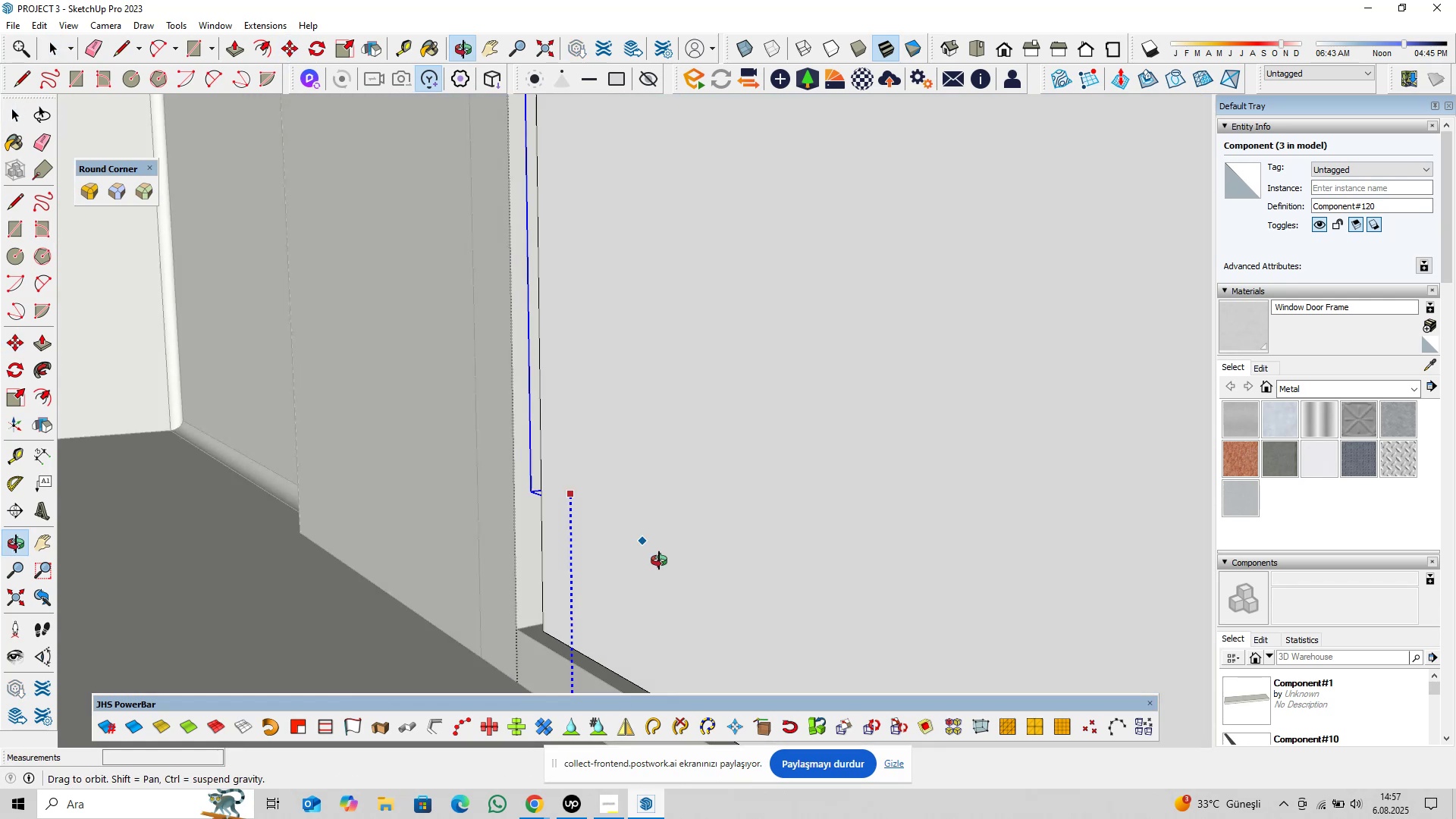 
key(Shift+ShiftLeft)
 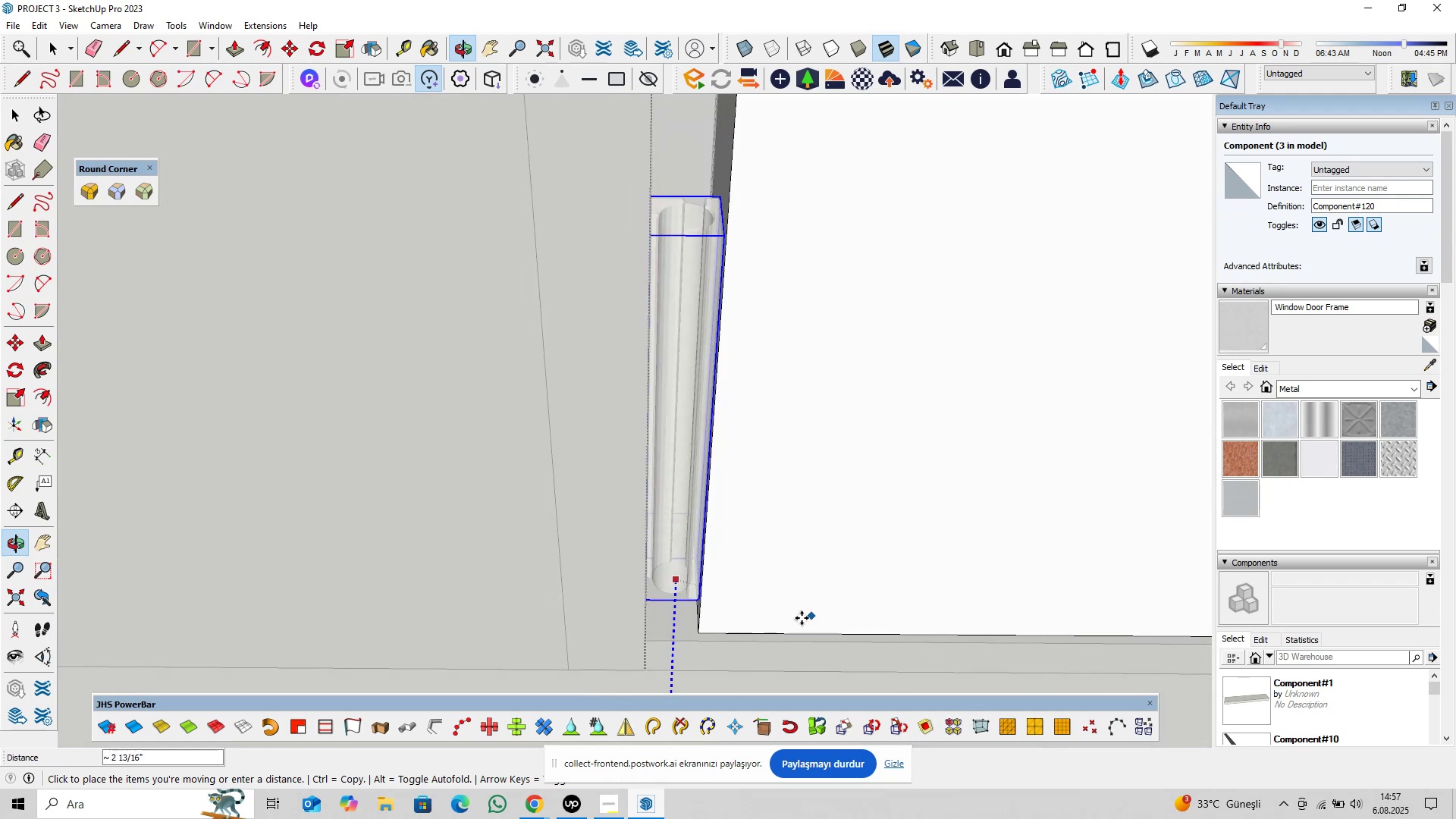 
scroll: coordinate [675, 632], scroll_direction: up, amount: 9.0
 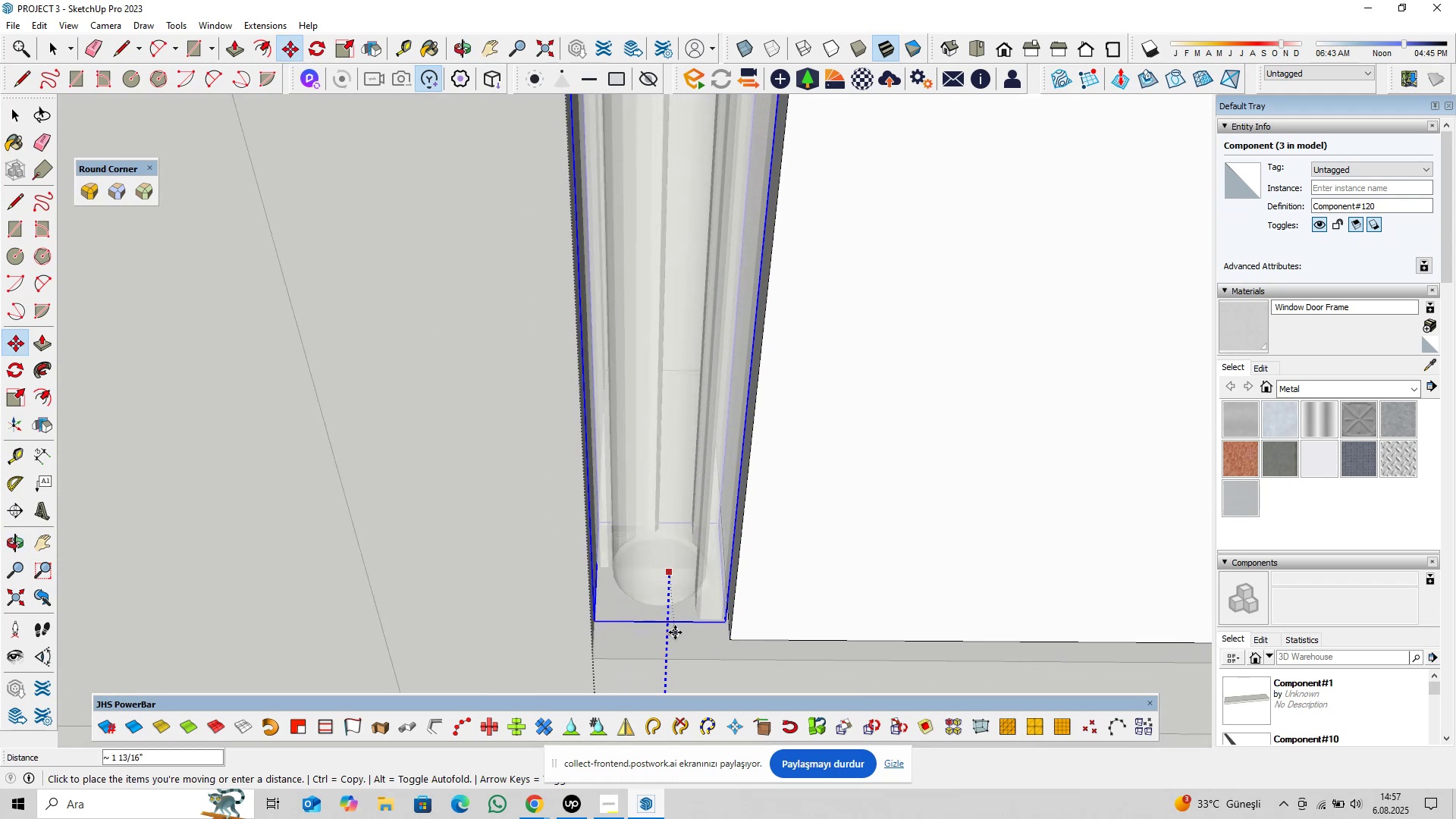 
left_click([675, 632])
 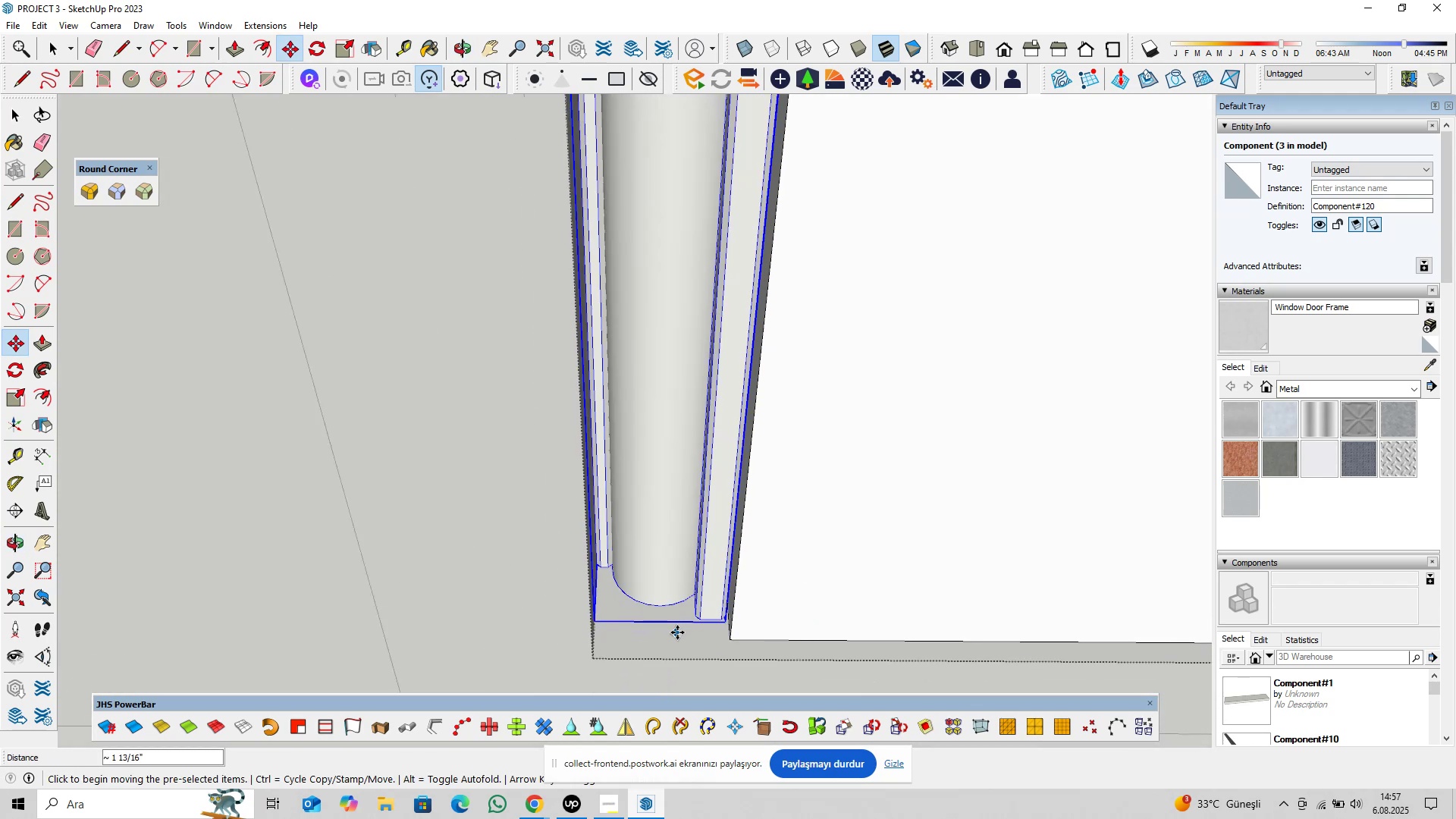 
scroll: coordinate [686, 624], scroll_direction: down, amount: 6.0
 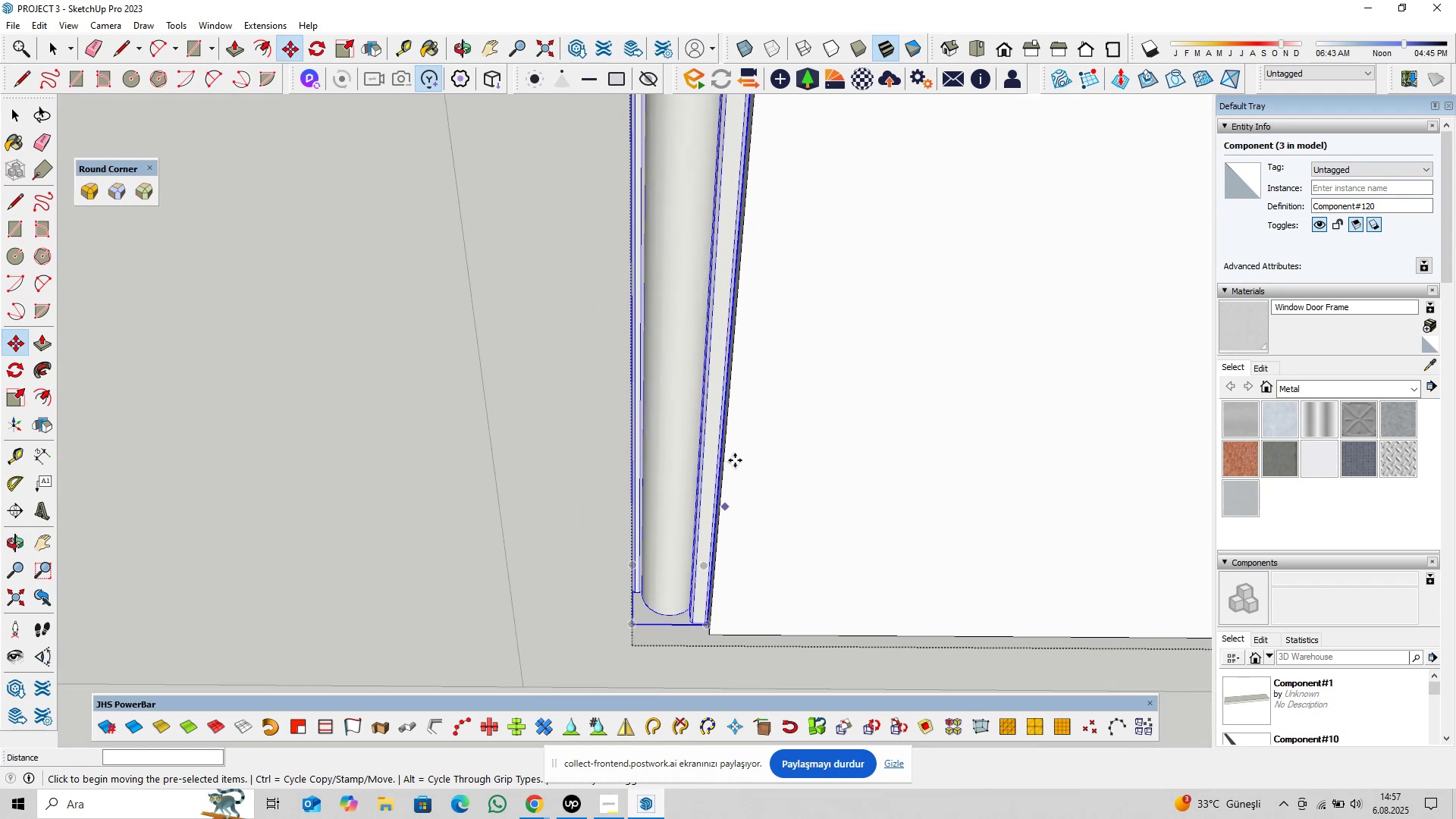 
hold_key(key=ShiftLeft, duration=0.3)
 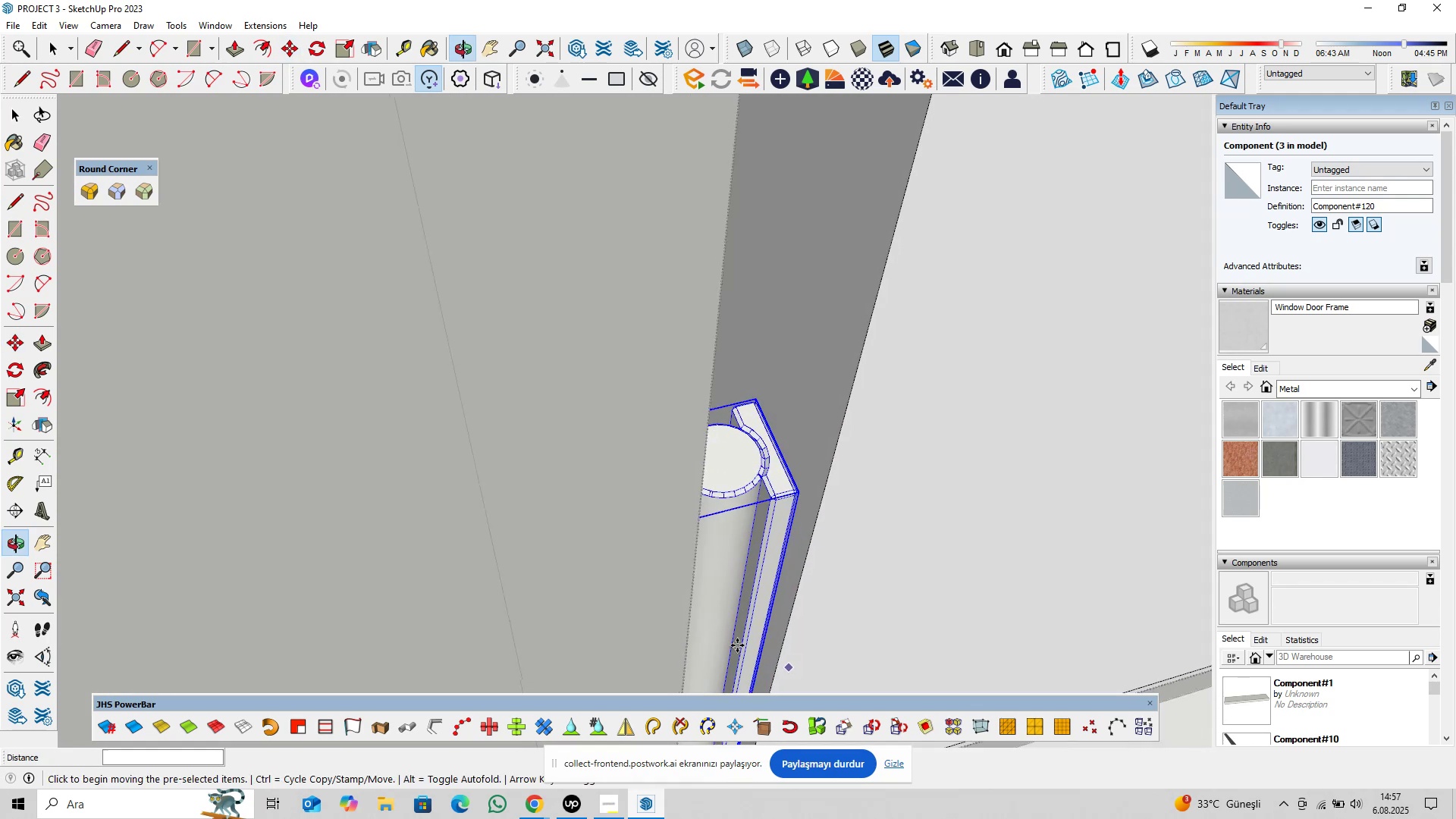 
hold_key(key=ShiftLeft, duration=0.39)
 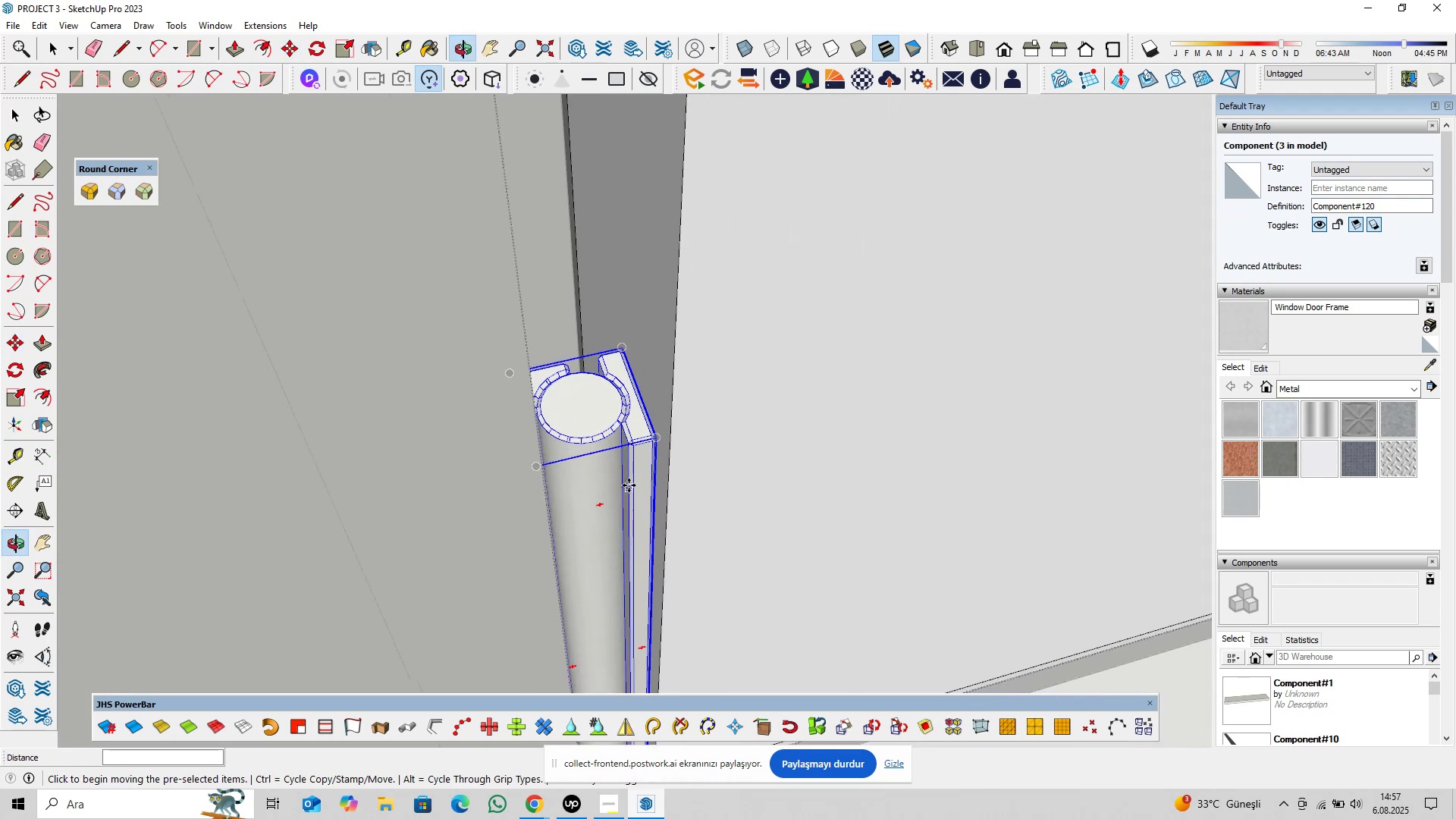 
scroll: coordinate [635, 464], scroll_direction: up, amount: 5.0
 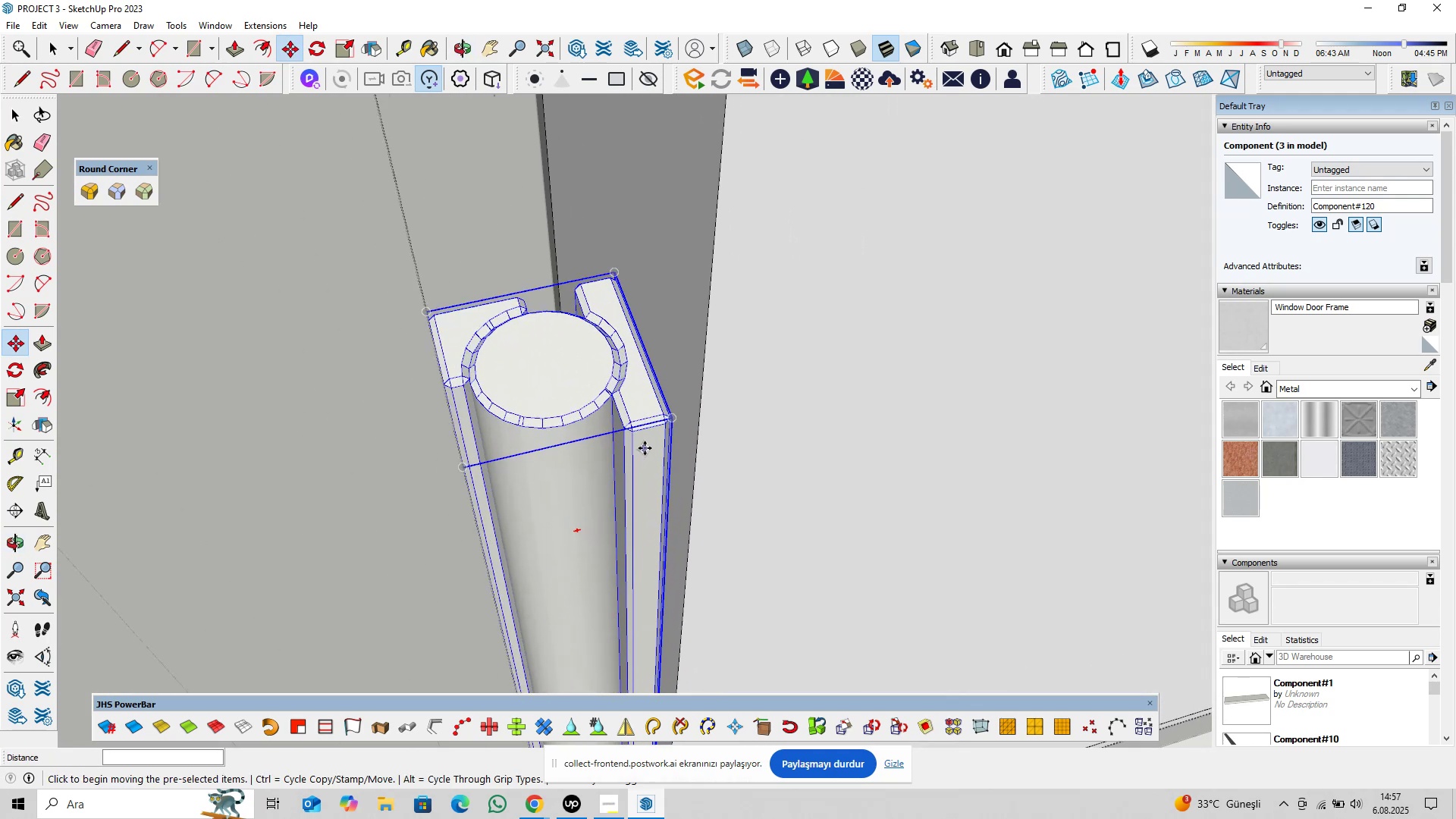 
left_click([645, 448])
 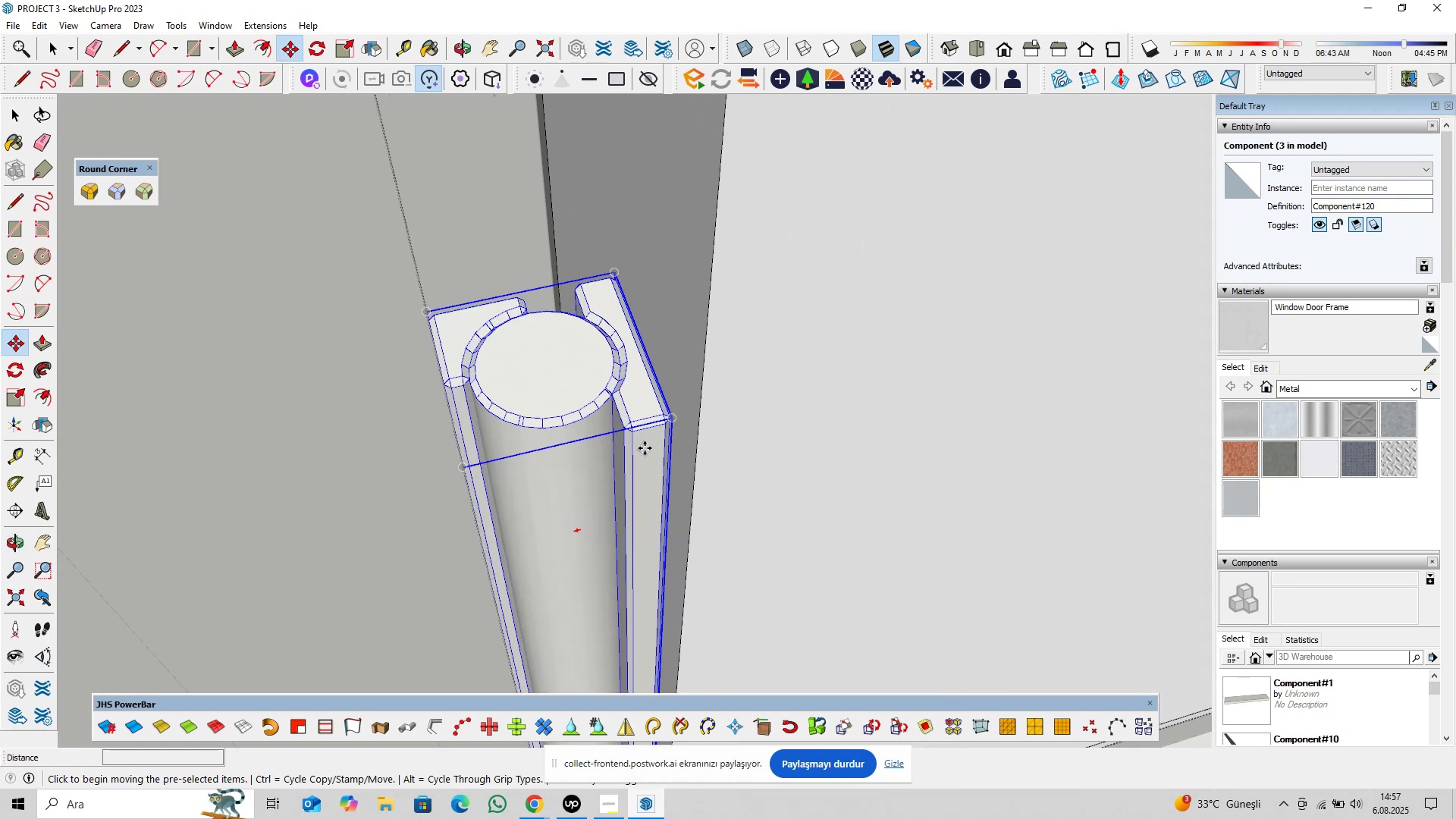 
key(ArrowLeft)
 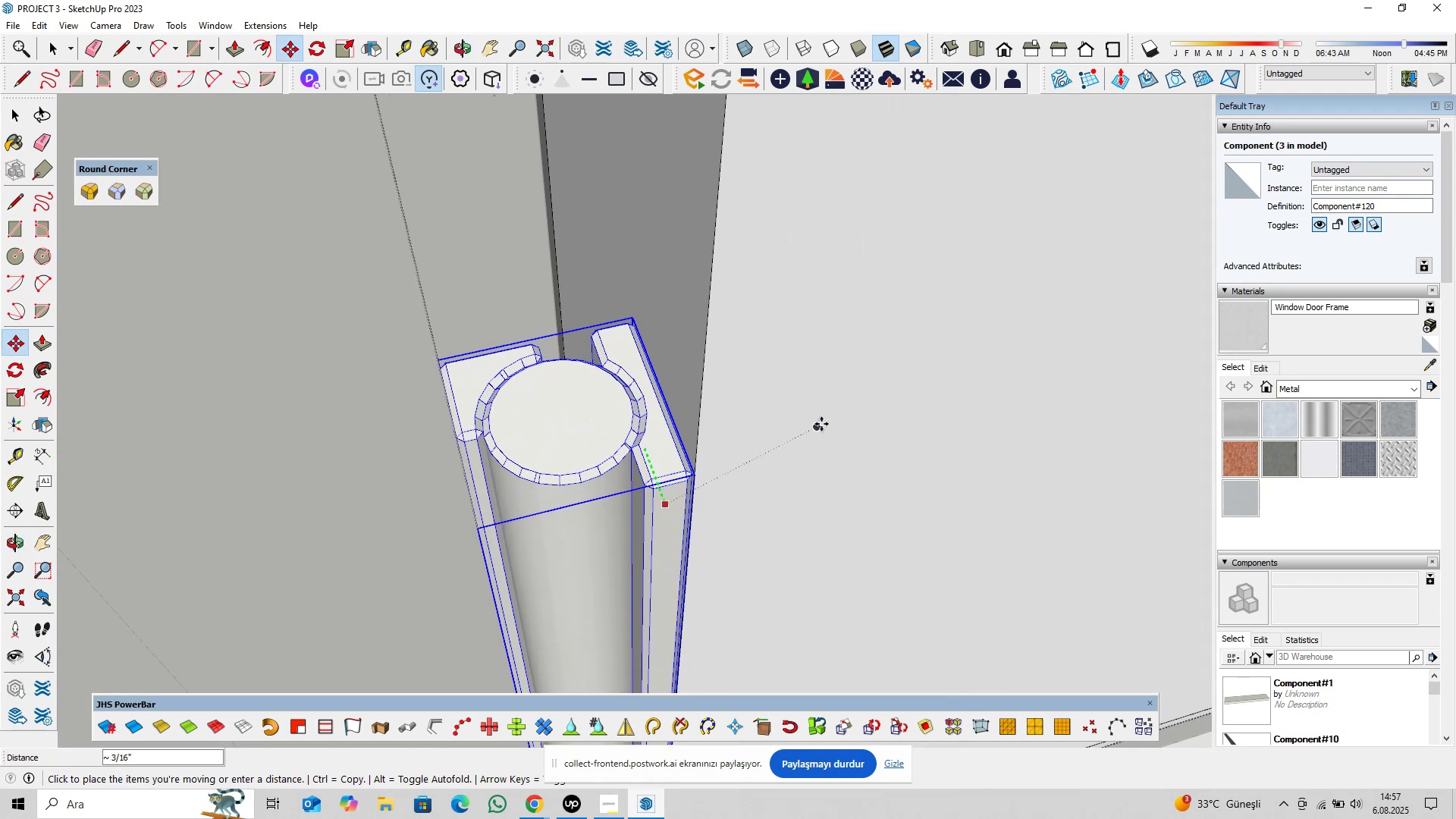 
left_click([828, 419])
 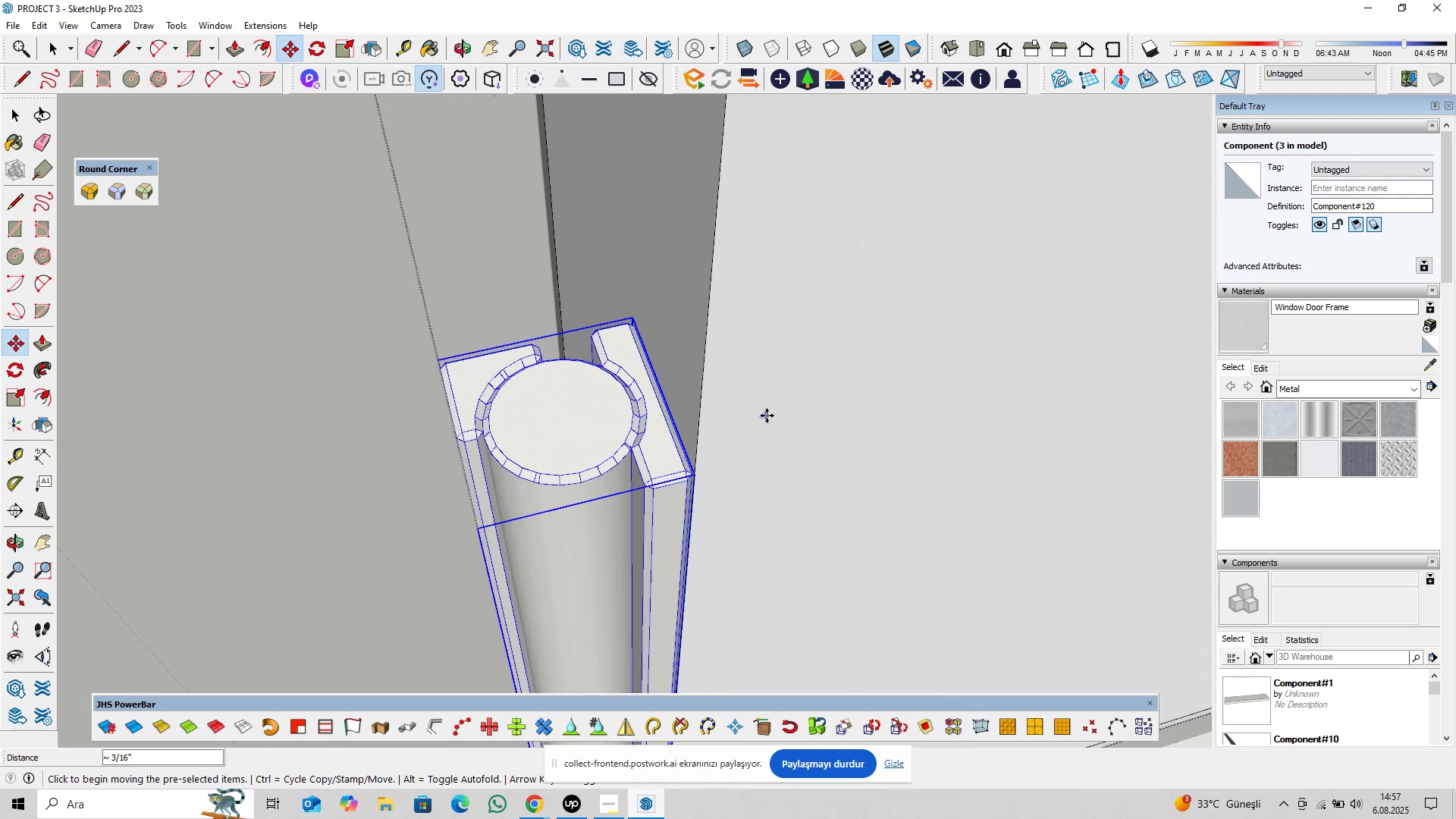 
scroll: coordinate [571, 499], scroll_direction: down, amount: 10.0
 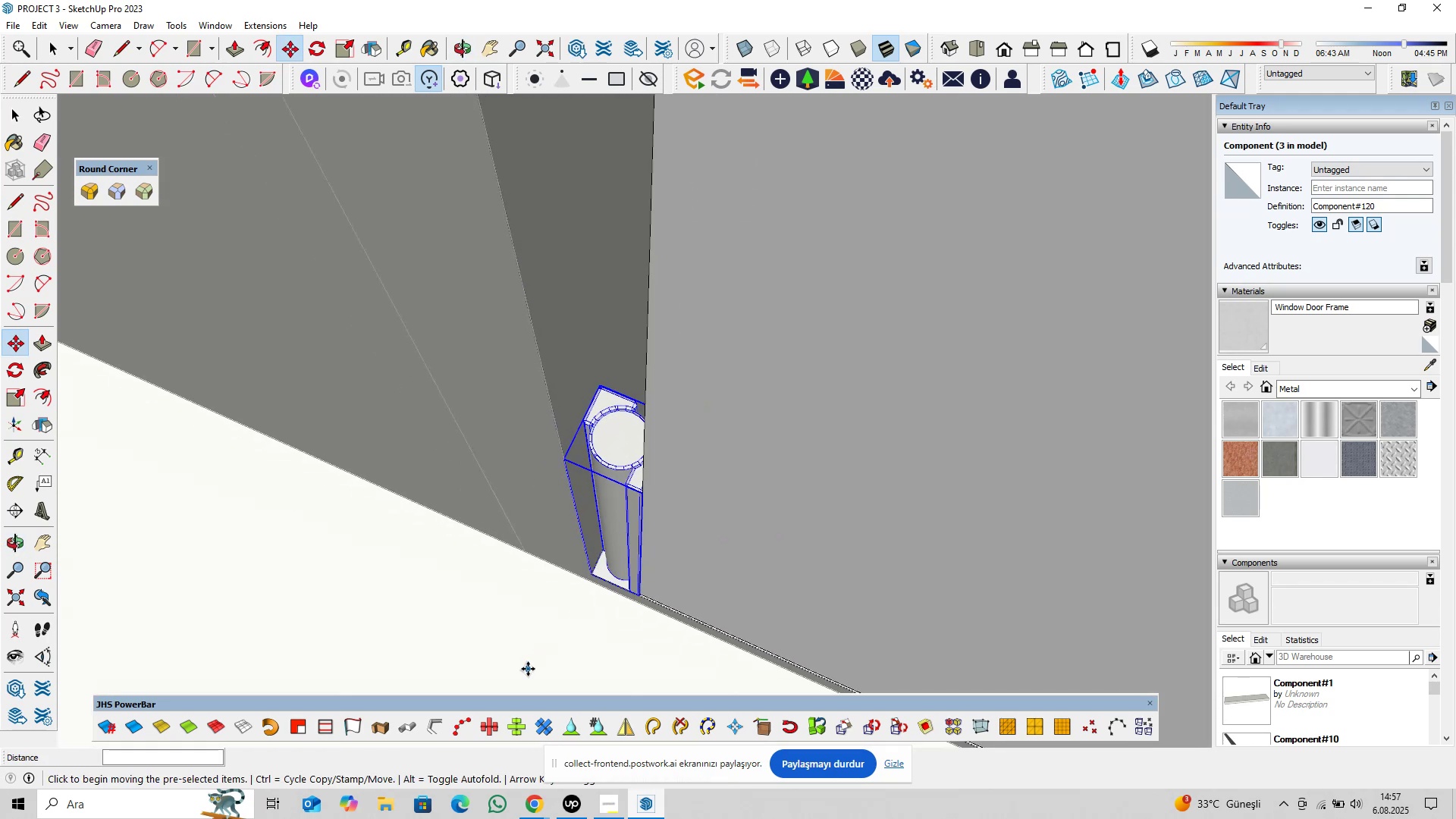 
left_click([523, 672])
 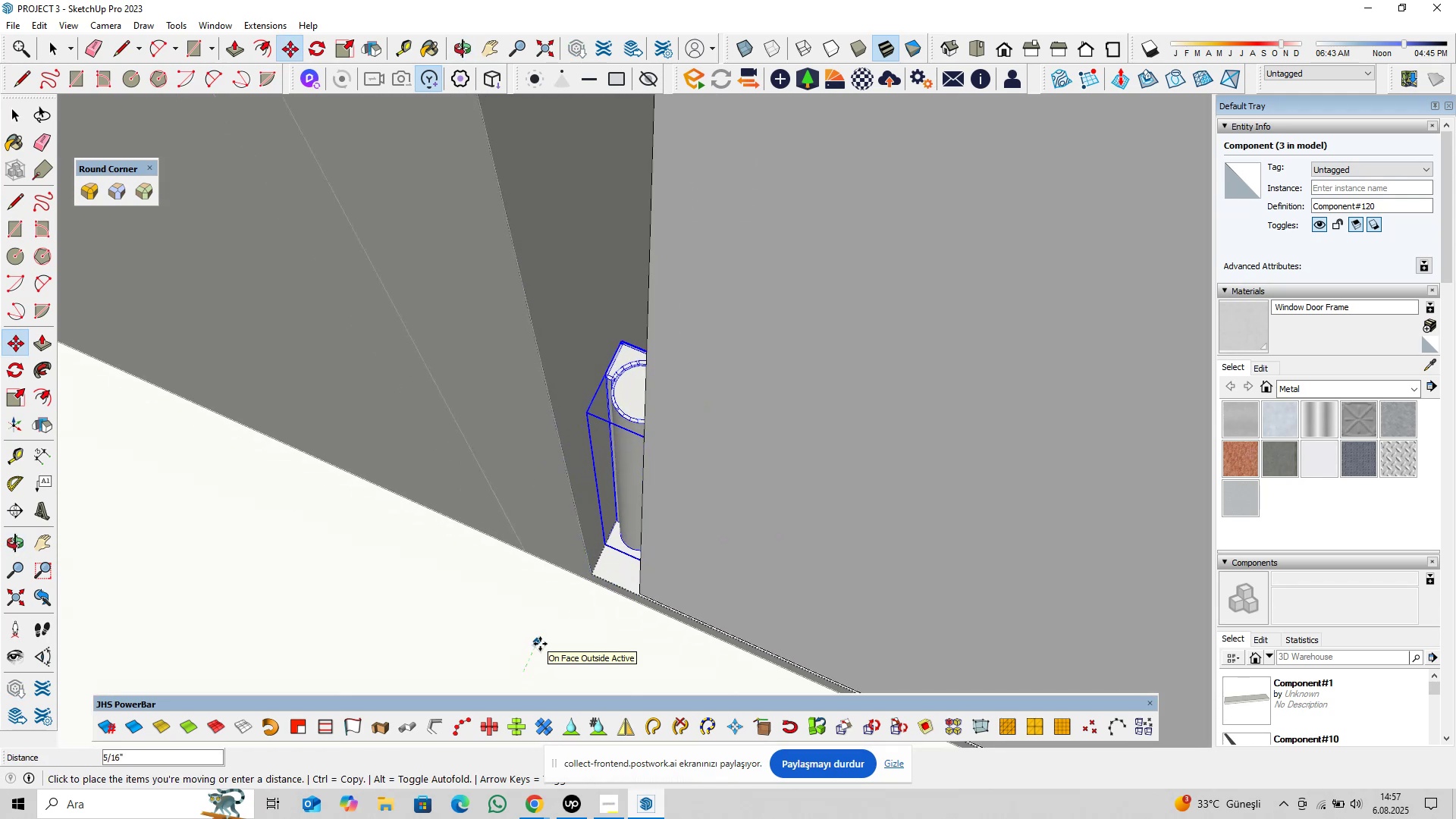 
type(0,125)
 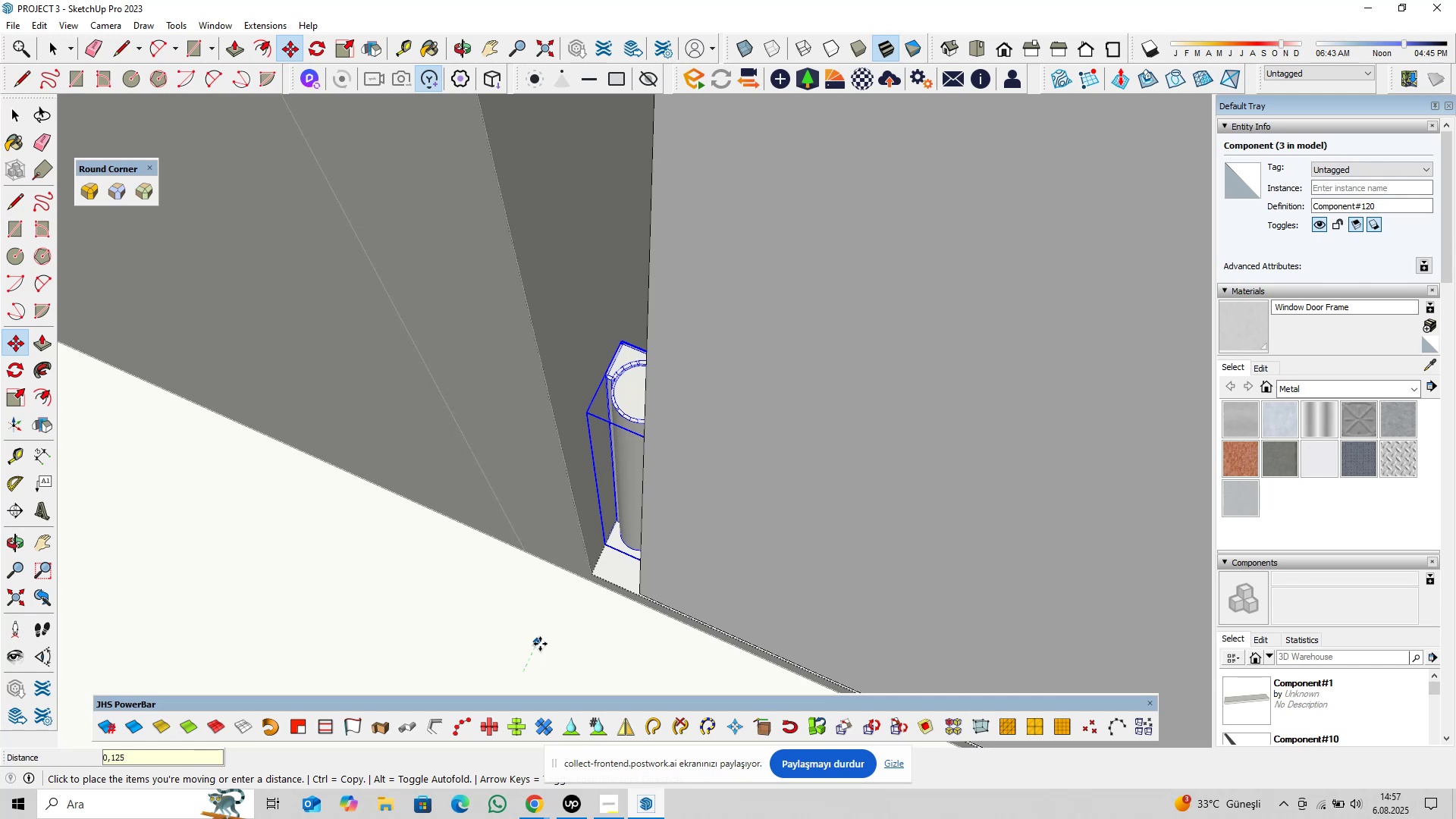 
key(Enter)
 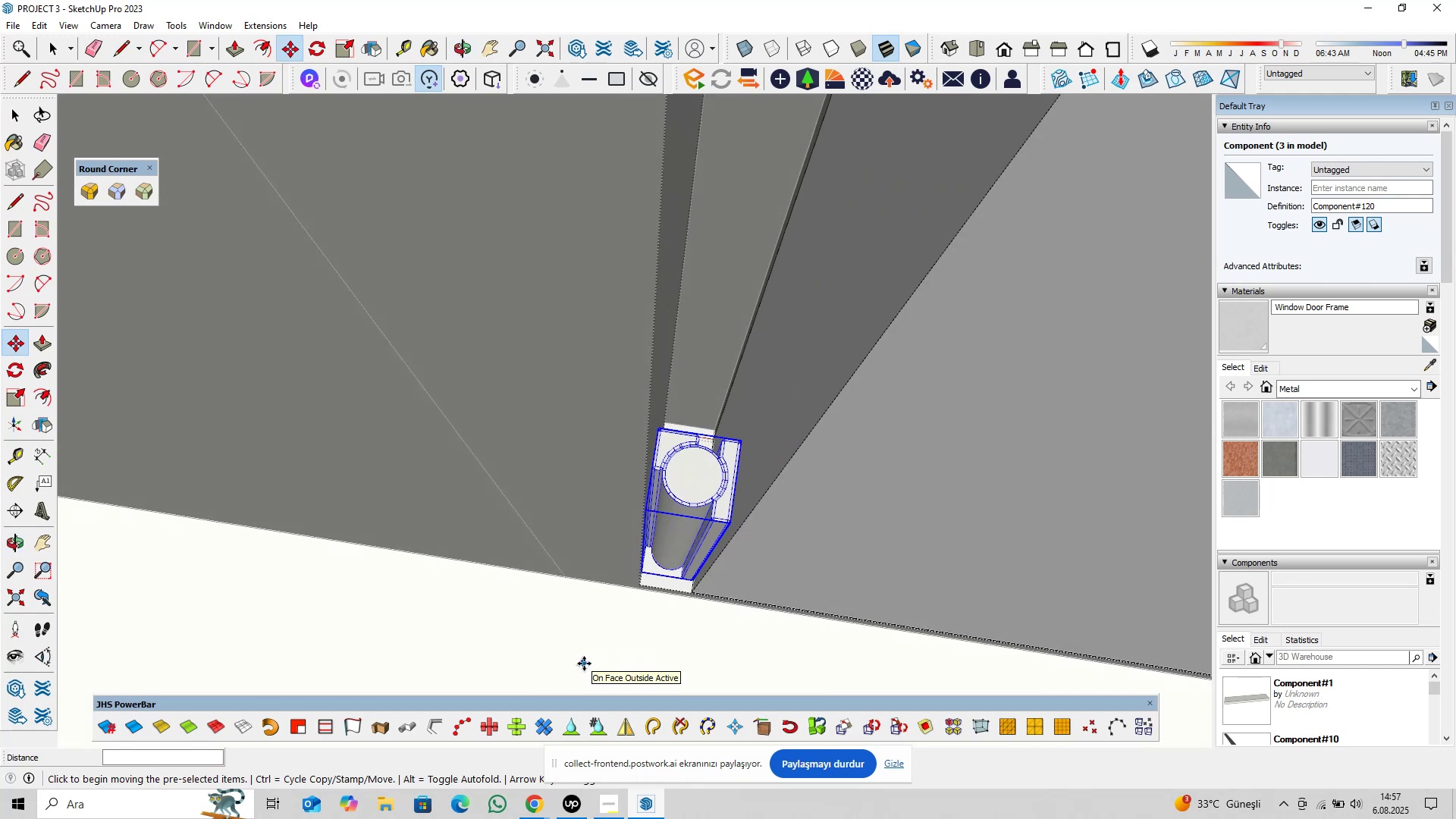 
type(0,25)
 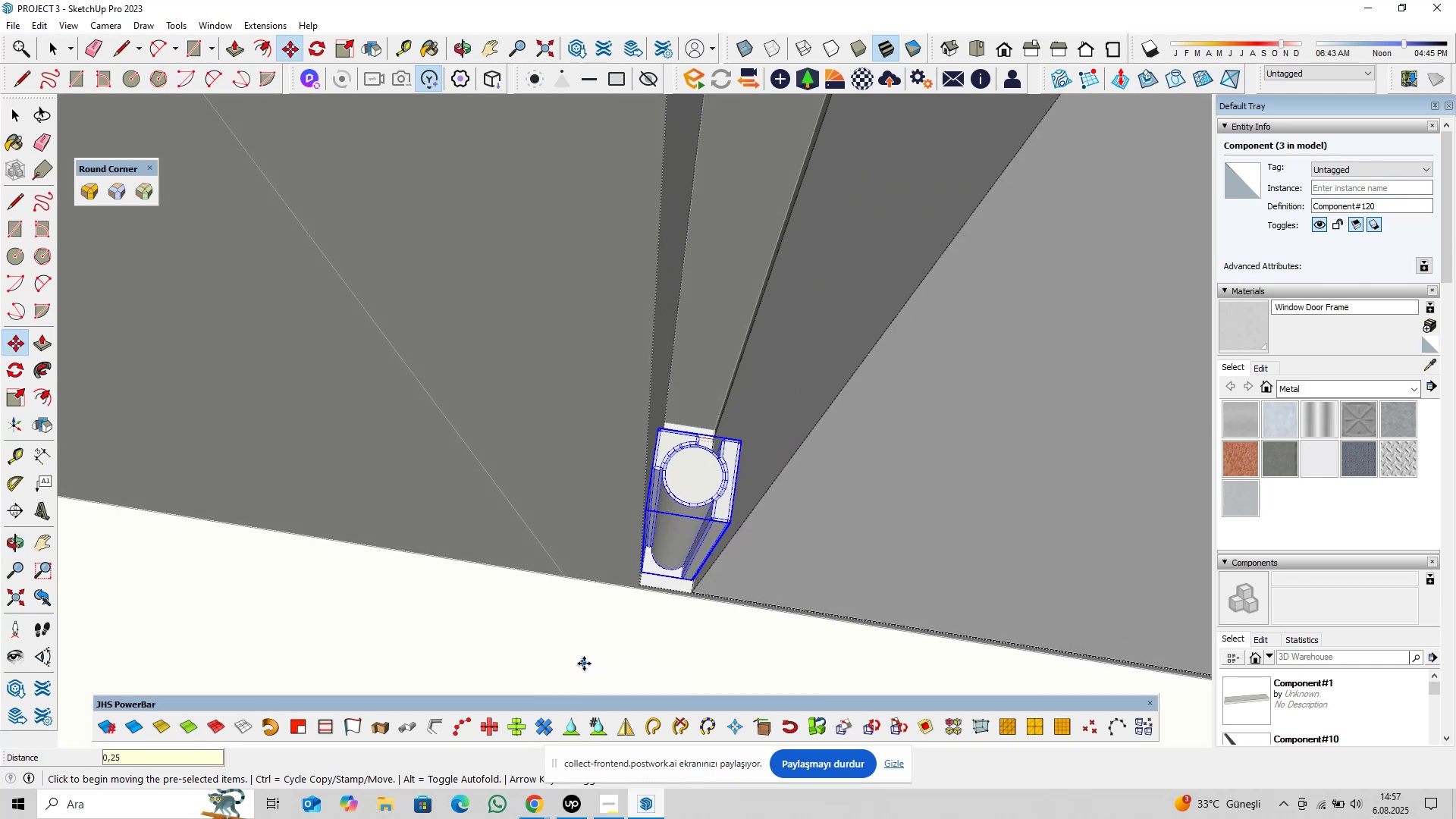 
key(Enter)
 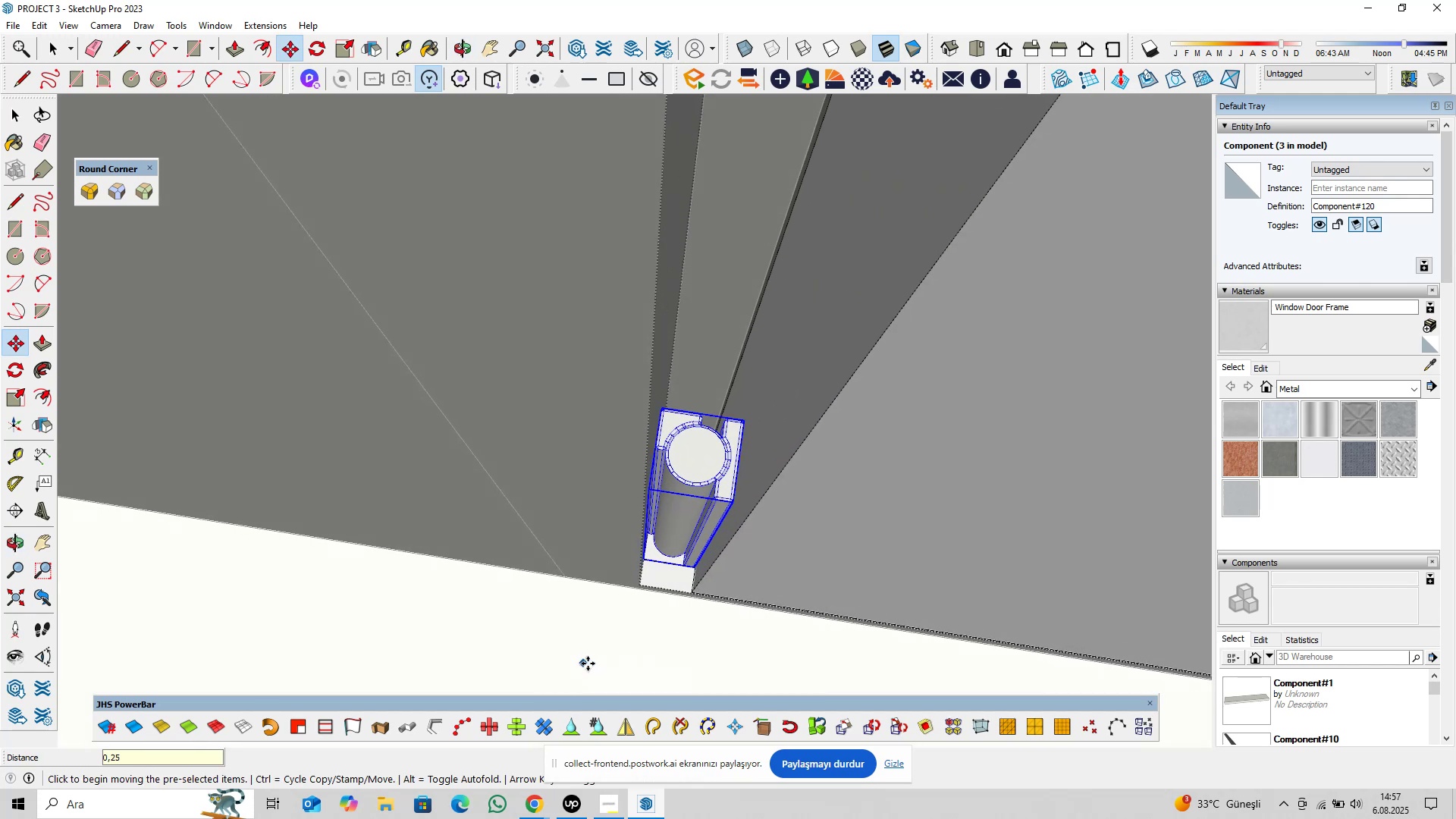 
hold_key(key=ShiftLeft, duration=0.34)
 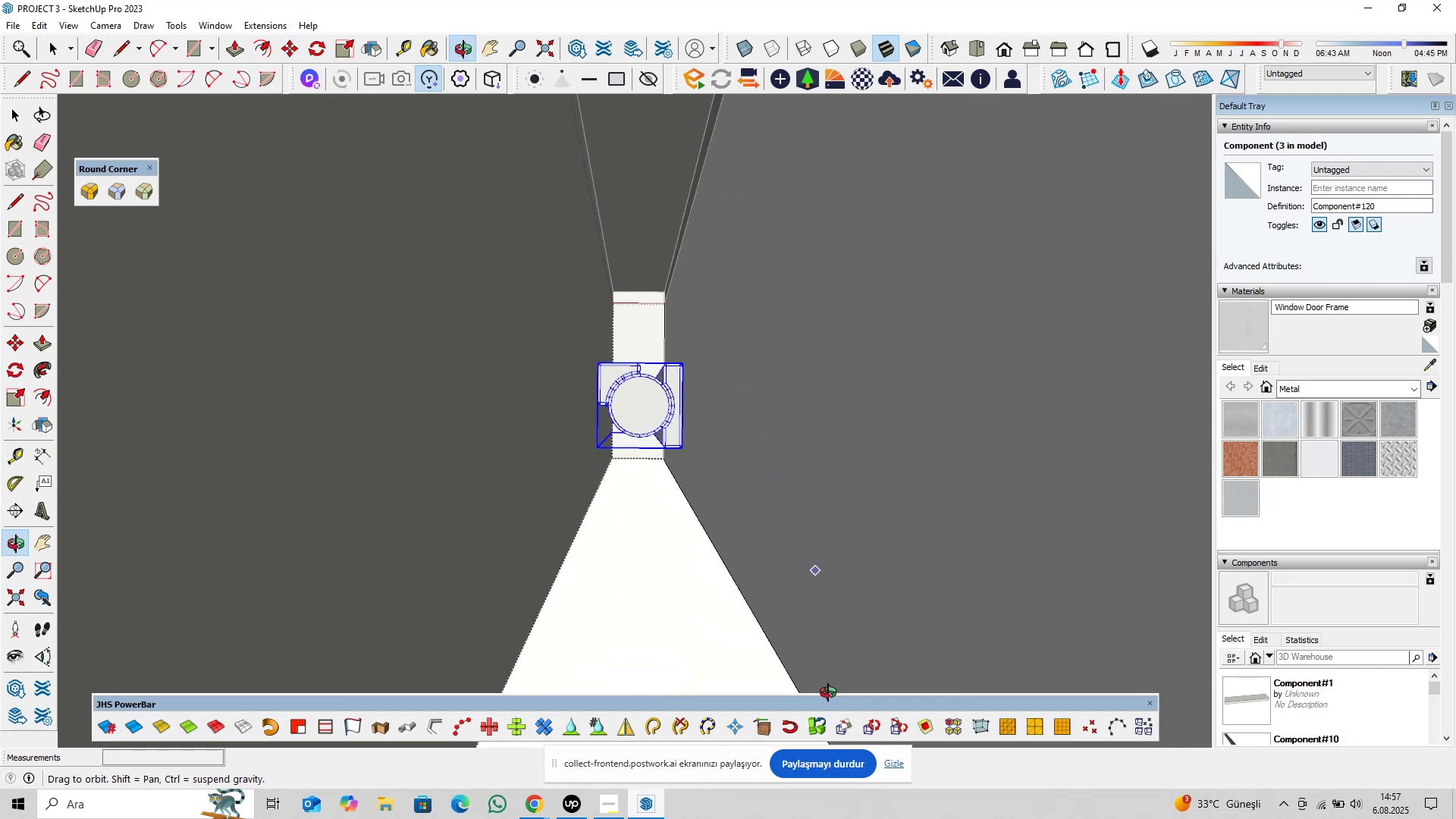 
hold_key(key=ShiftLeft, duration=1.53)
 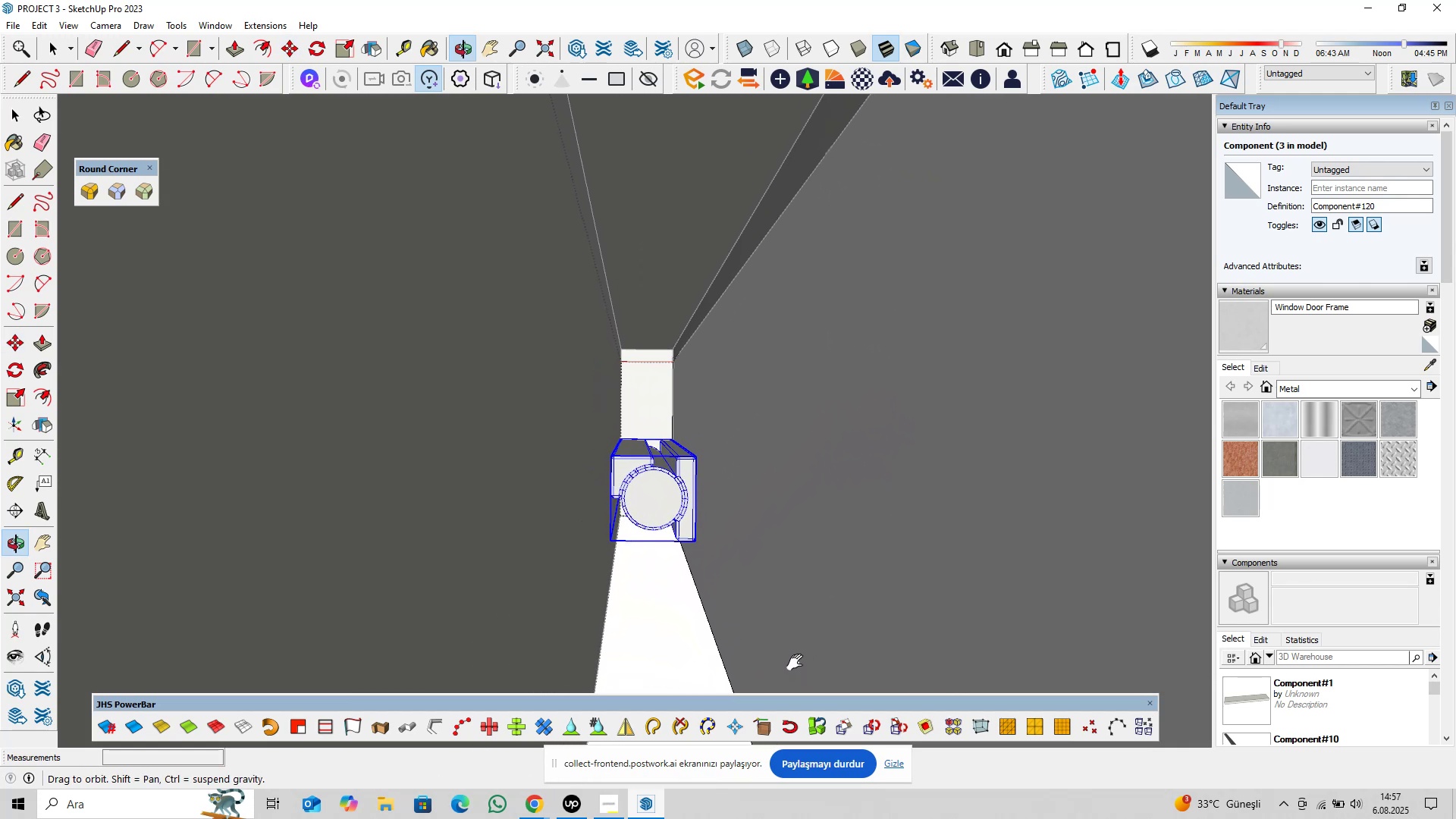 
hold_key(key=ShiftLeft, duration=1.52)
 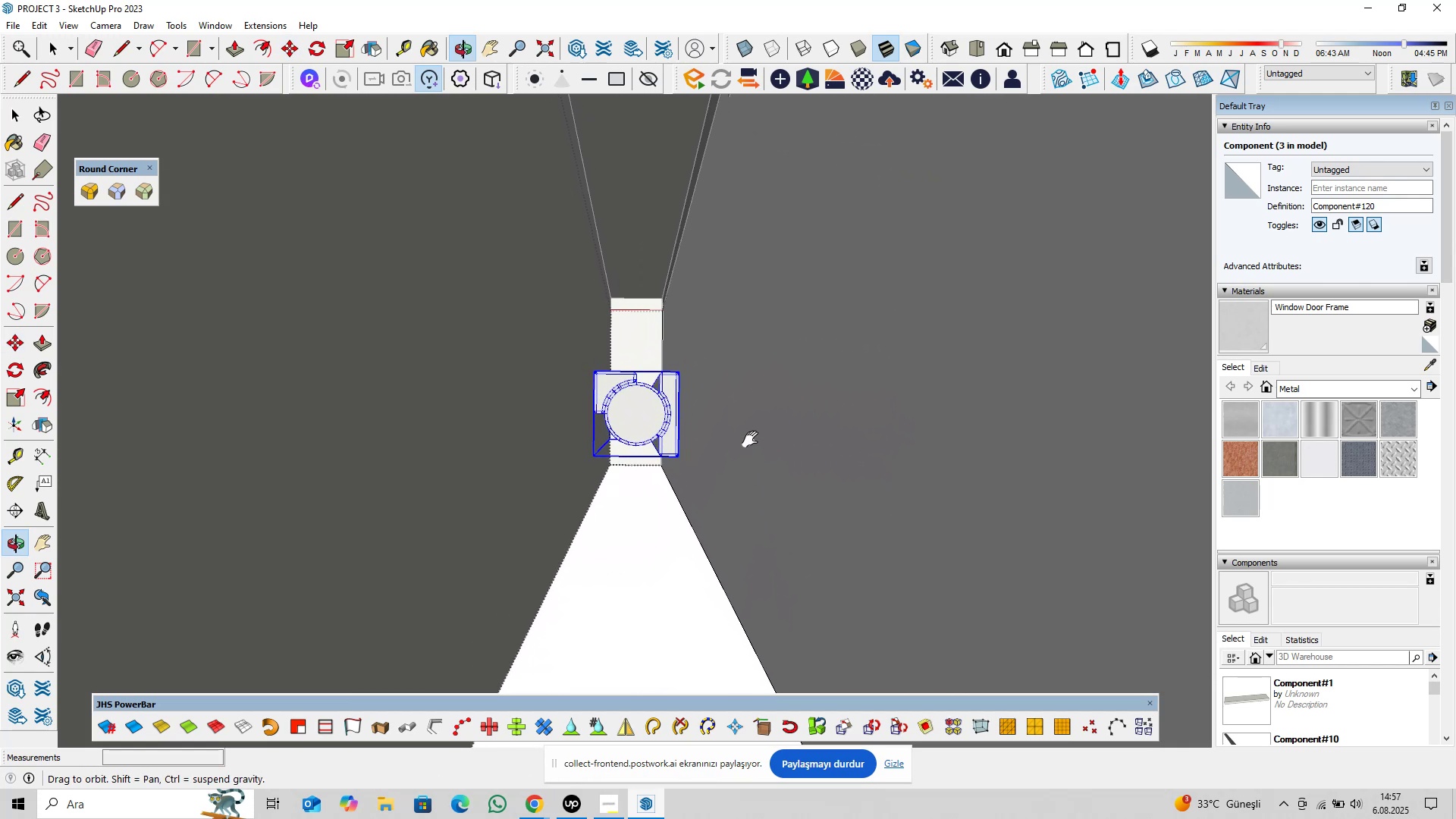 
hold_key(key=ShiftLeft, duration=0.54)
 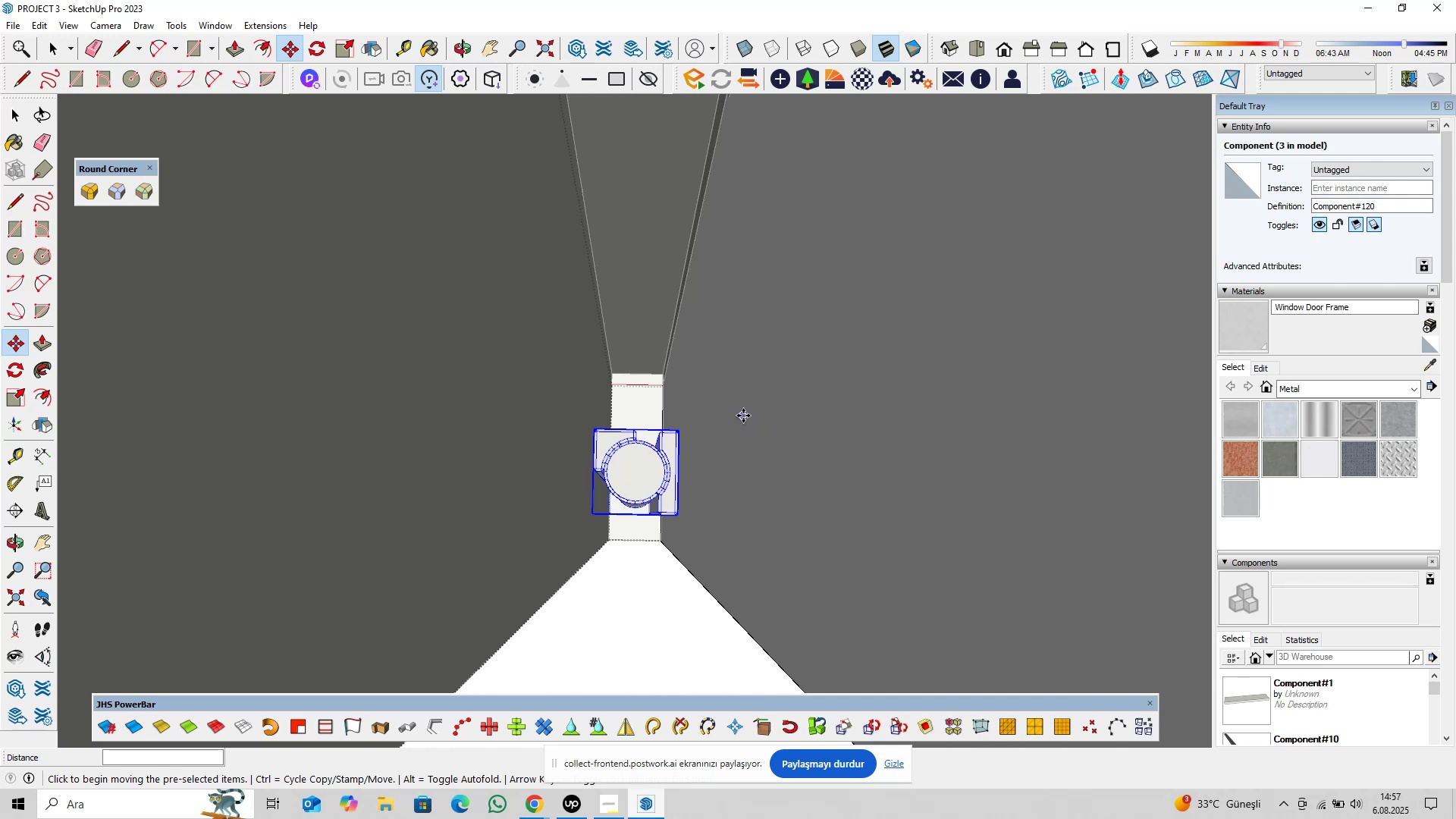 
scroll: coordinate [703, 479], scroll_direction: down, amount: 21.0
 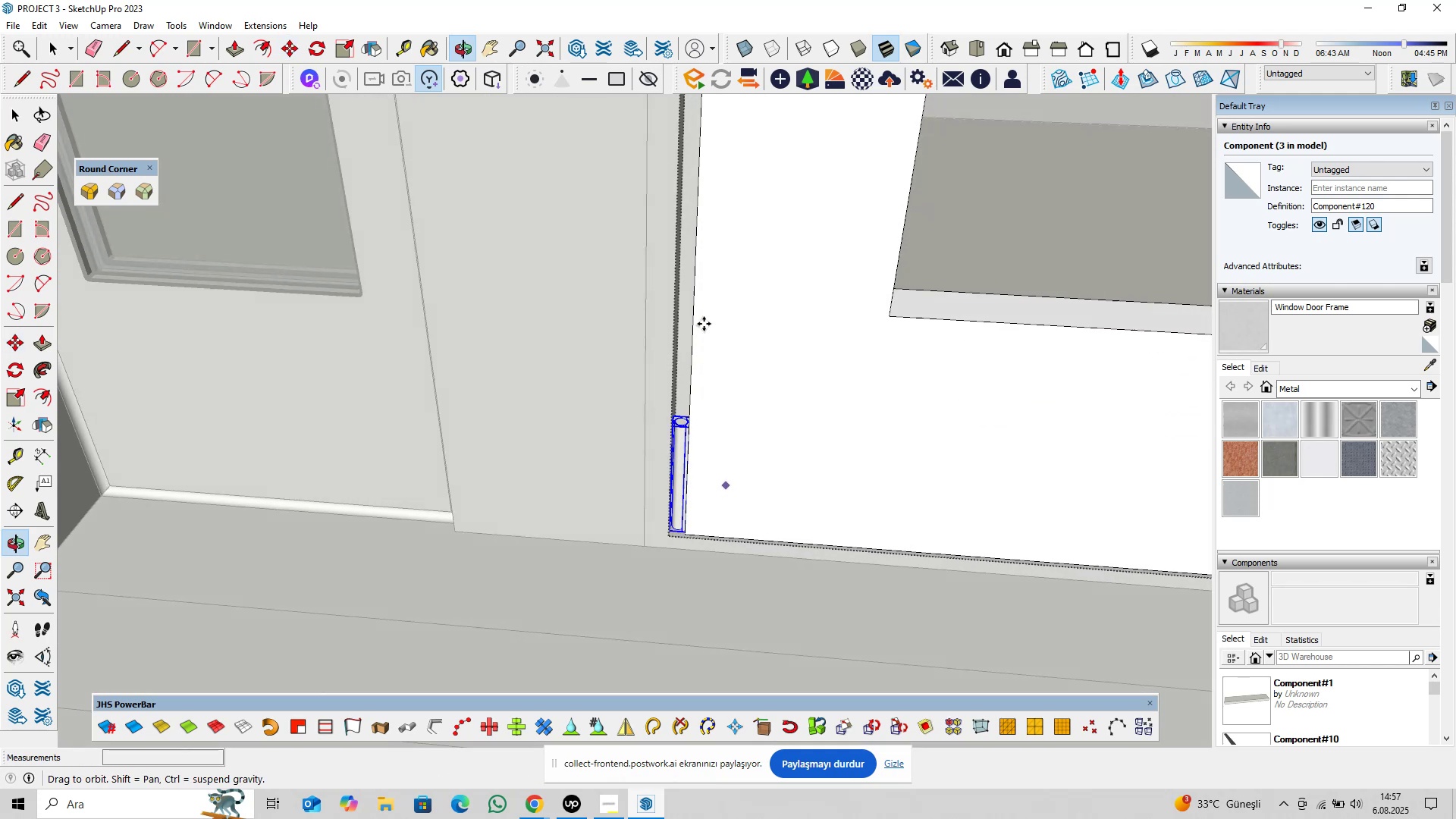 
scroll: coordinate [700, 506], scroll_direction: up, amount: 10.0
 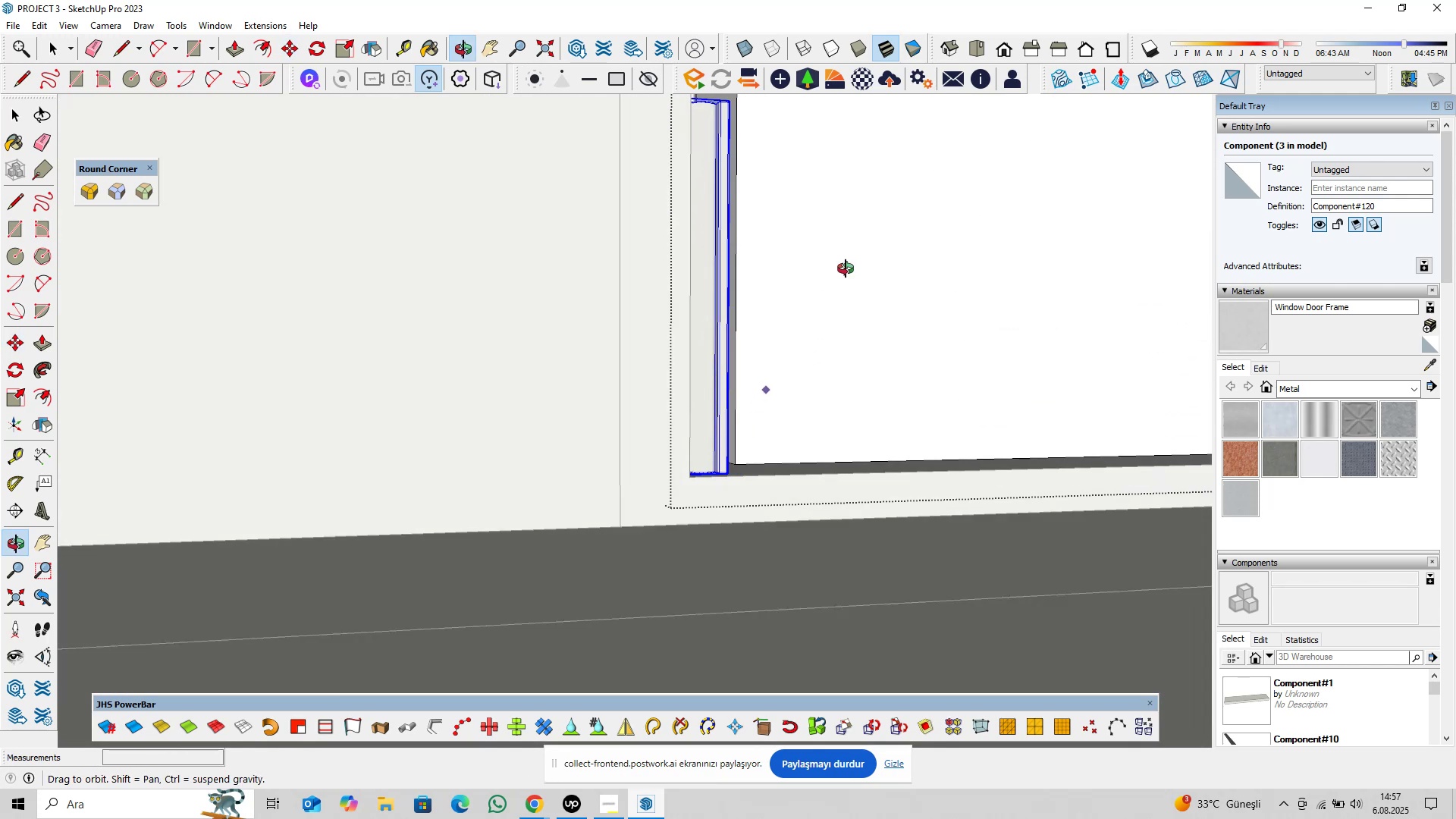 
hold_key(key=ShiftLeft, duration=0.3)
 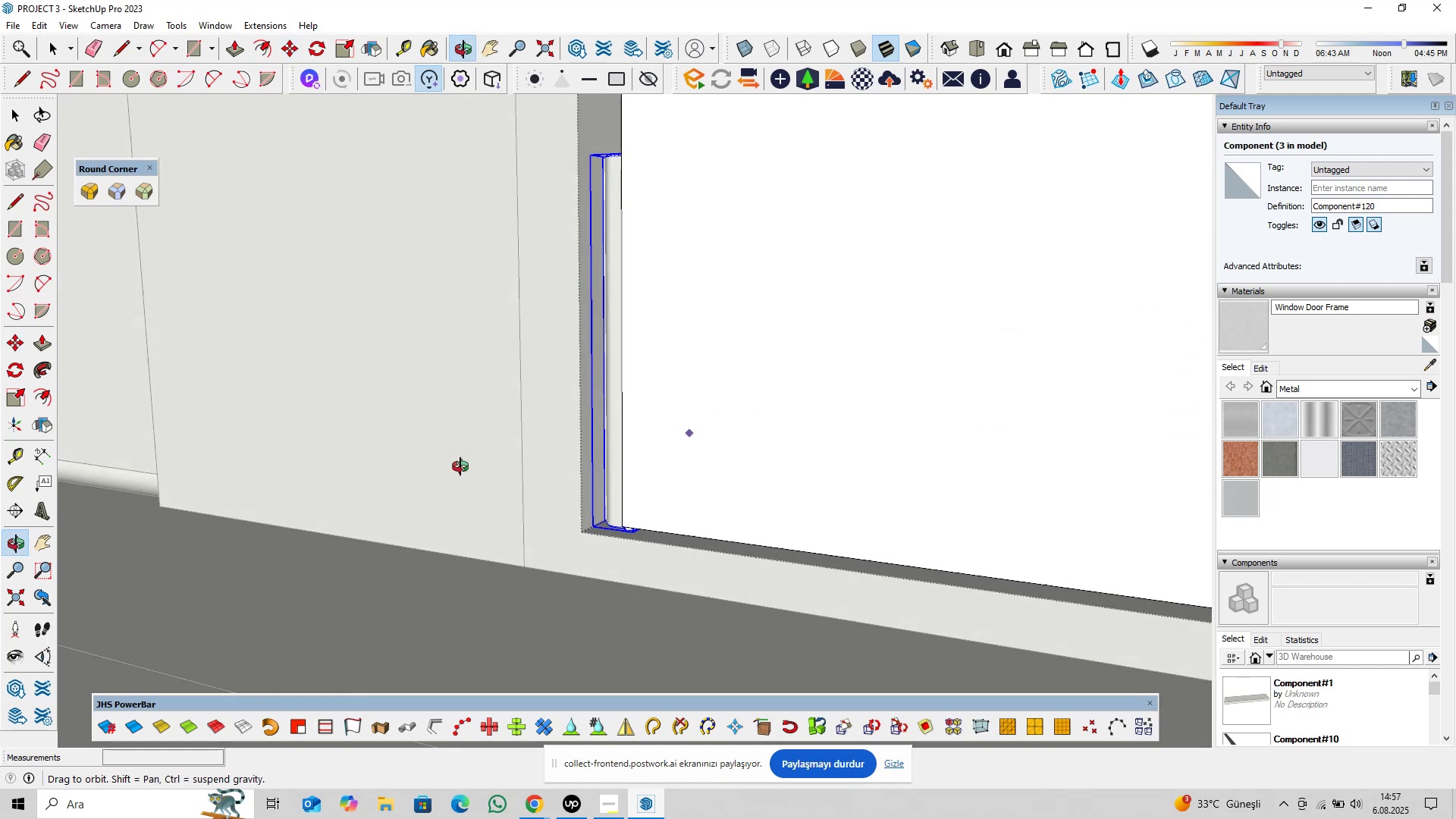 
scroll: coordinate [547, 512], scroll_direction: up, amount: 3.0
 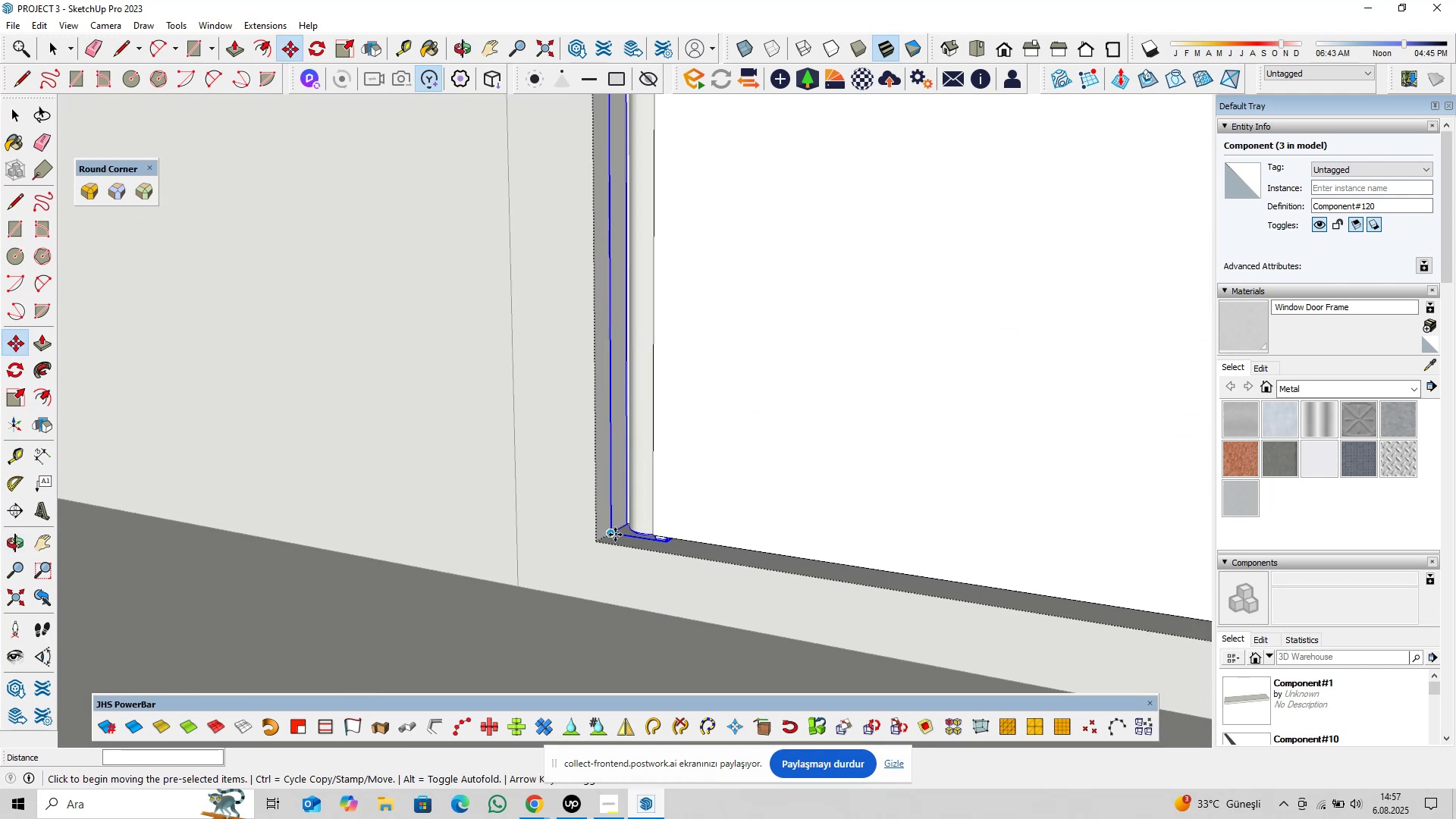 
left_click([615, 535])
 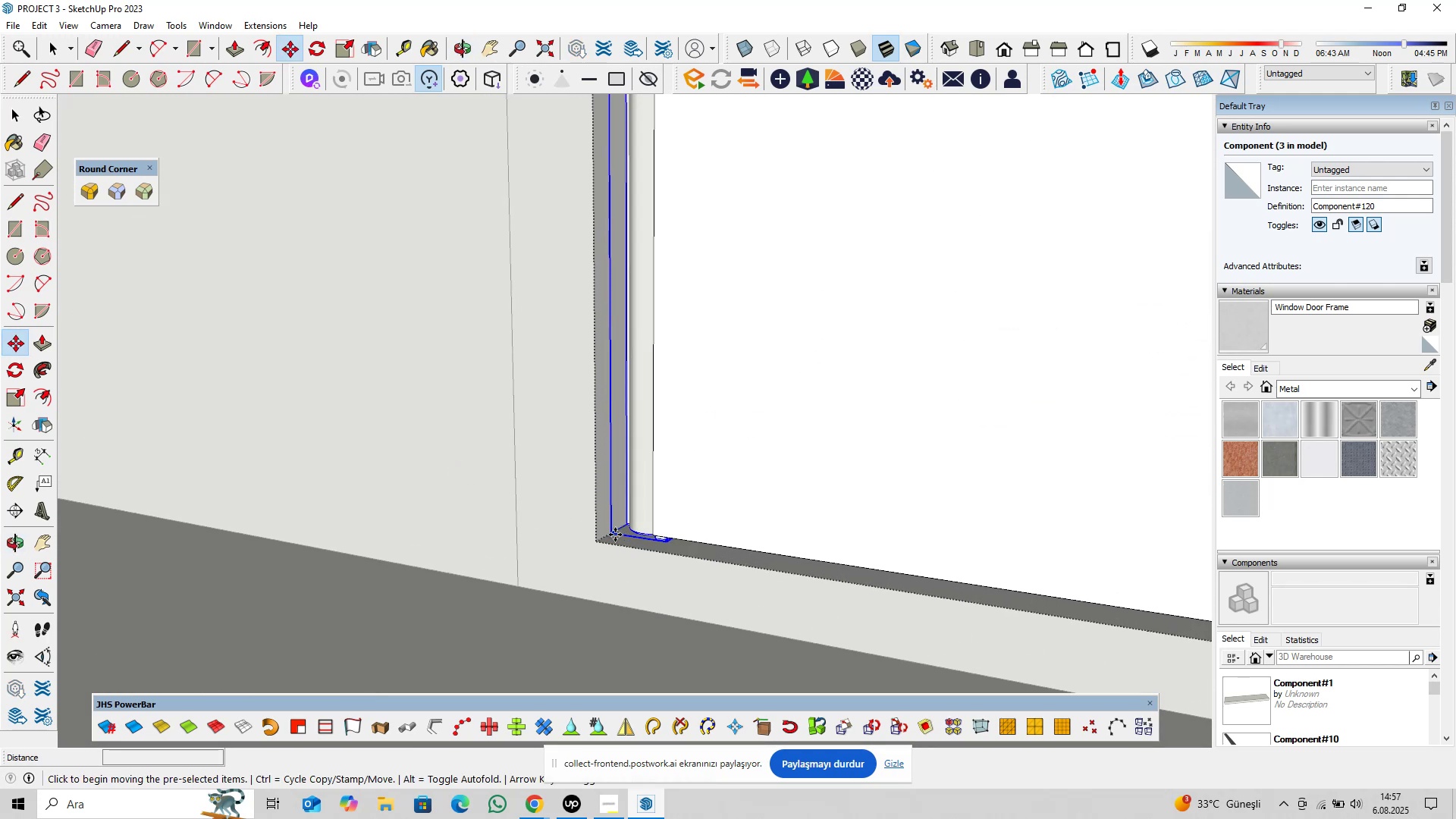 
key(ArrowUp)
 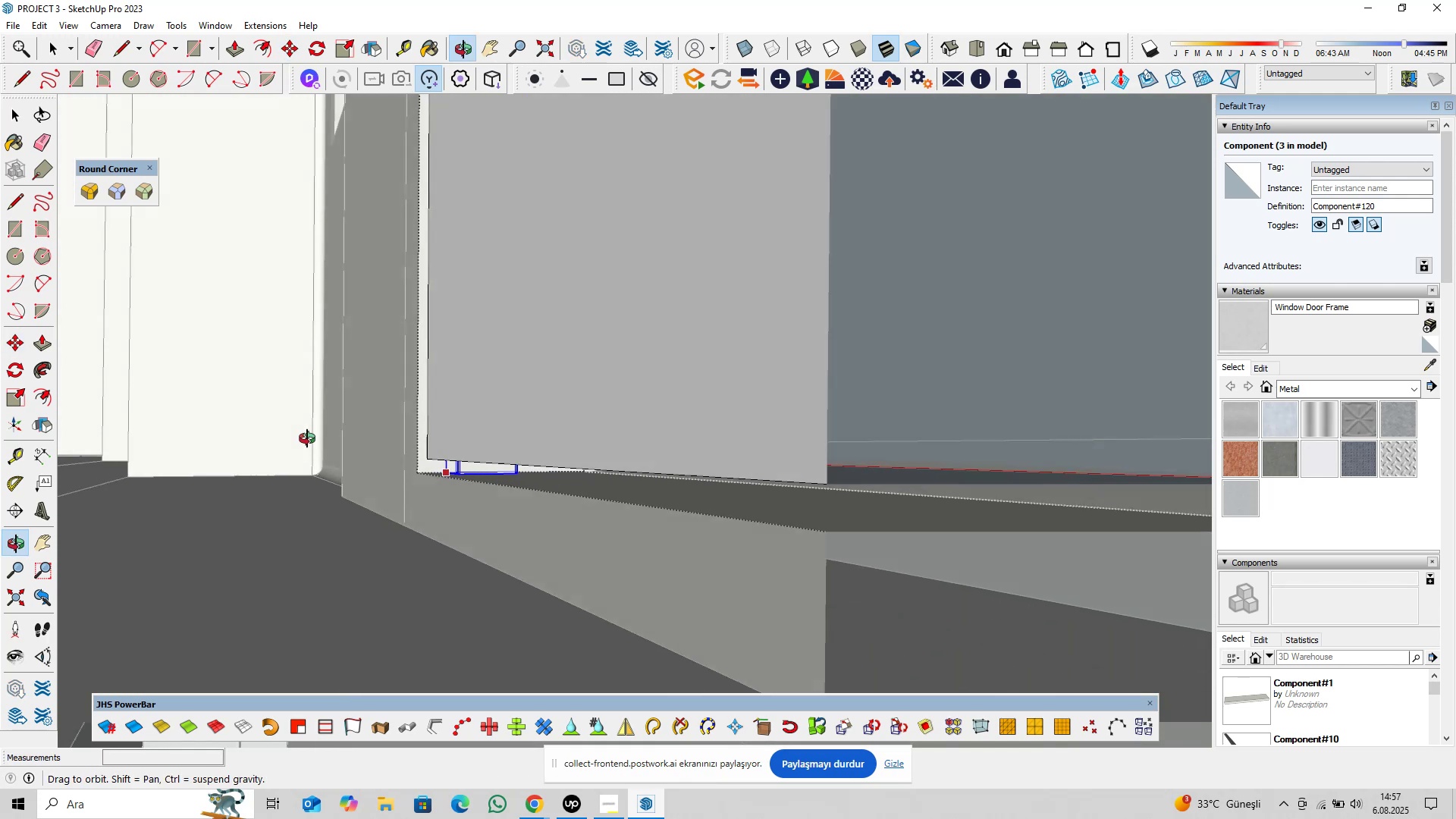 
scroll: coordinate [256, 438], scroll_direction: up, amount: 1.0
 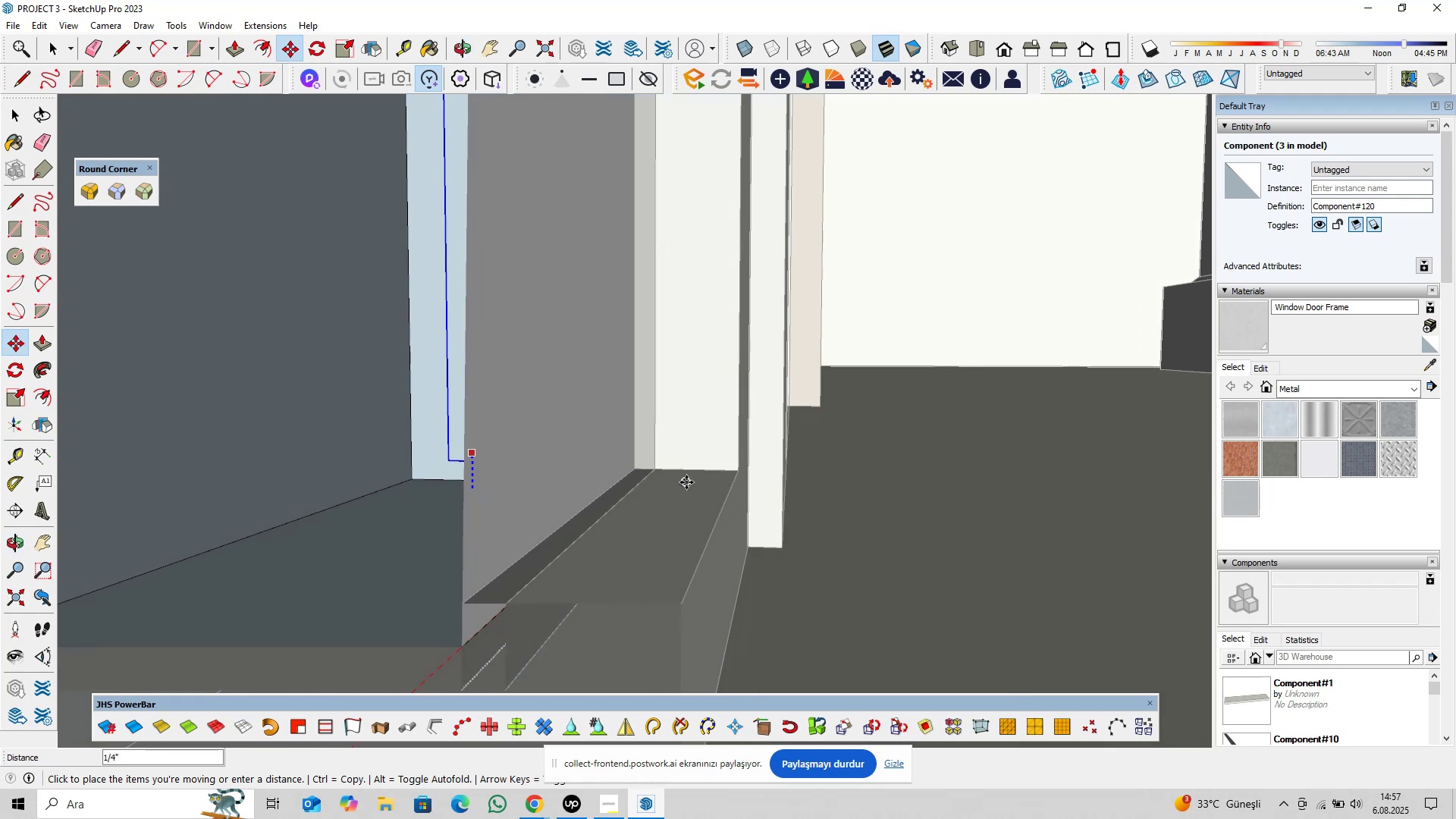 
left_click([686, 492])
 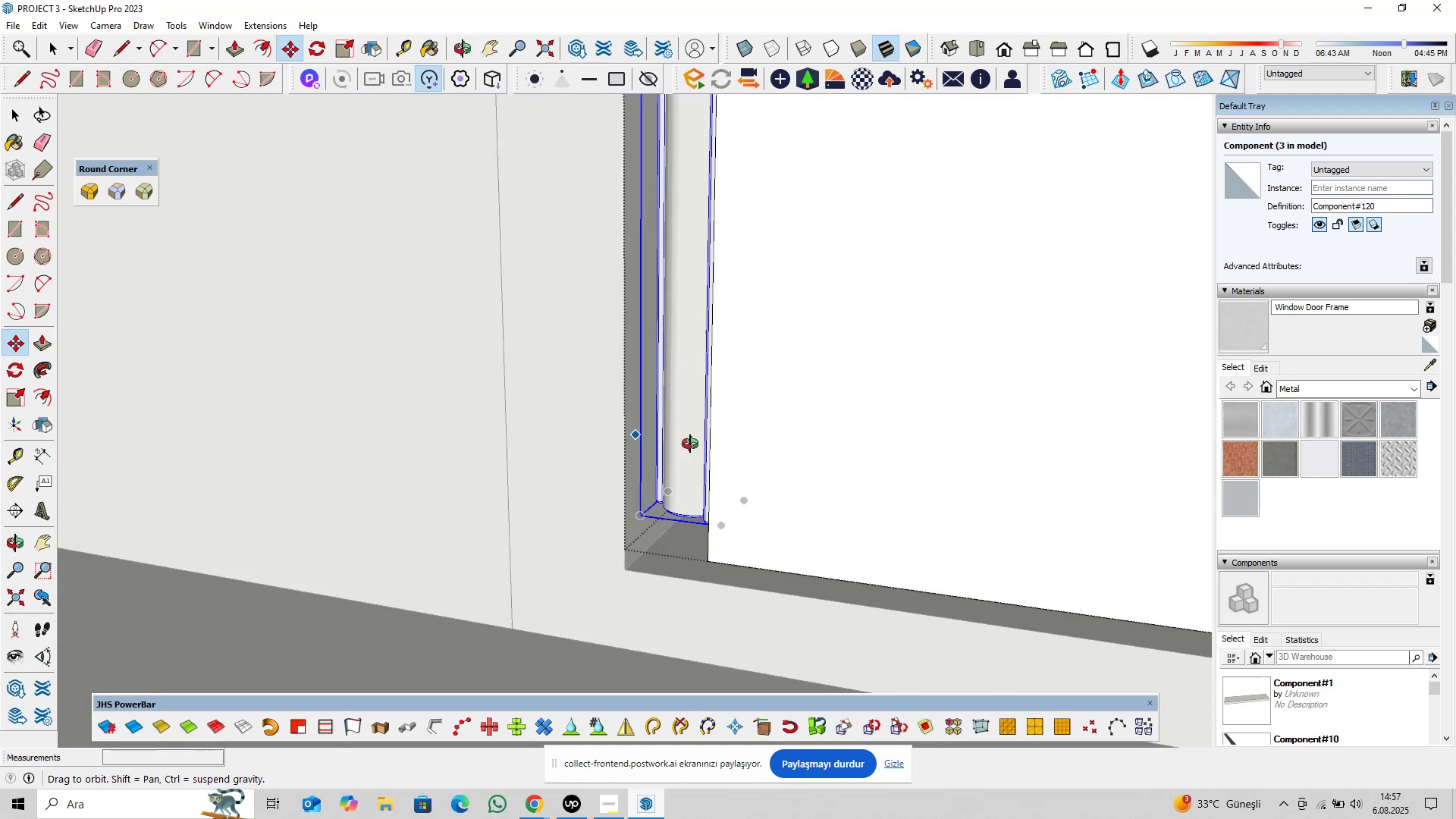 
scroll: coordinate [802, 435], scroll_direction: down, amount: 7.0
 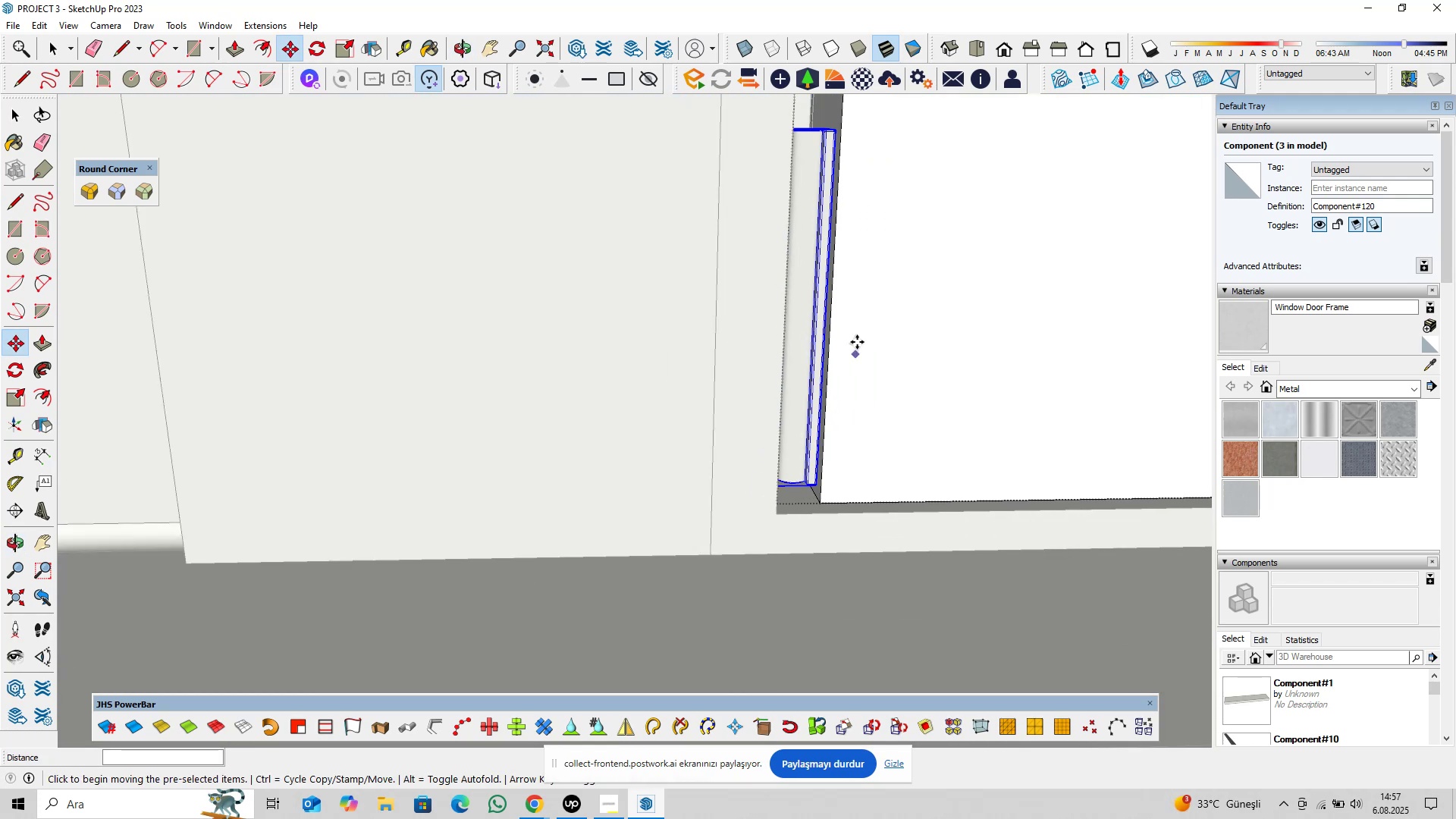 
key(Shift+ShiftLeft)
 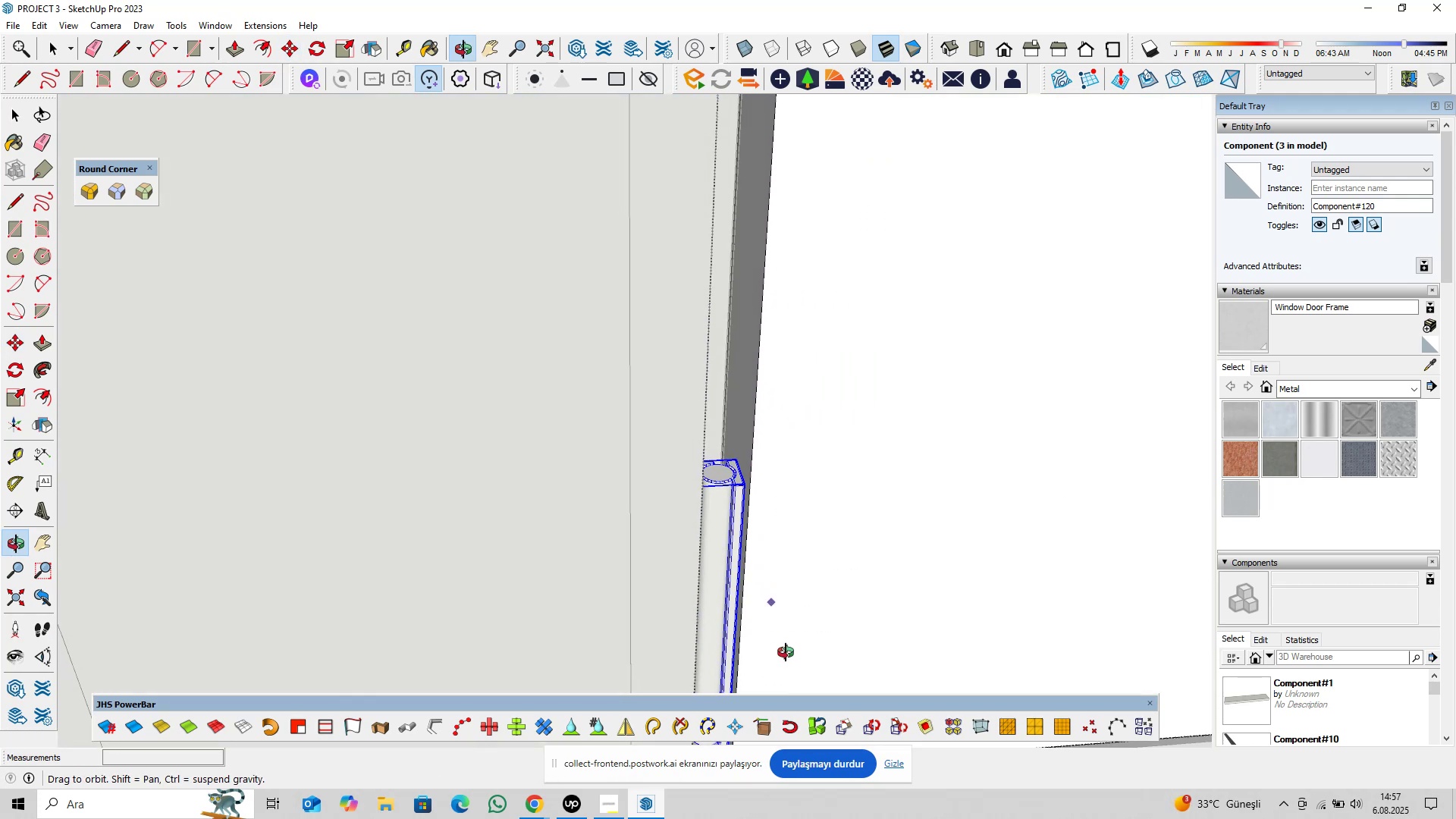 
scroll: coordinate [718, 484], scroll_direction: up, amount: 8.0
 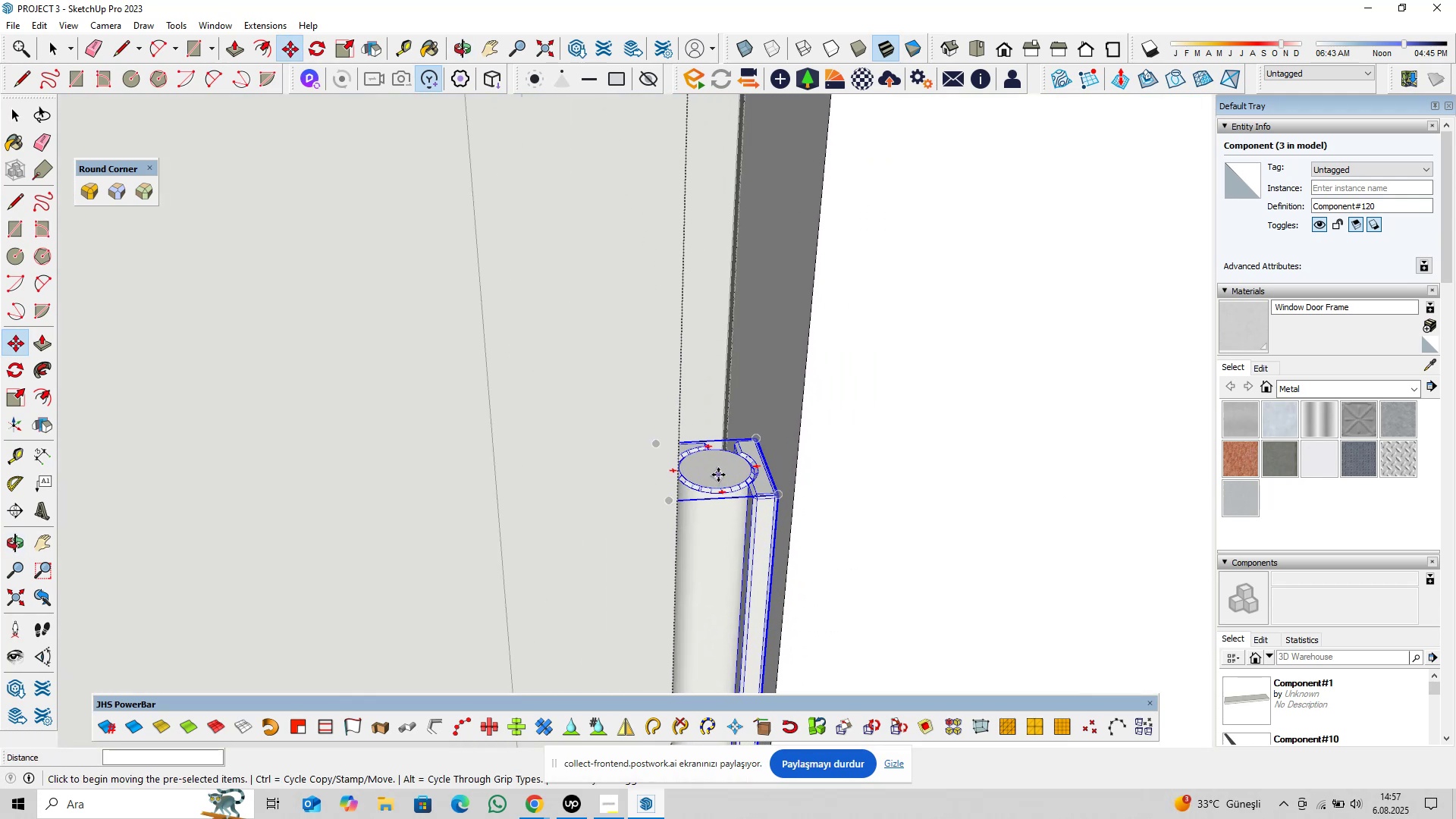 
left_click([718, 475])
 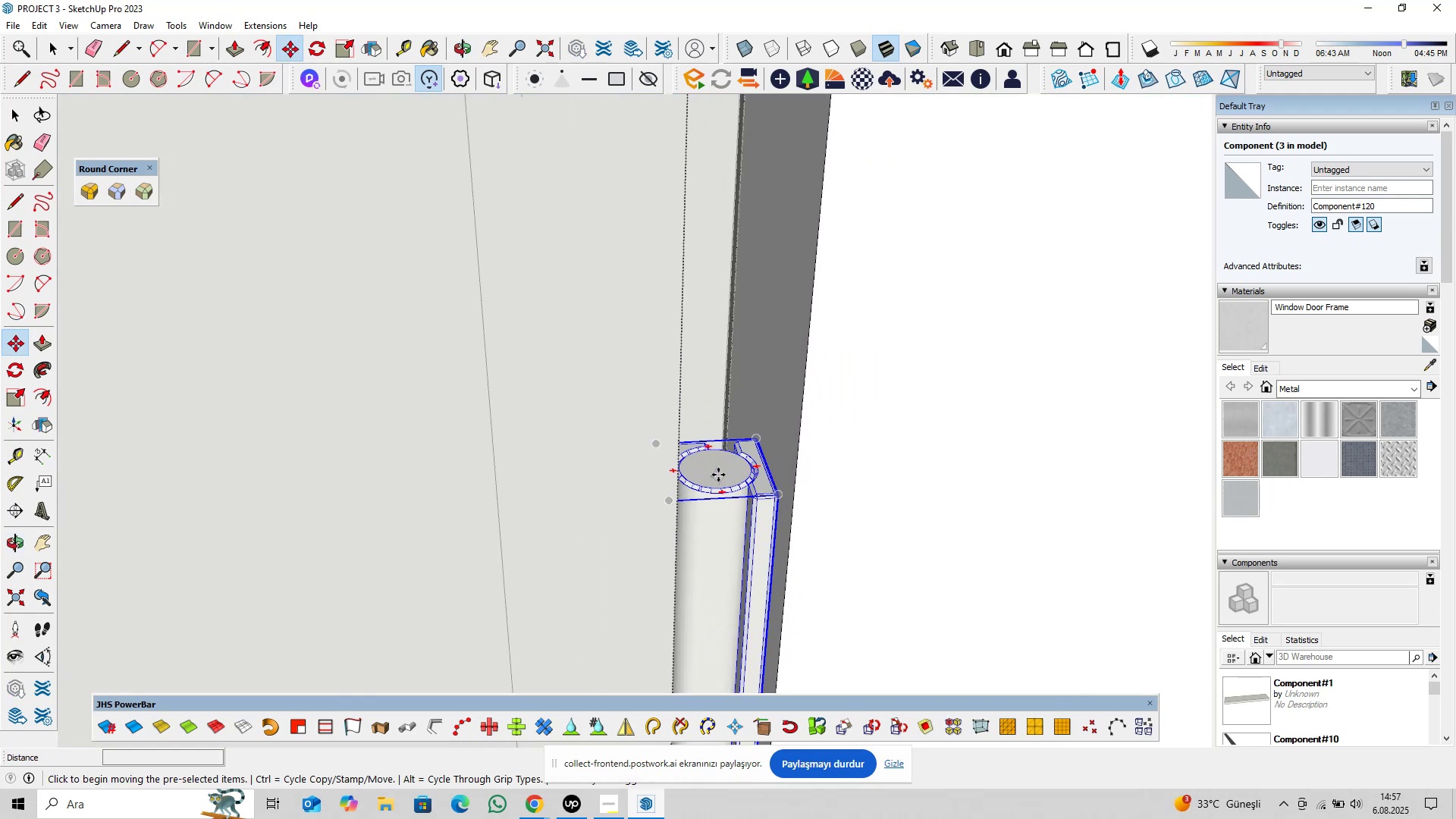 
key(Control+ControlLeft)
 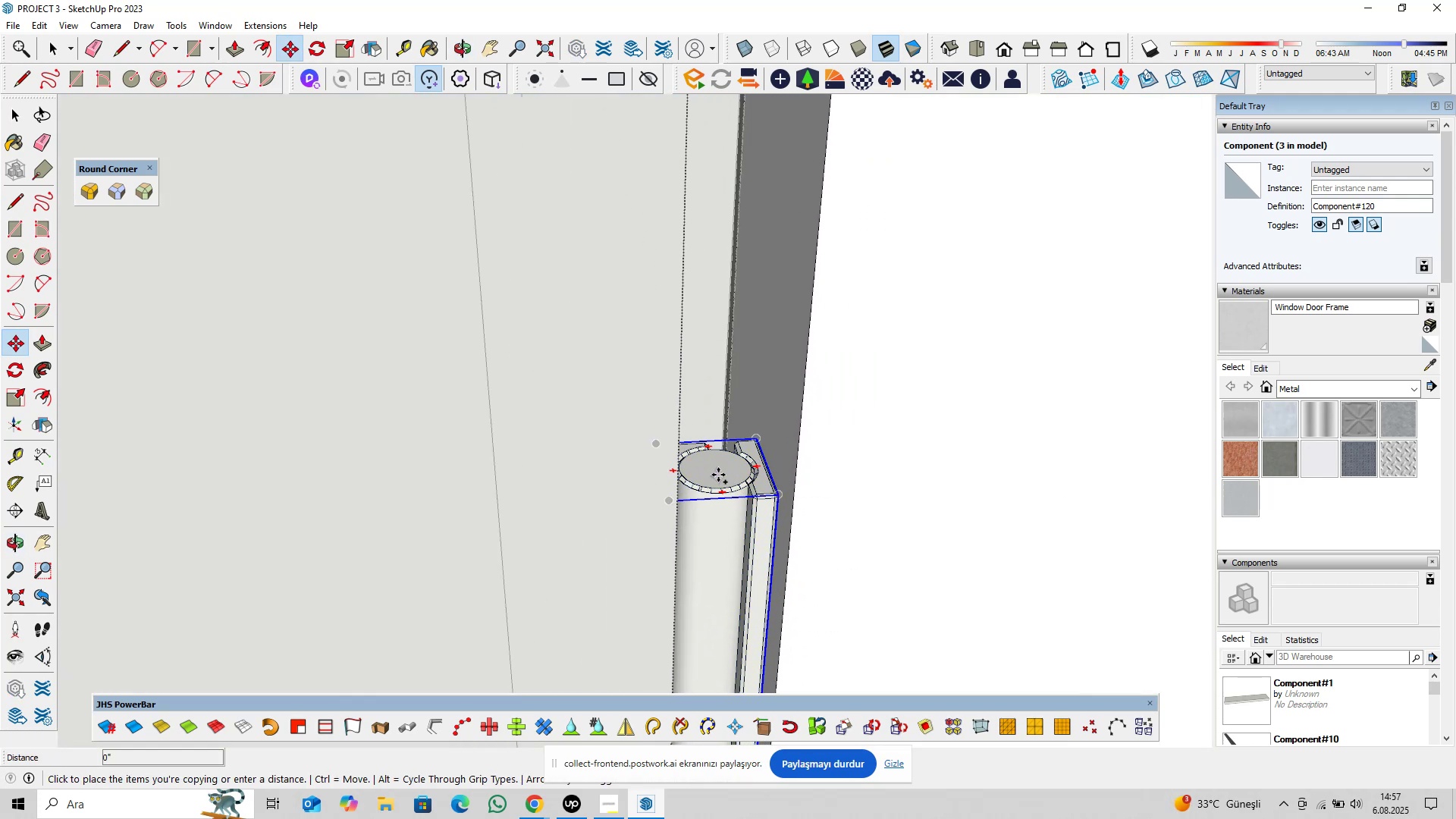 
key(ArrowUp)
 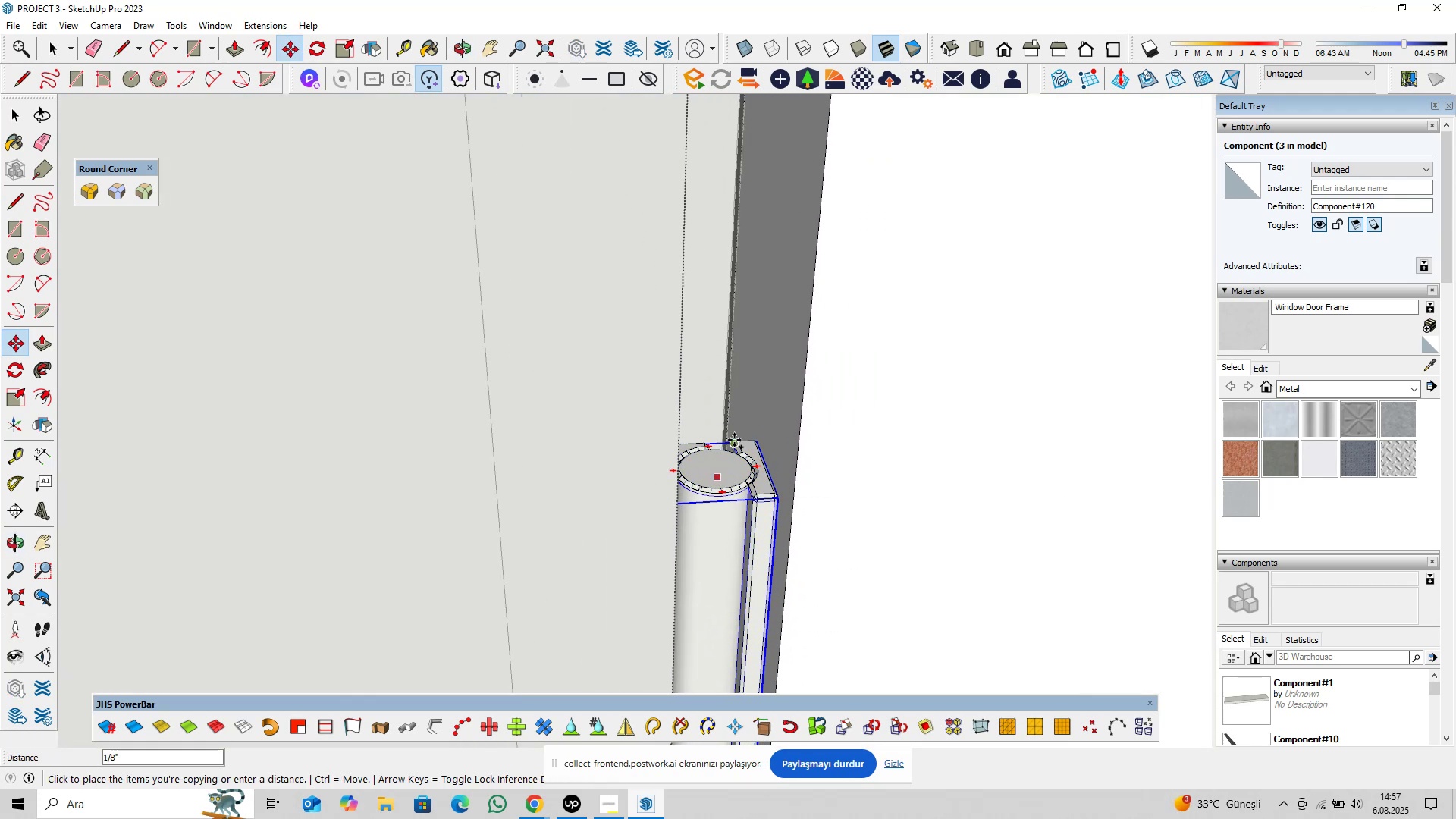 
scroll: coordinate [782, 344], scroll_direction: down, amount: 10.0
 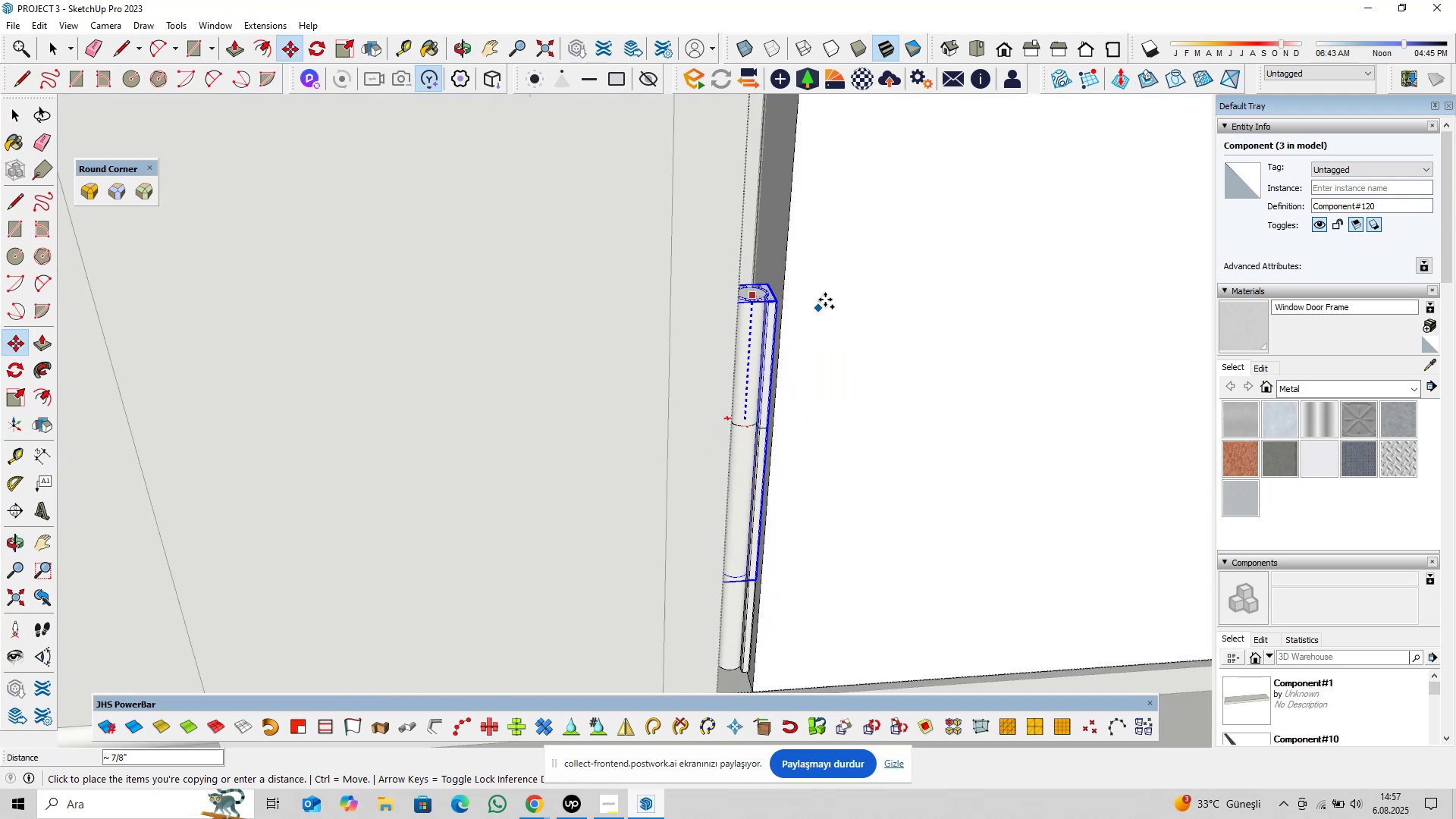 
key(Shift+ShiftLeft)
 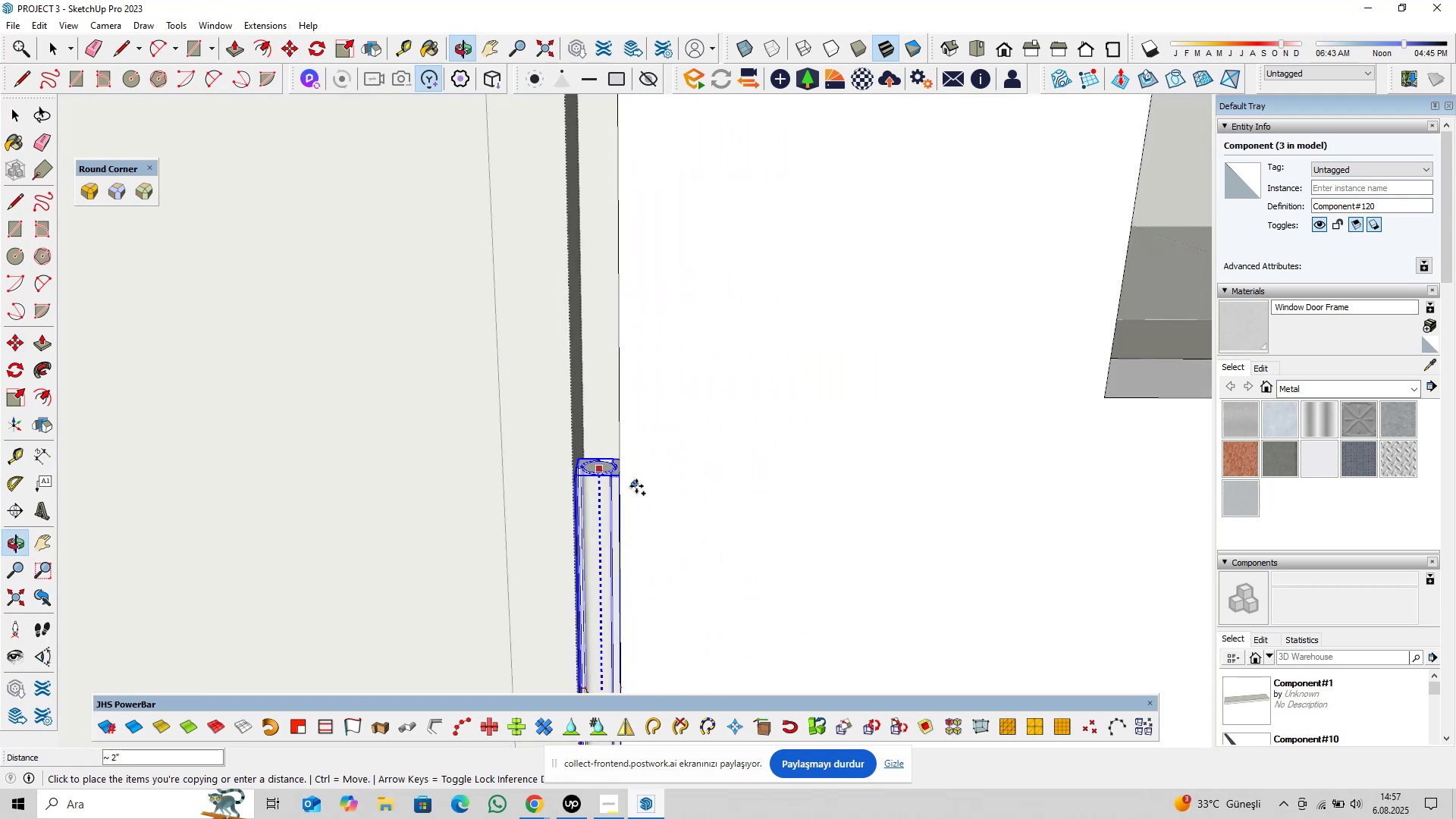 
scroll: coordinate [702, 432], scroll_direction: down, amount: 18.0
 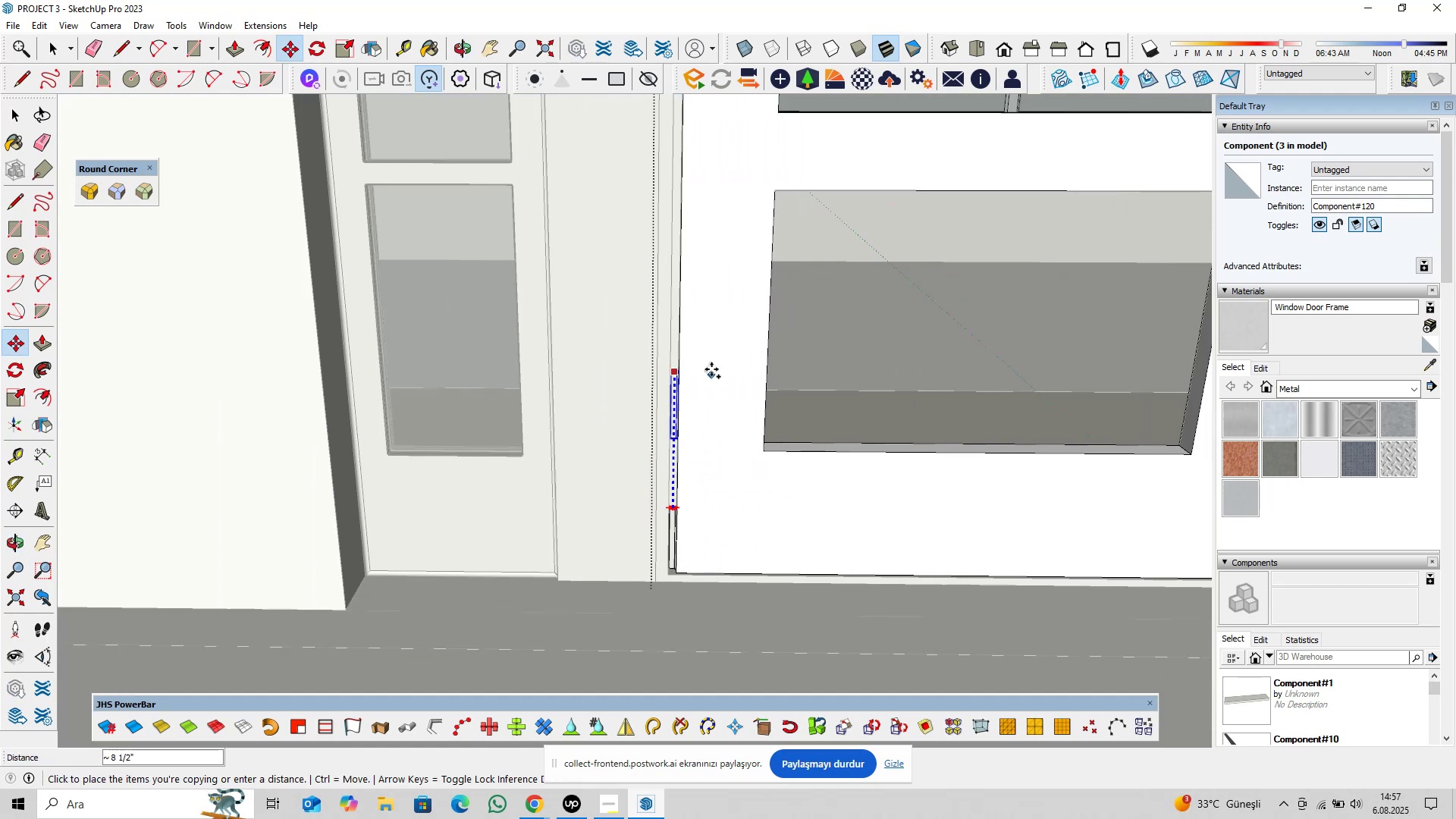 
key(Shift+ShiftLeft)
 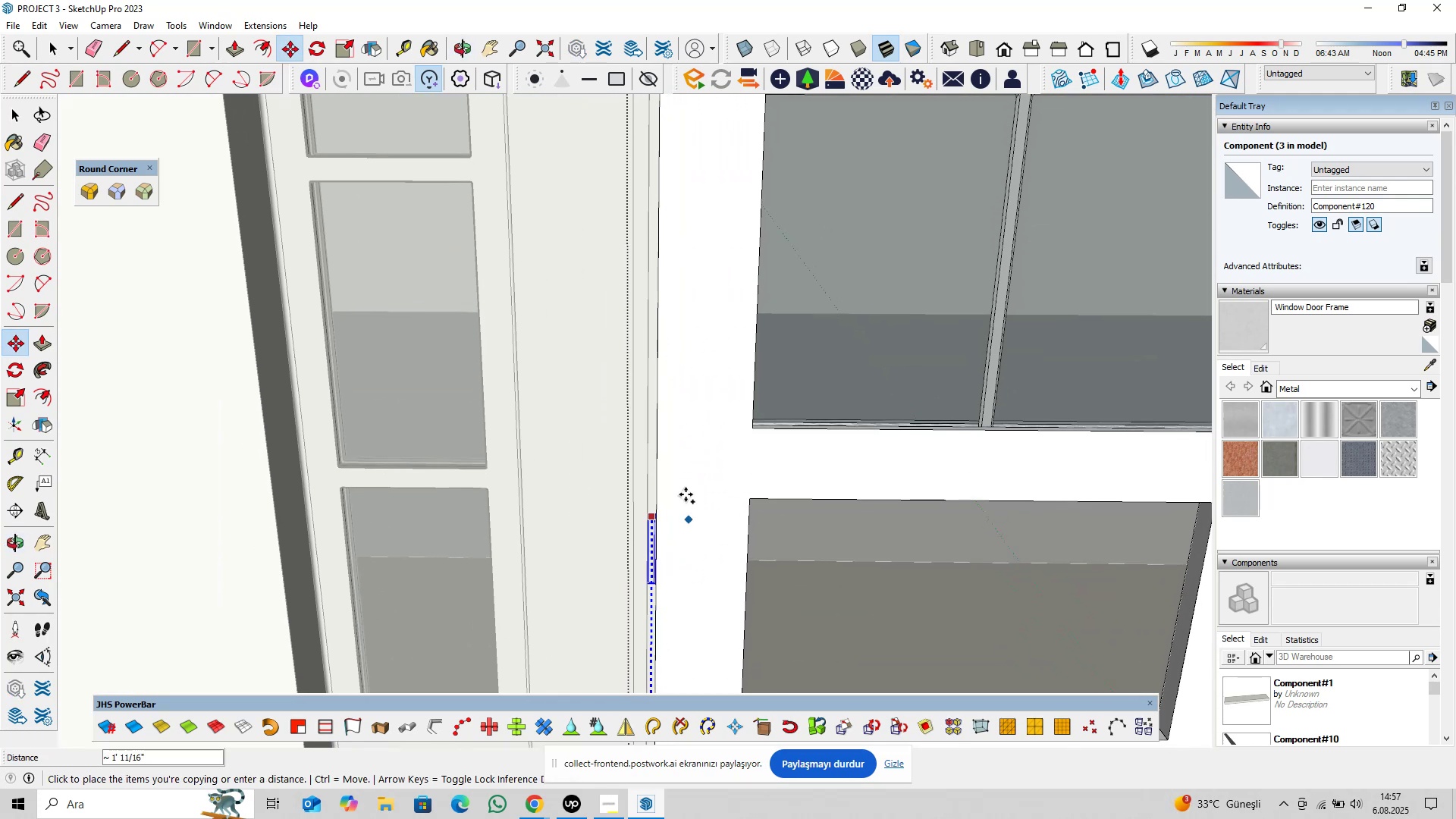 
key(Shift+ShiftLeft)
 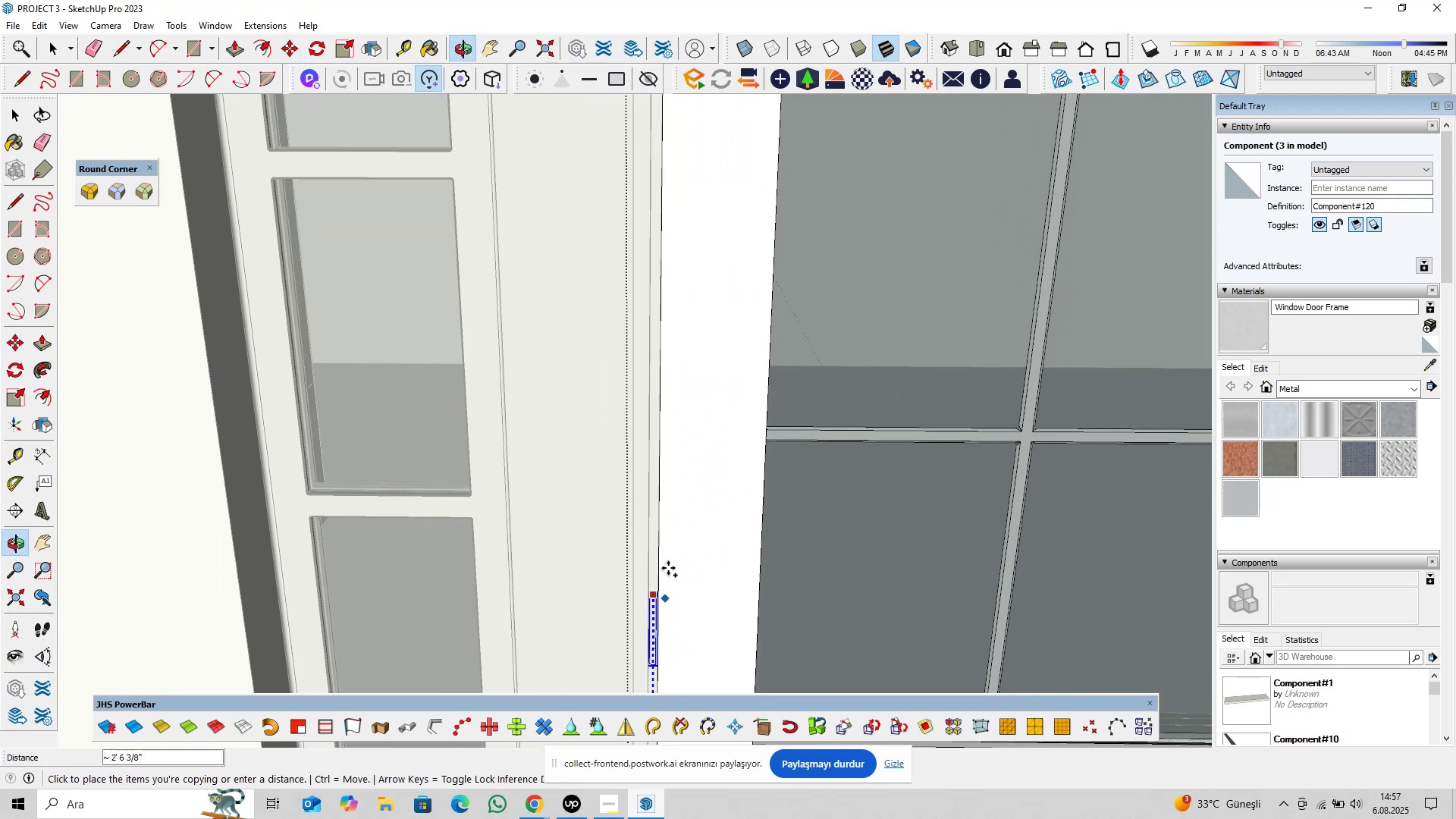 
key(Shift+ShiftLeft)
 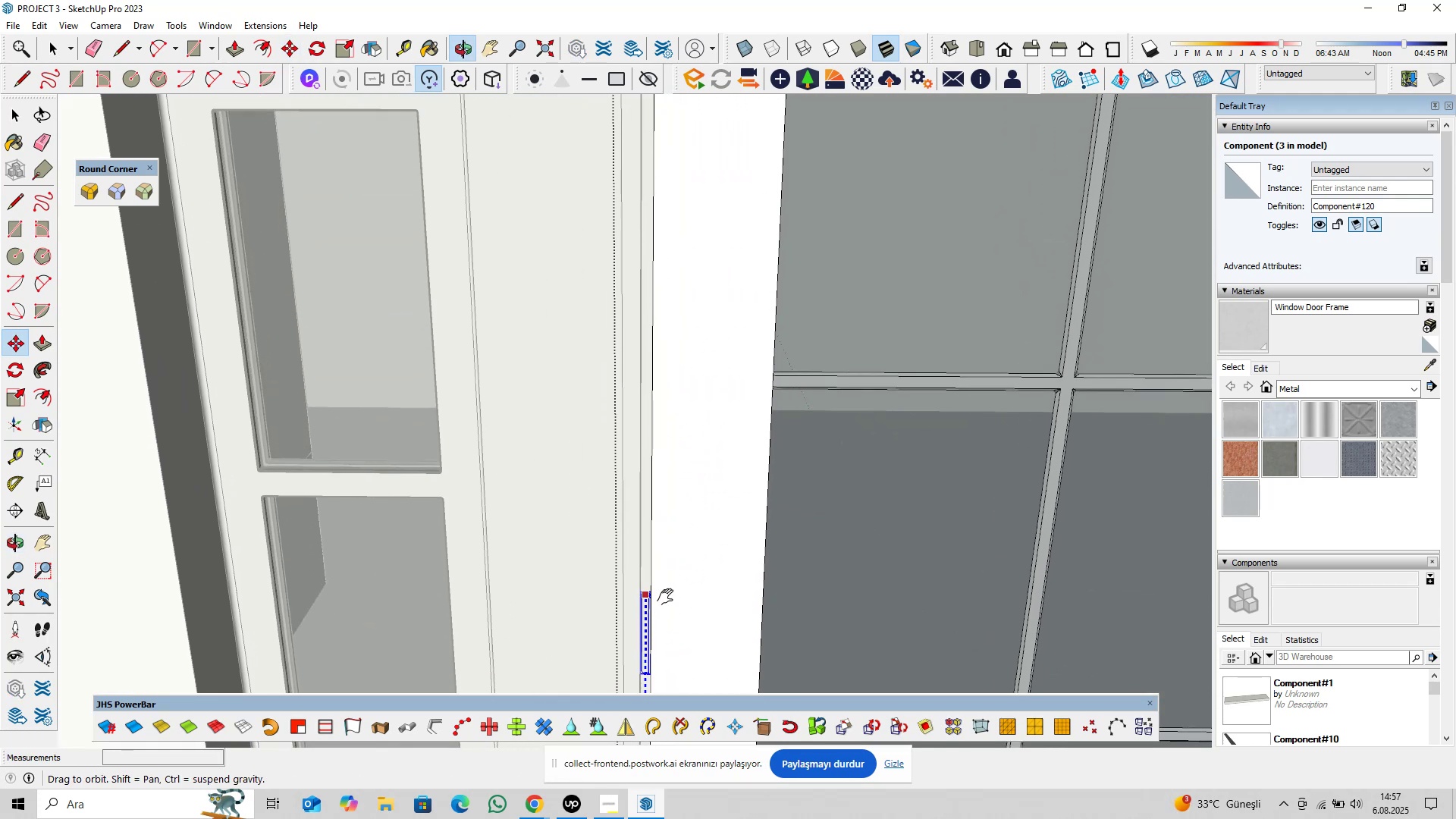 
key(Shift+ShiftLeft)
 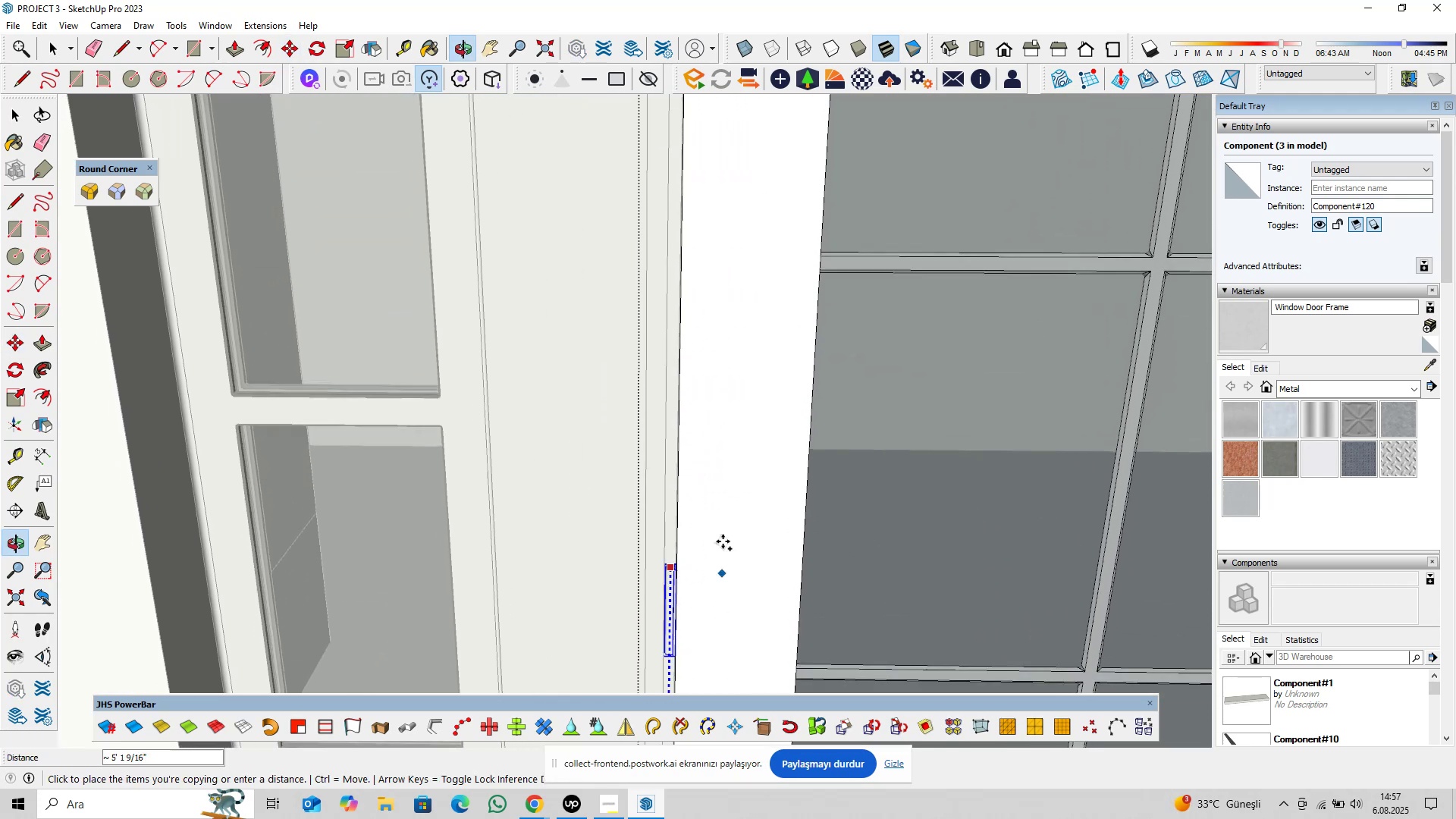 
key(Shift+ShiftLeft)
 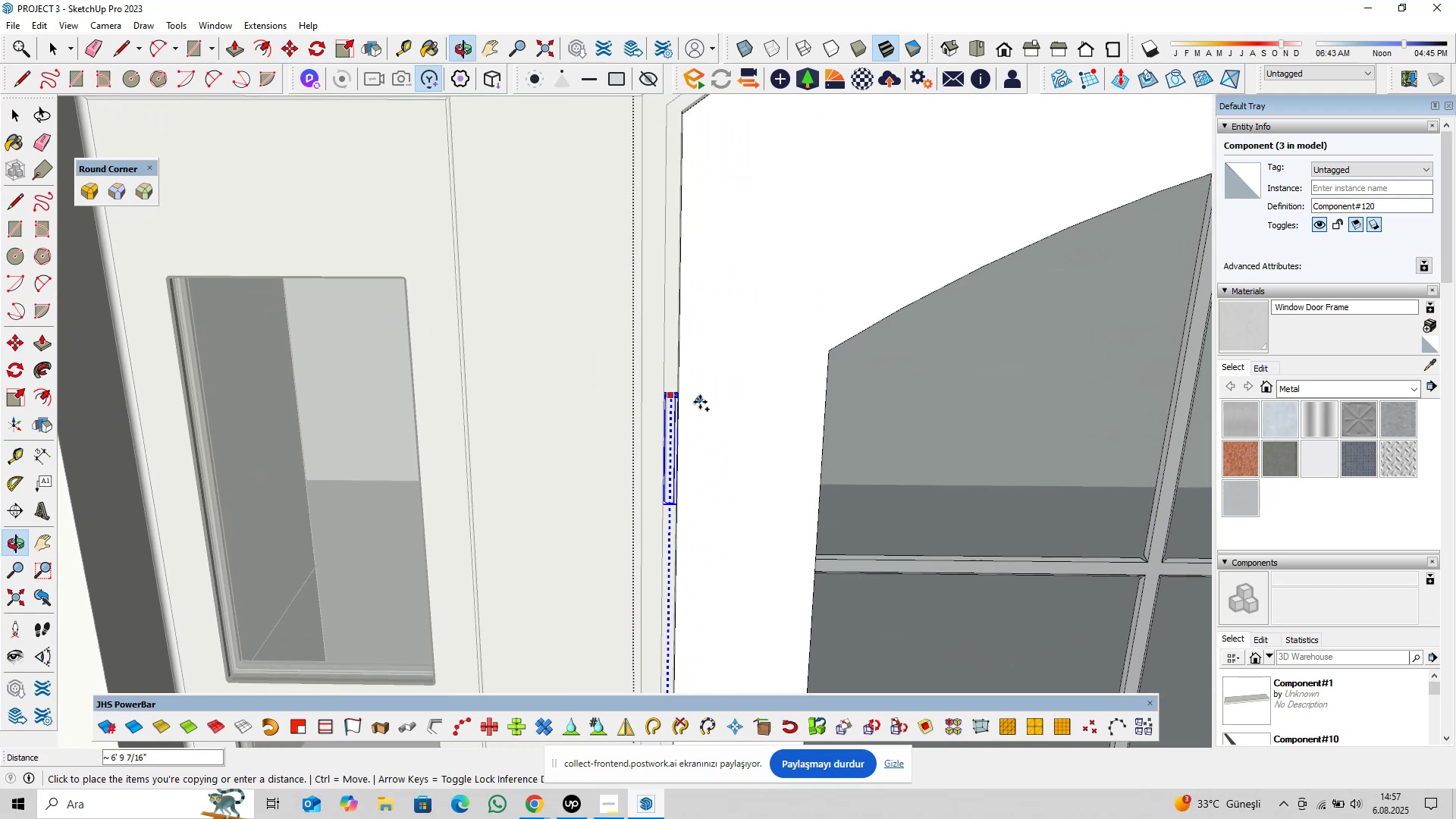 
key(Shift+ShiftLeft)
 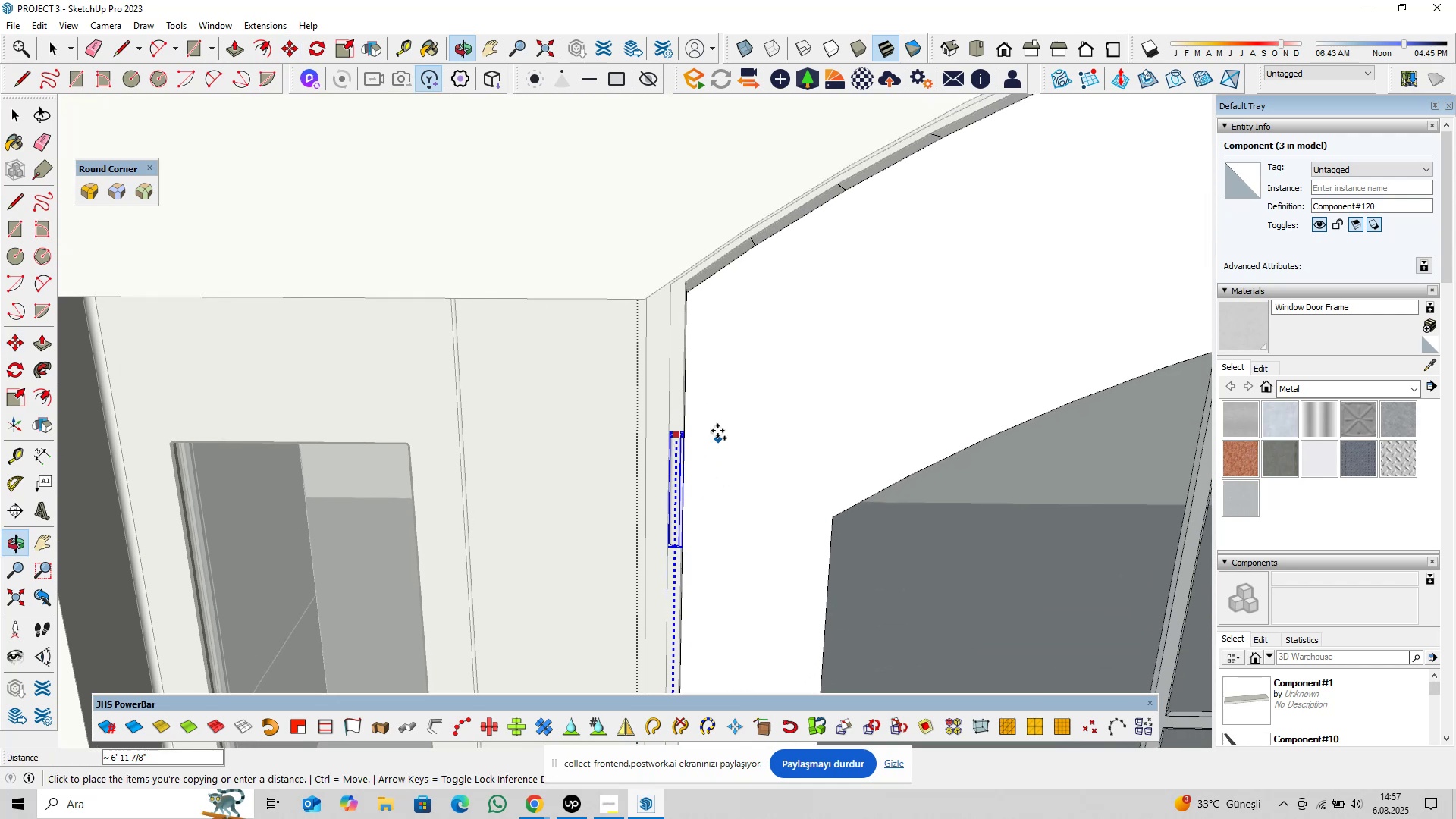 
scroll: coordinate [680, 328], scroll_direction: up, amount: 9.0
 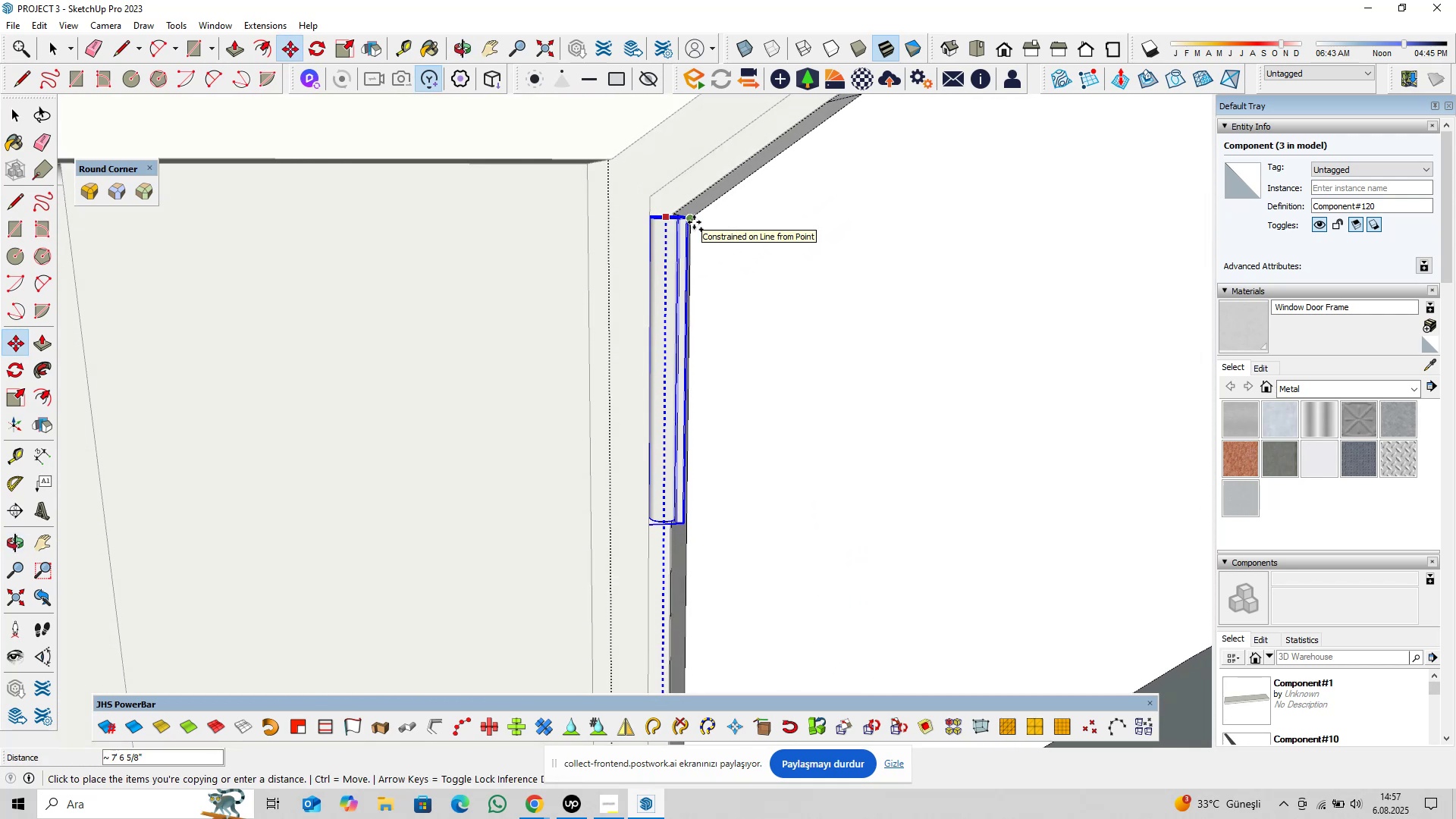 
wait(7.06)
 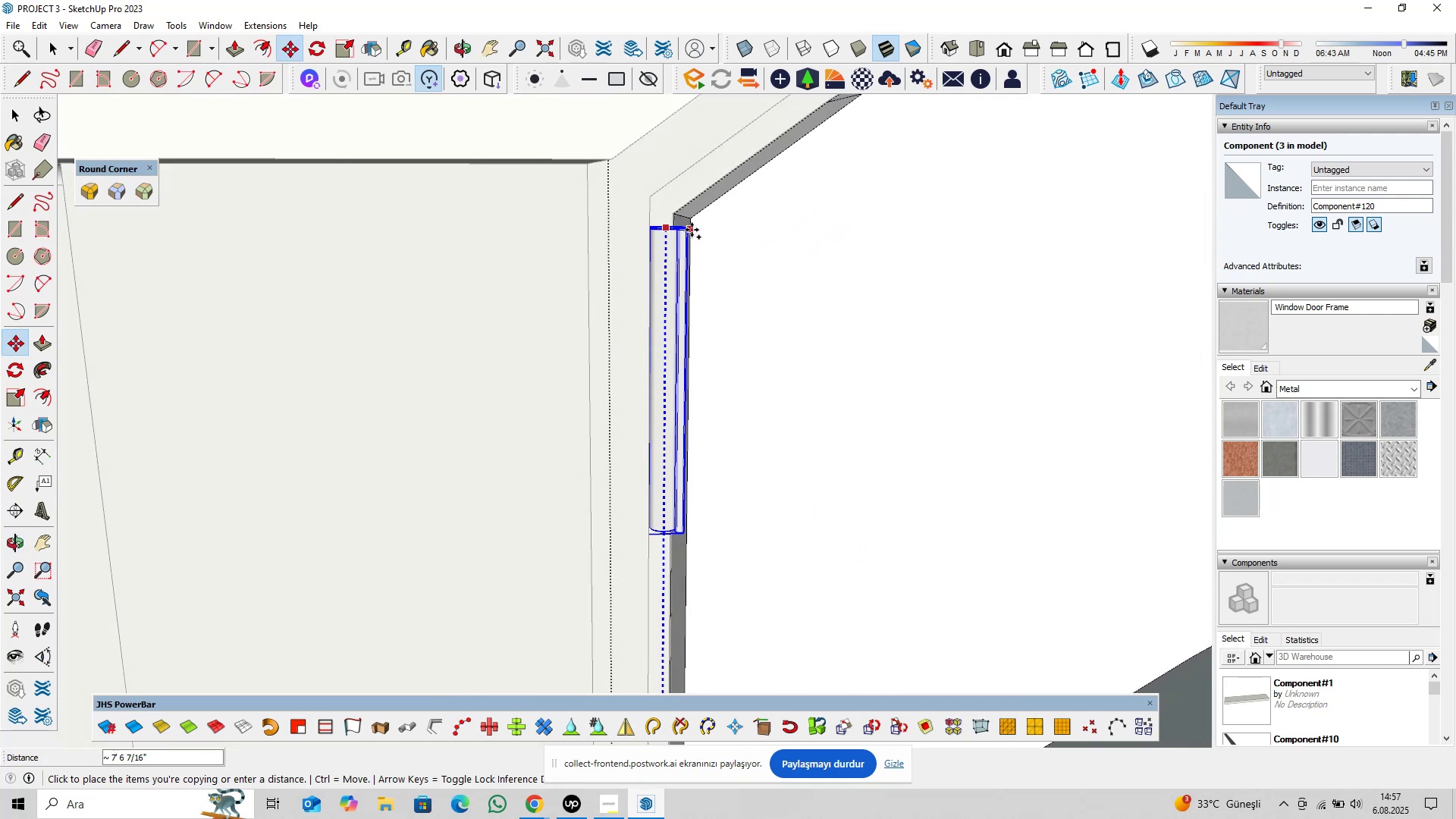 
type(7@6)
 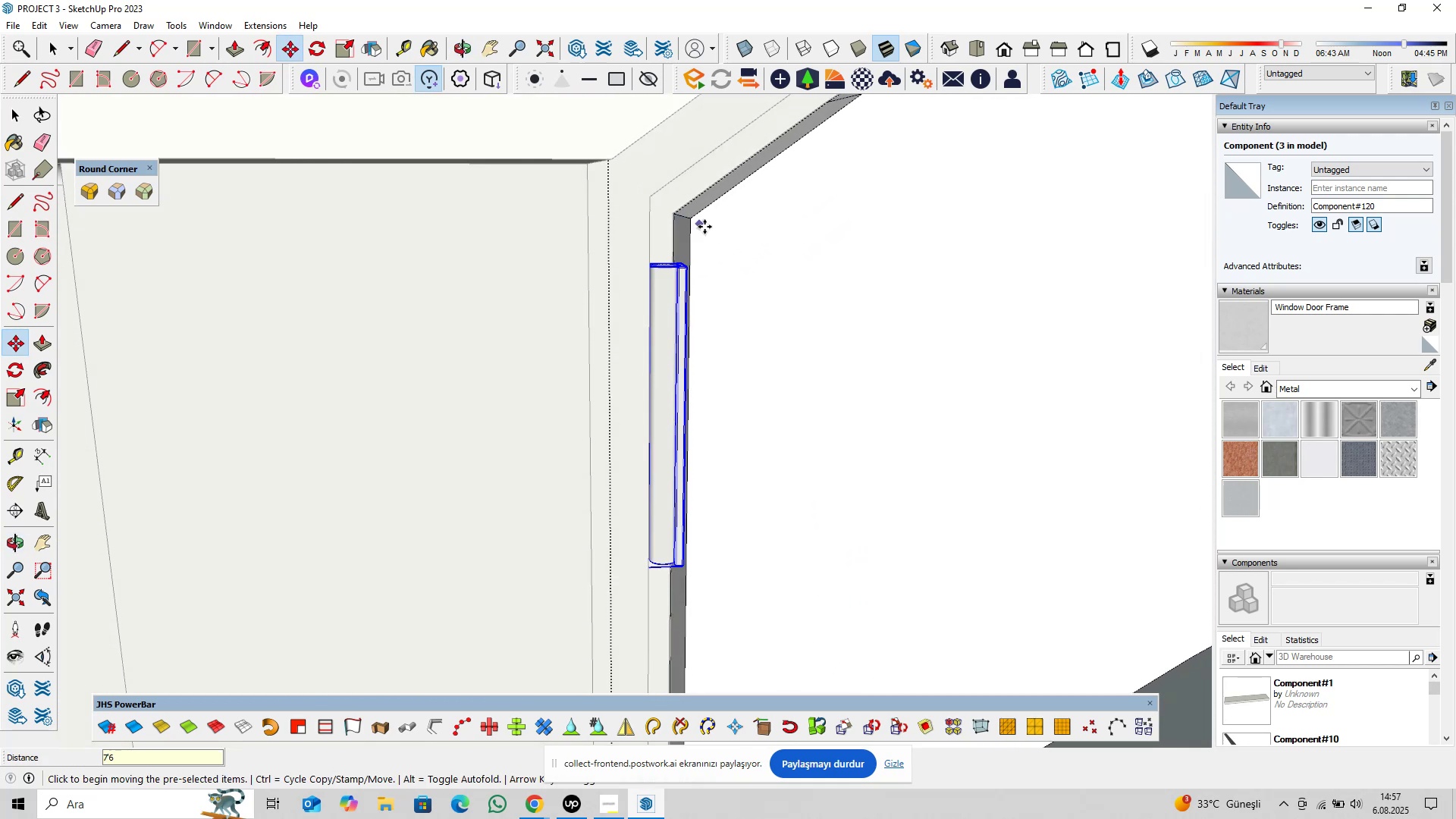 
 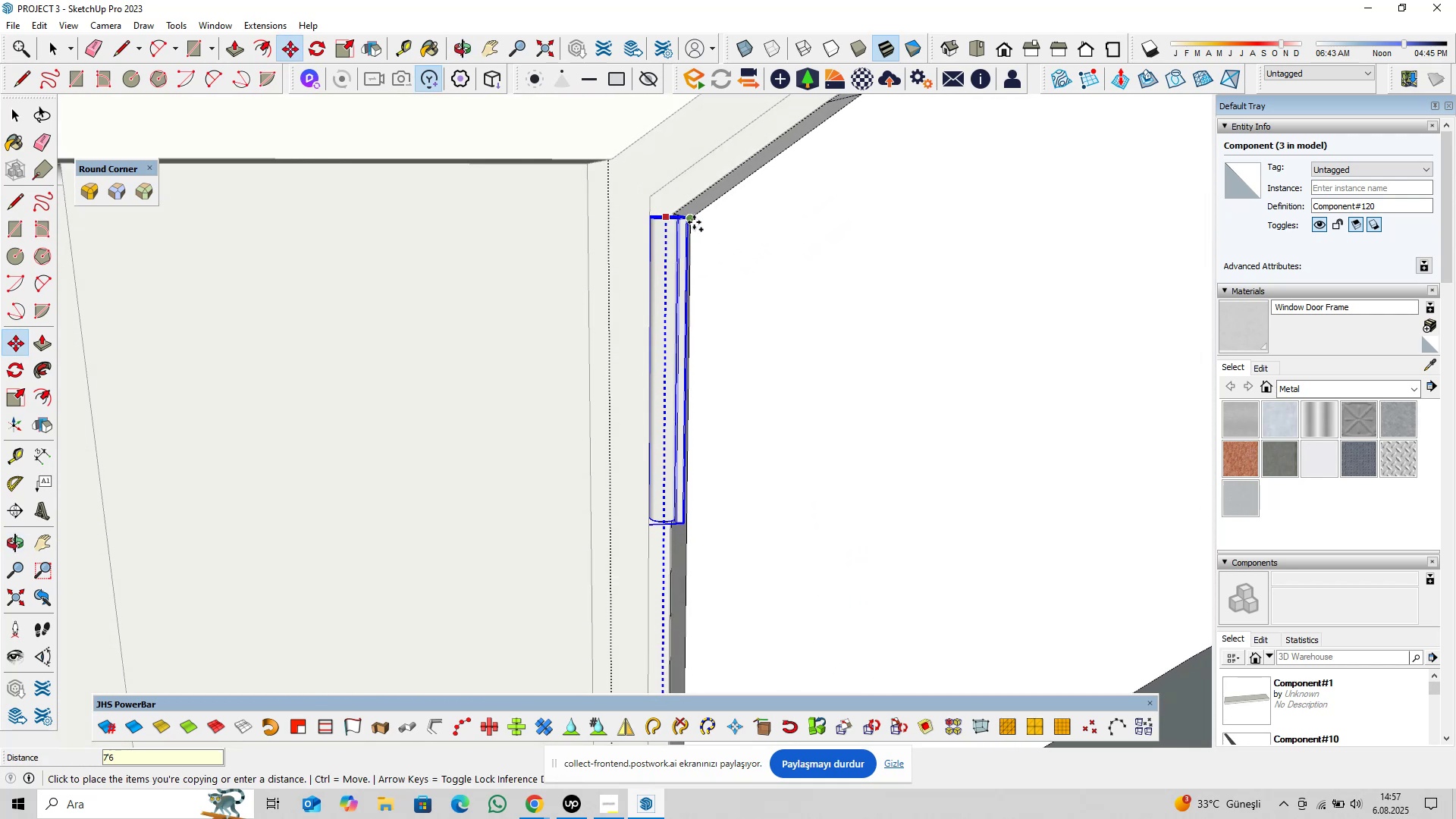 
key(Enter)
 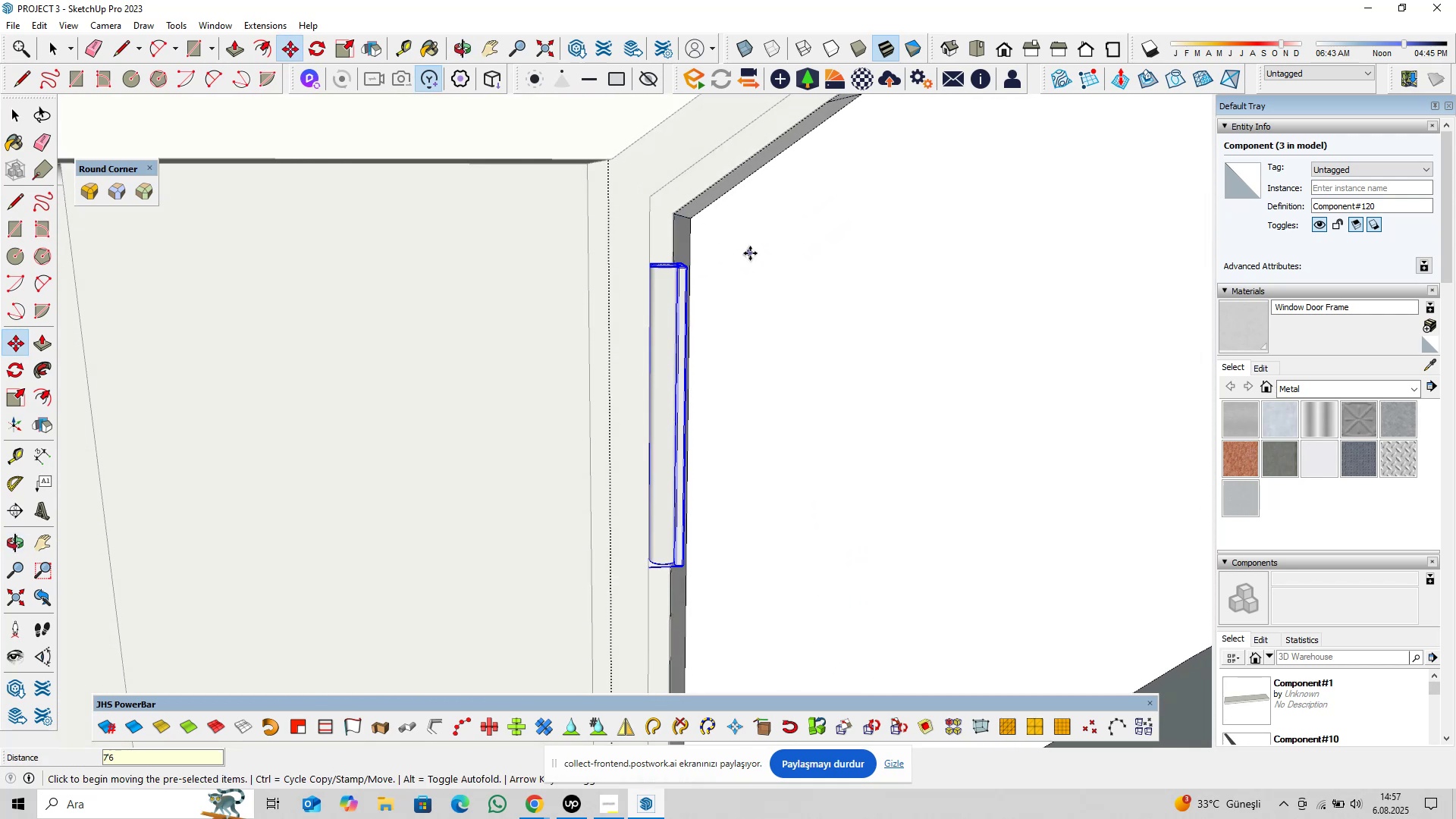 
scroll: coordinate [803, 469], scroll_direction: down, amount: 28.0
 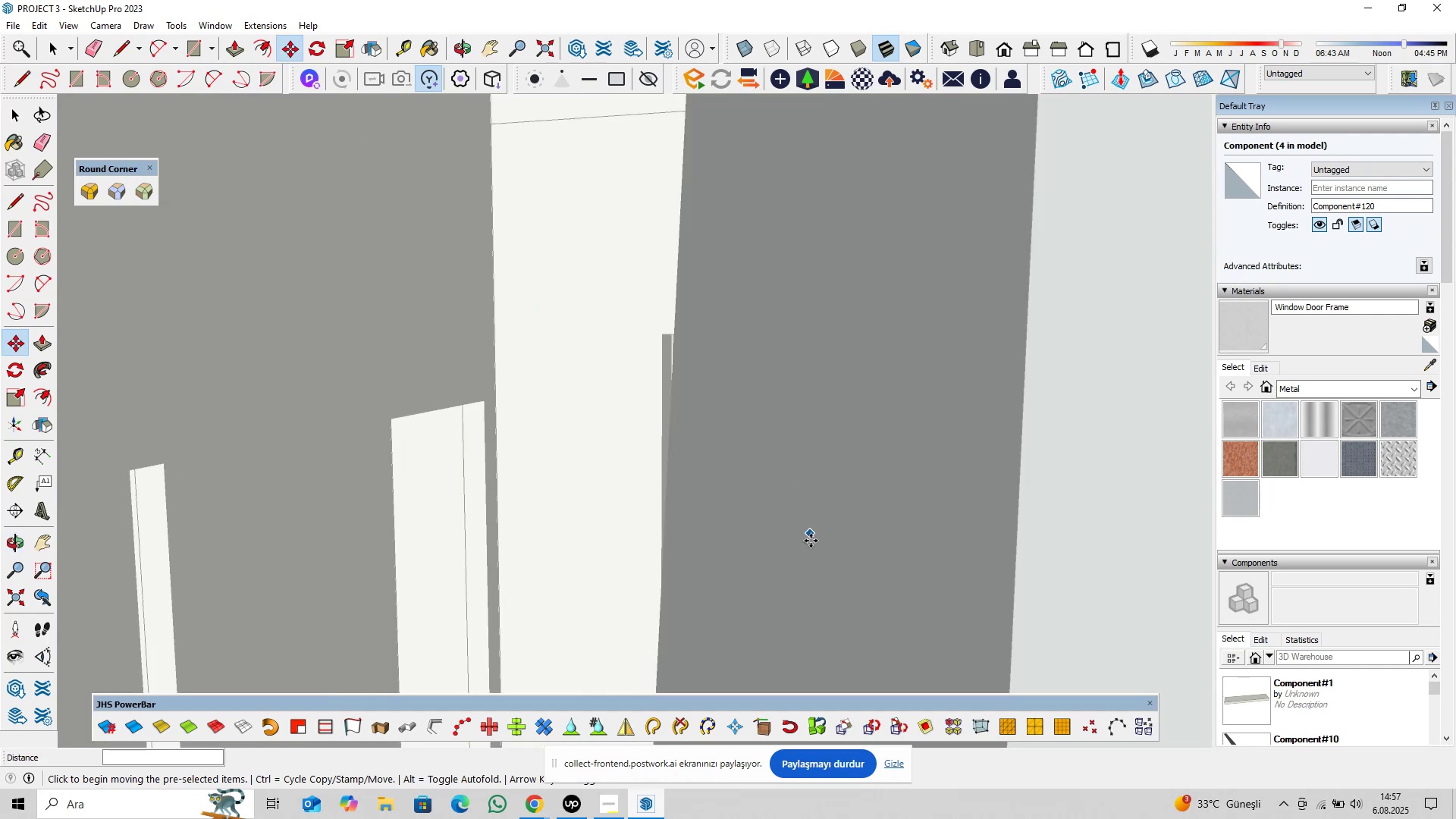 
key(Shift+ShiftLeft)
 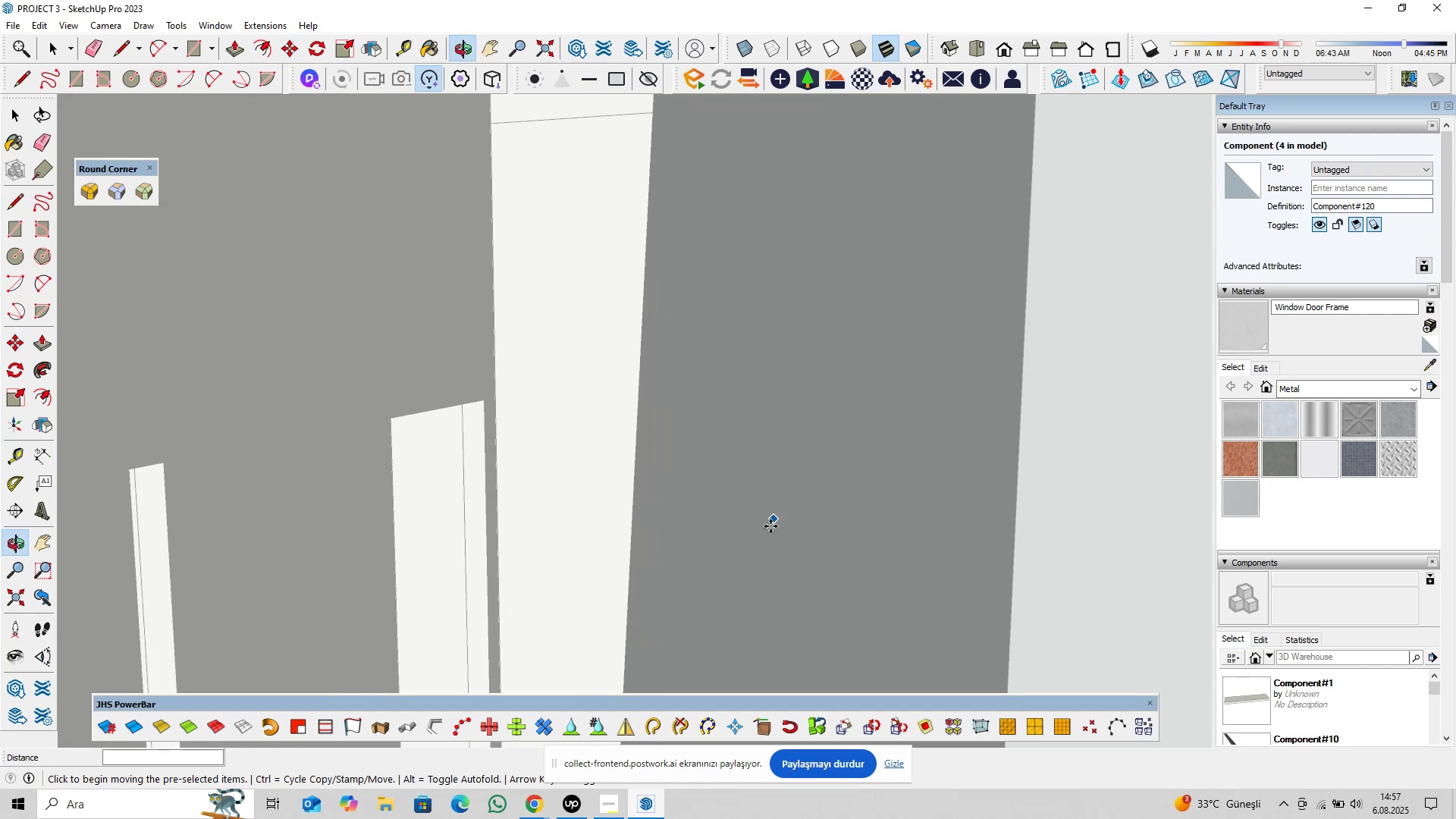 
hold_key(key=ShiftLeft, duration=1.21)
 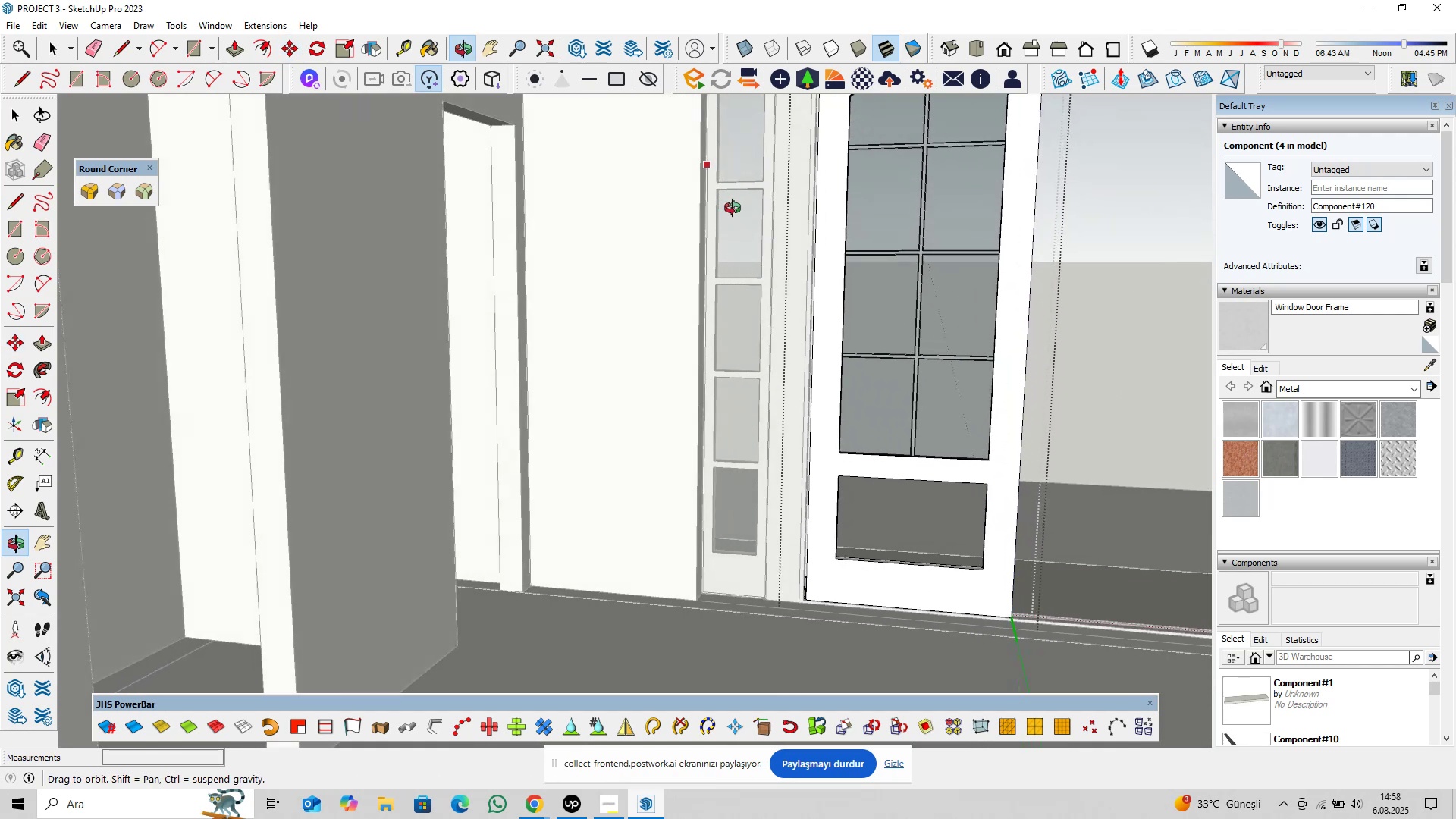 
hold_key(key=ShiftLeft, duration=0.42)
 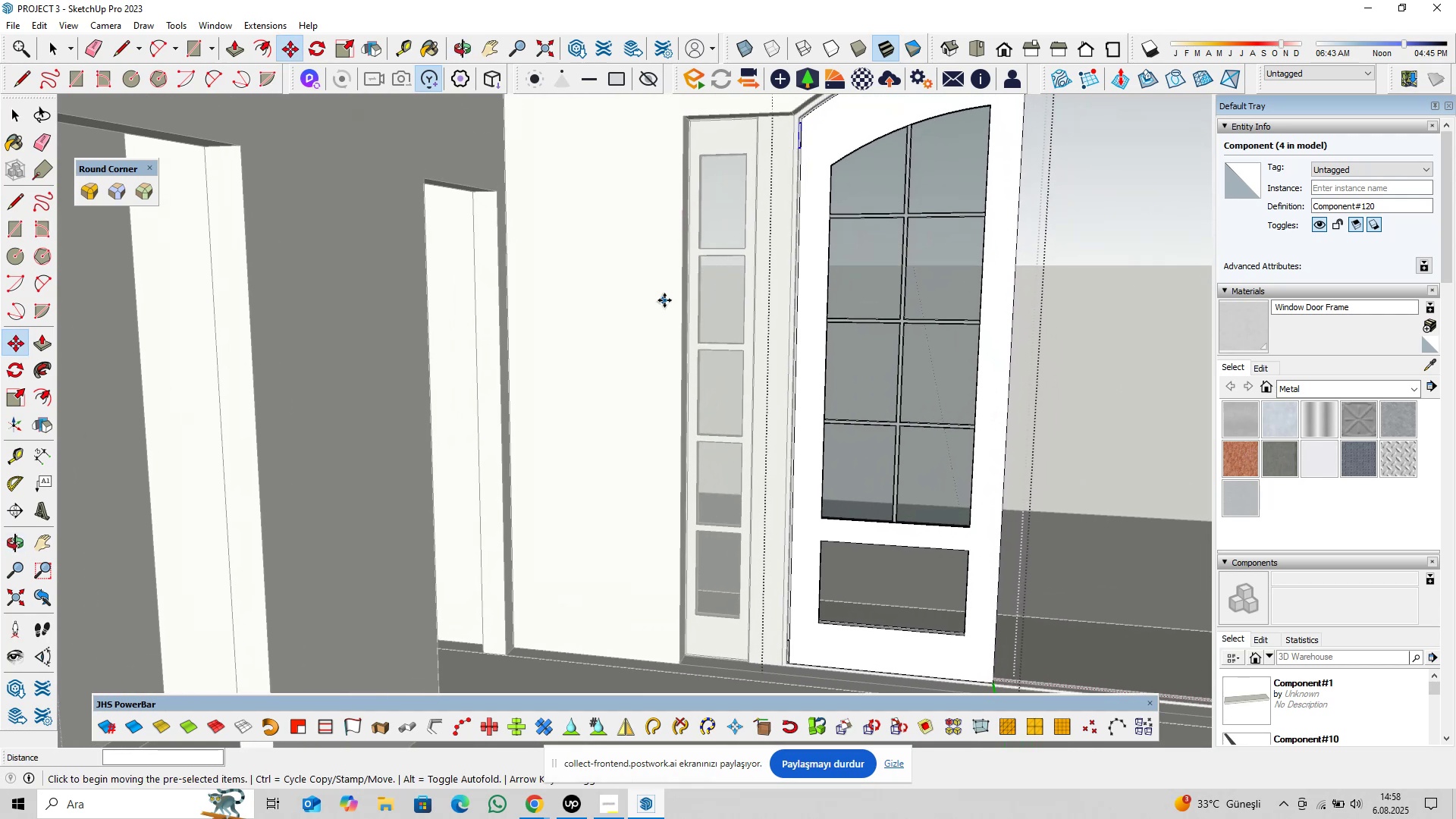 
type(&2)
 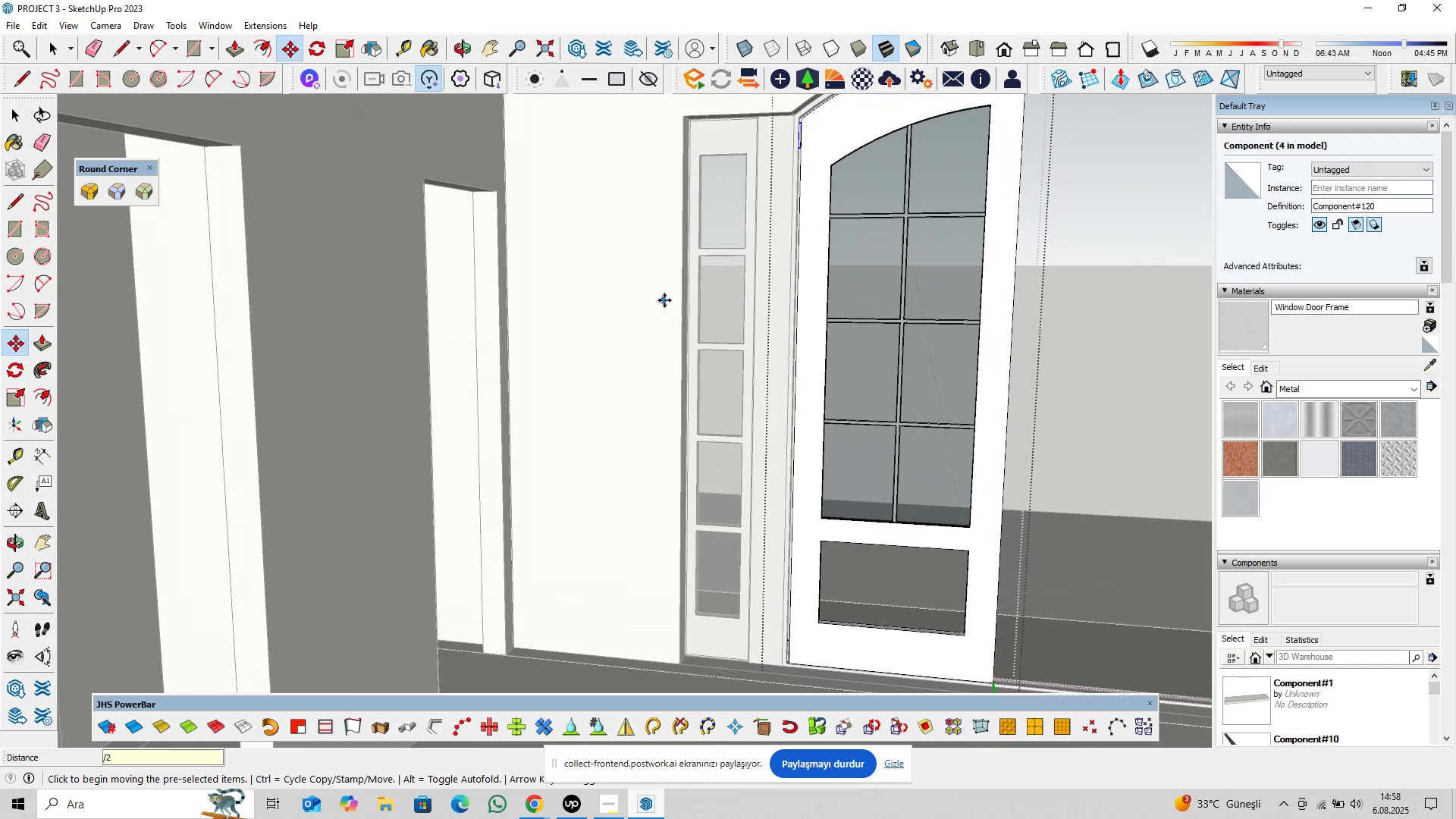 
key(Enter)
 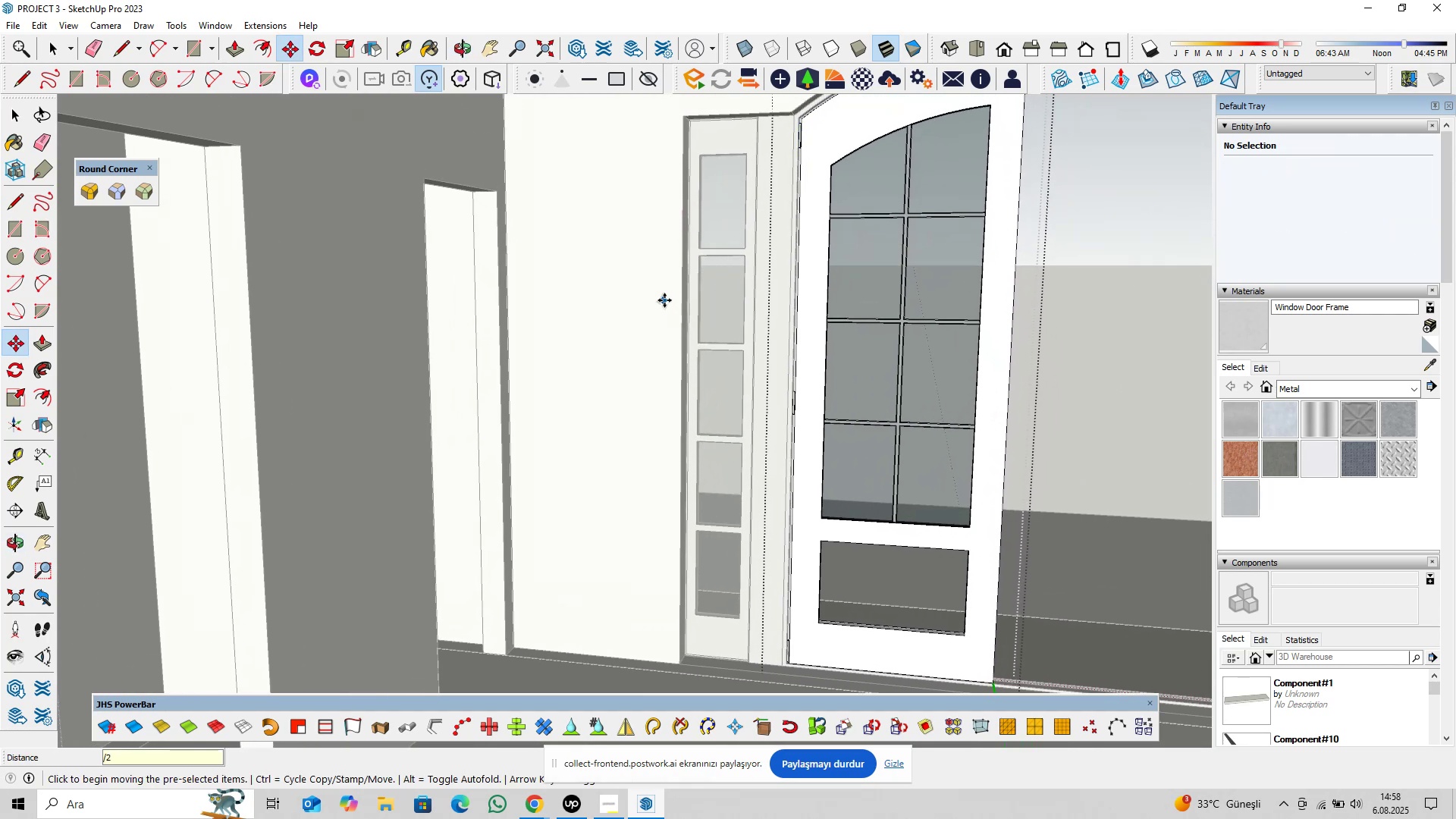 
key(Space)
 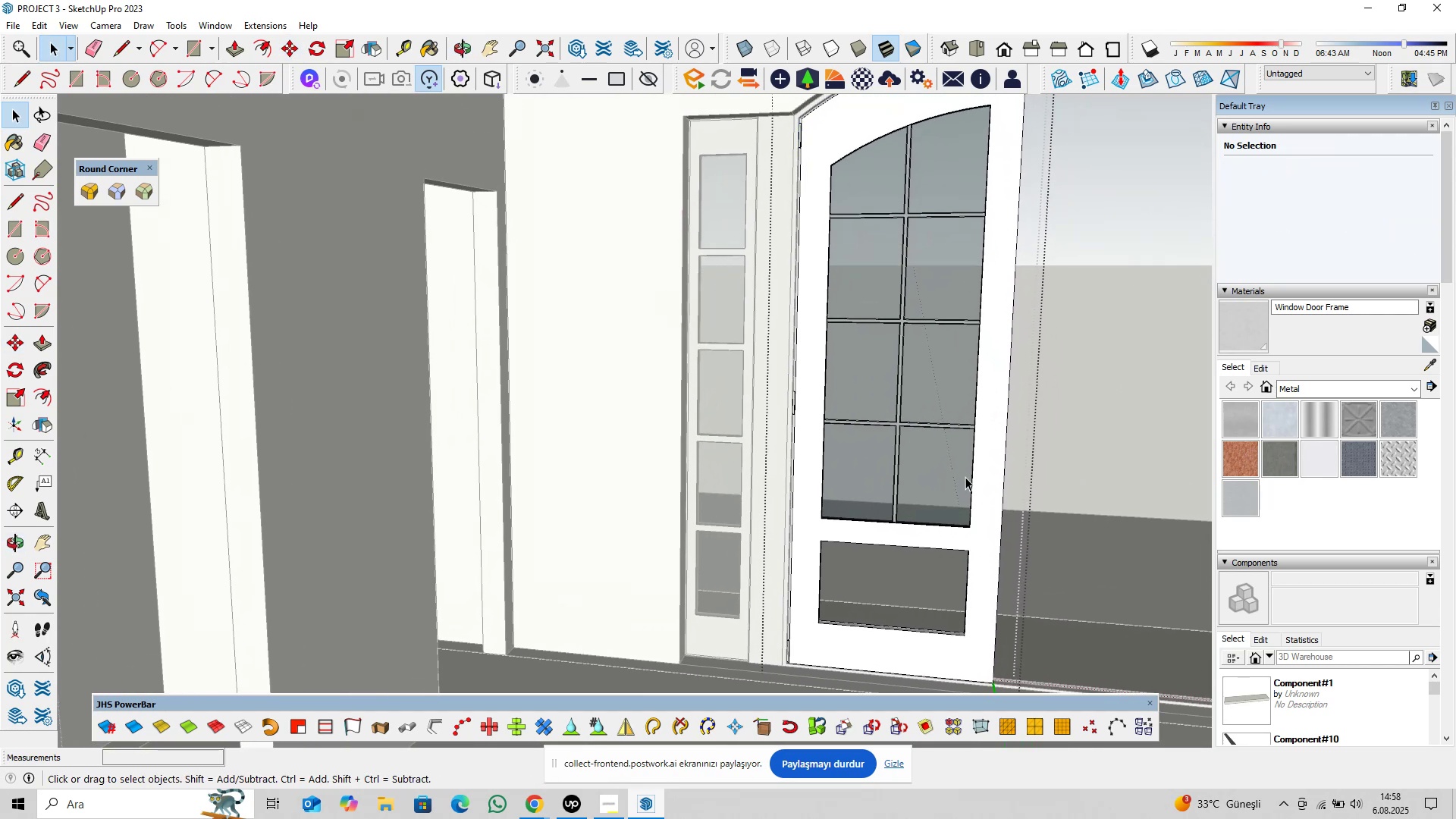 
hold_key(key=ShiftLeft, duration=0.47)
 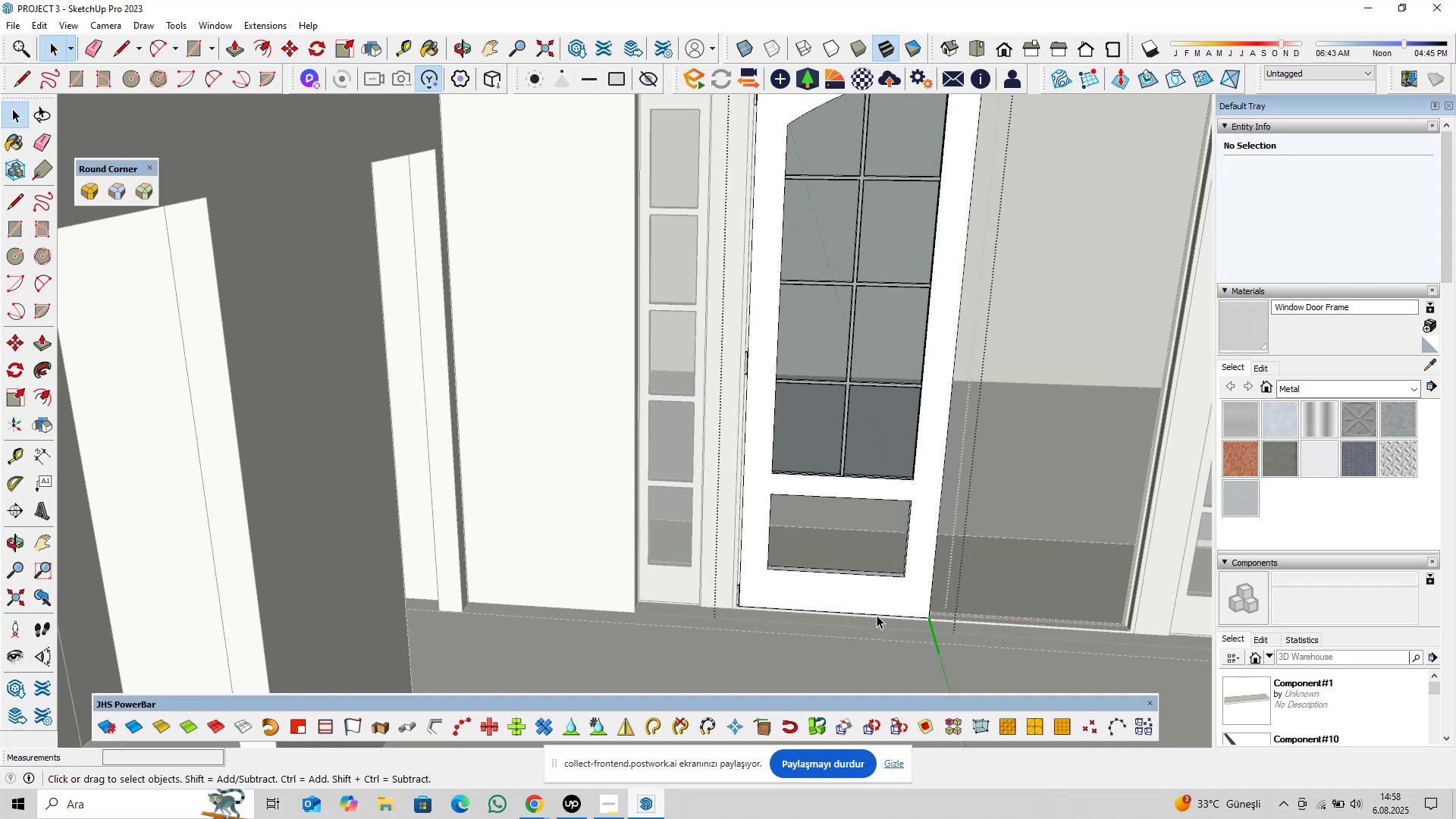 
wait(7.89)
 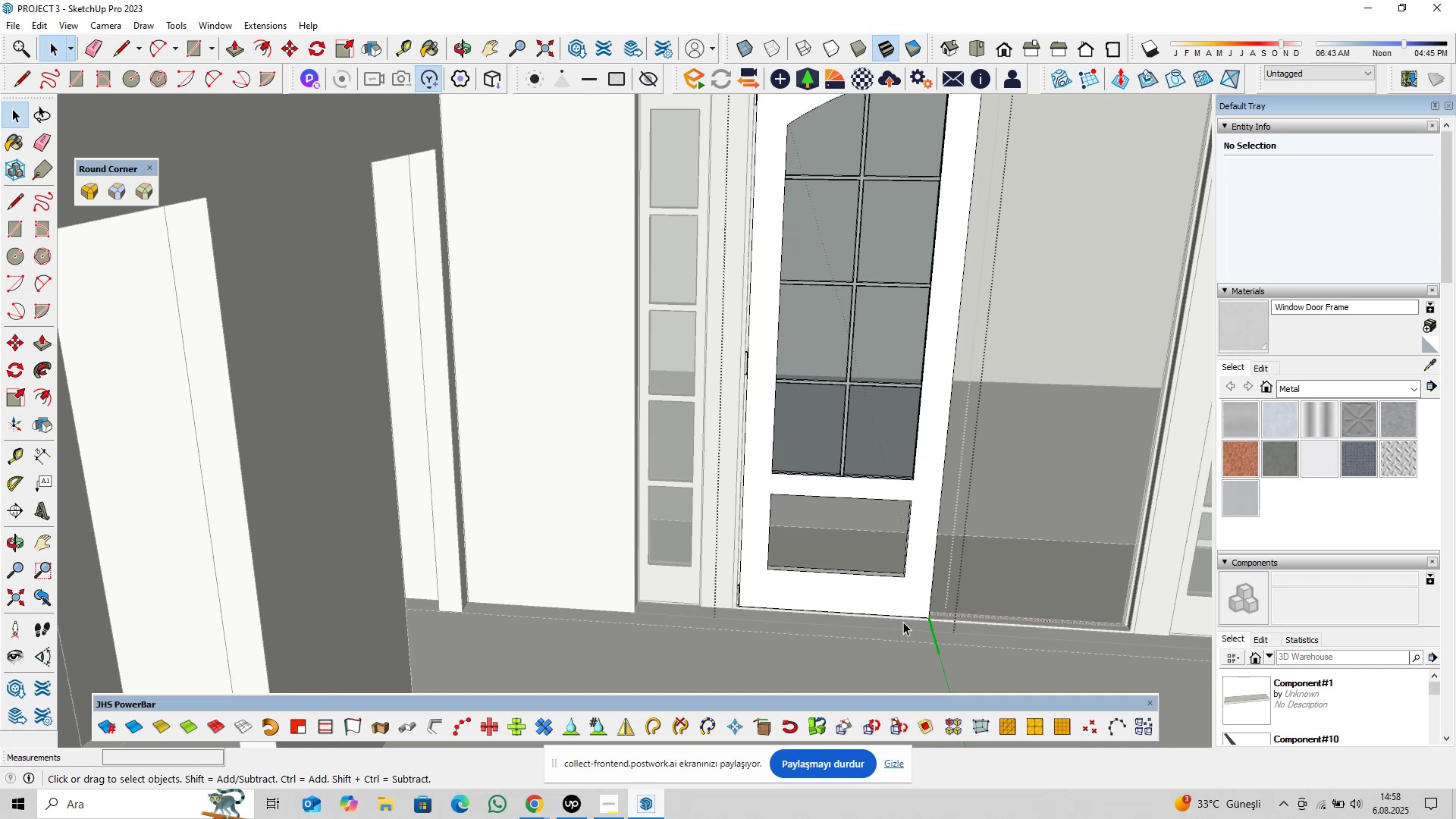 
scroll: coordinate [801, 614], scroll_direction: up, amount: 9.0
 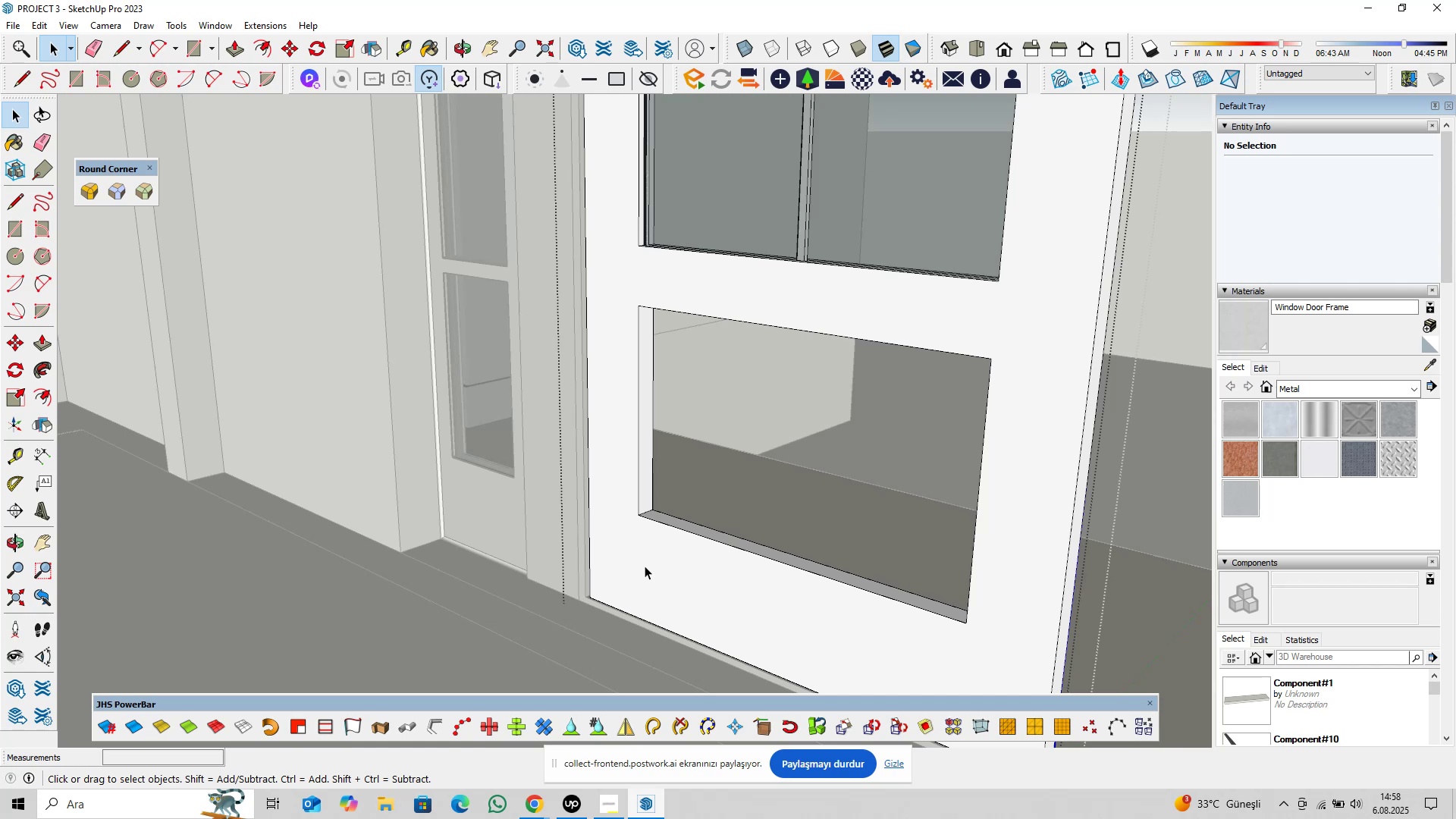 
wait(7.87)
 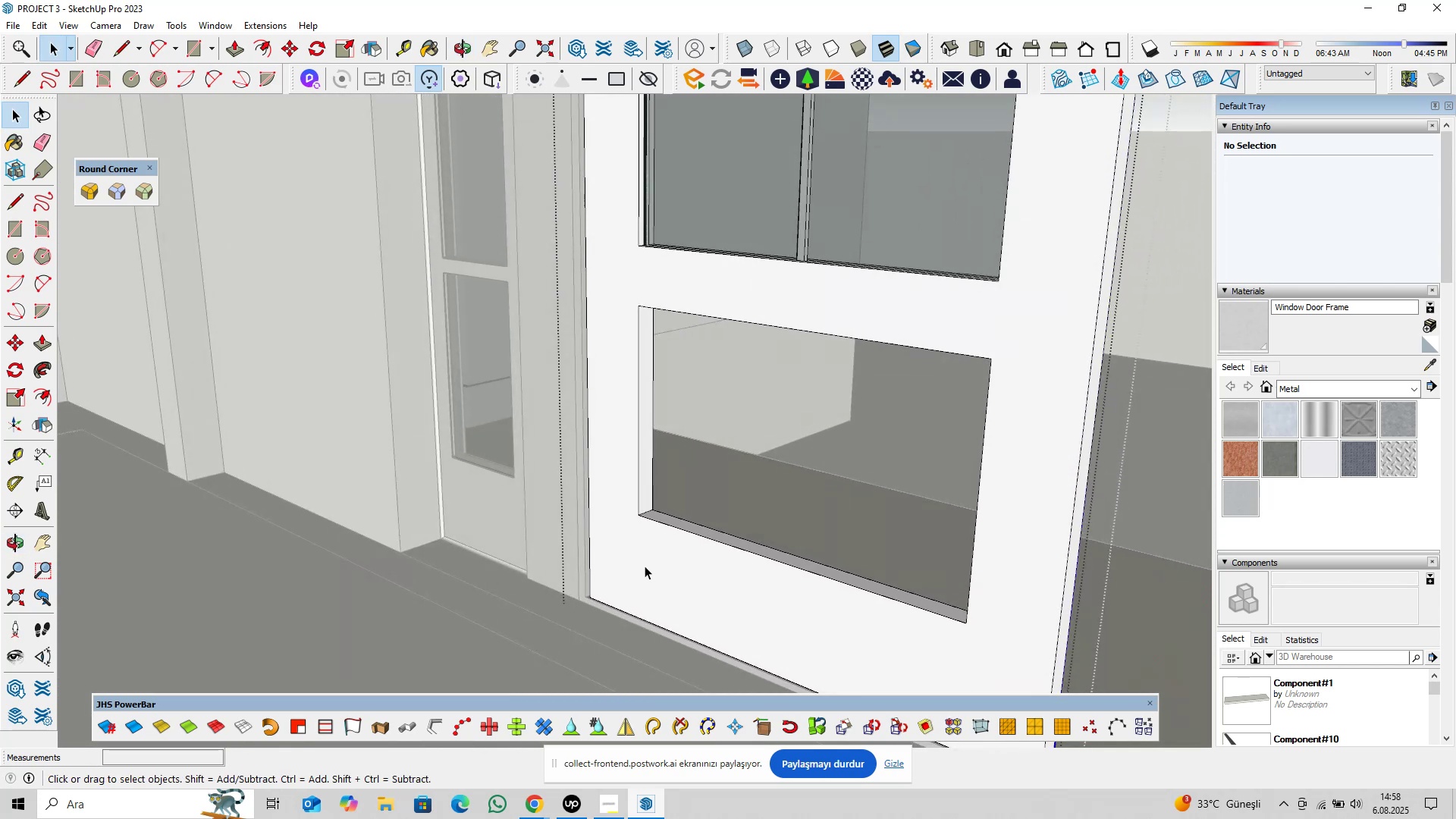 
scroll: coordinate [670, 549], scroll_direction: down, amount: 2.0
 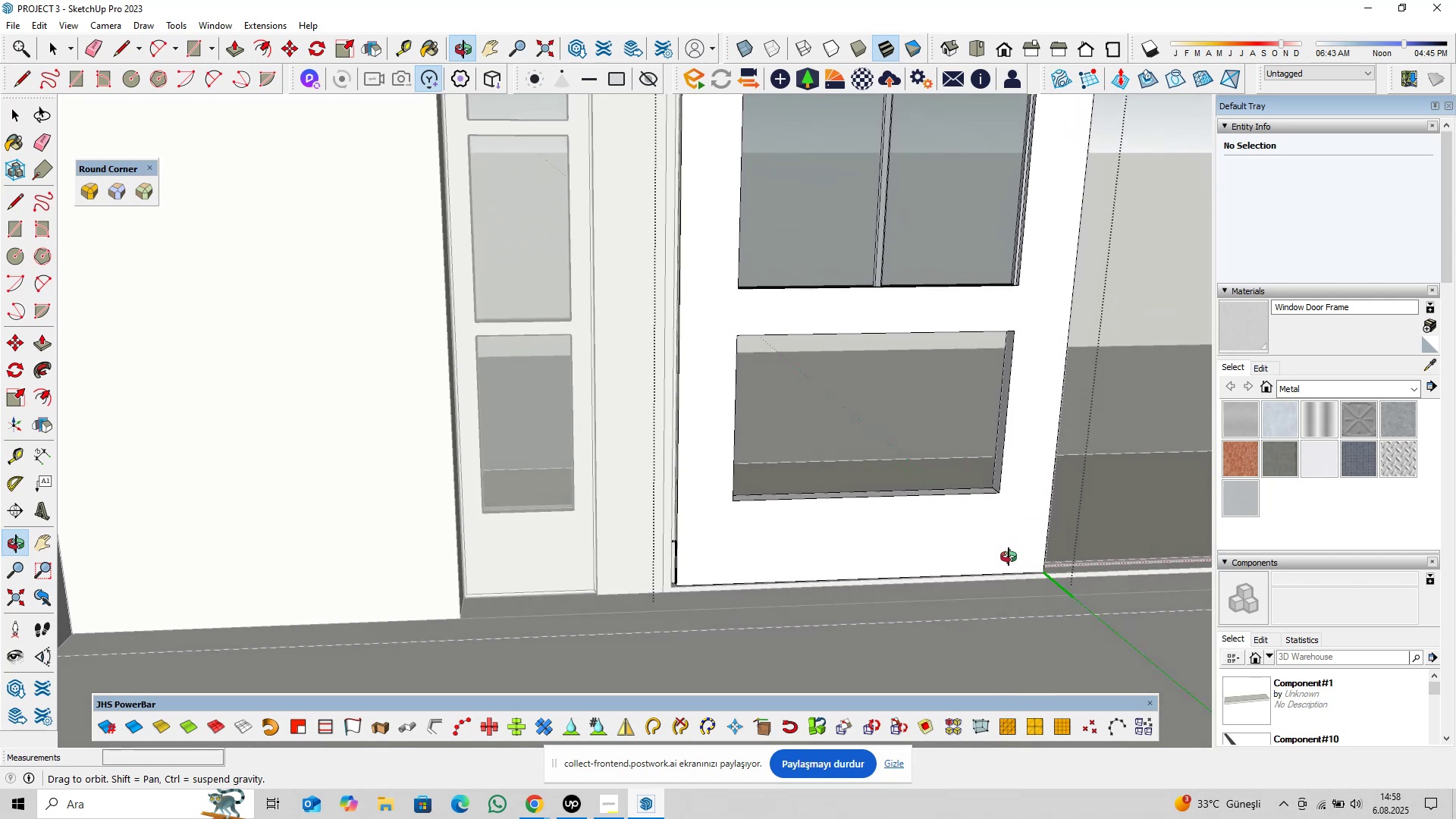 
wait(12.95)
 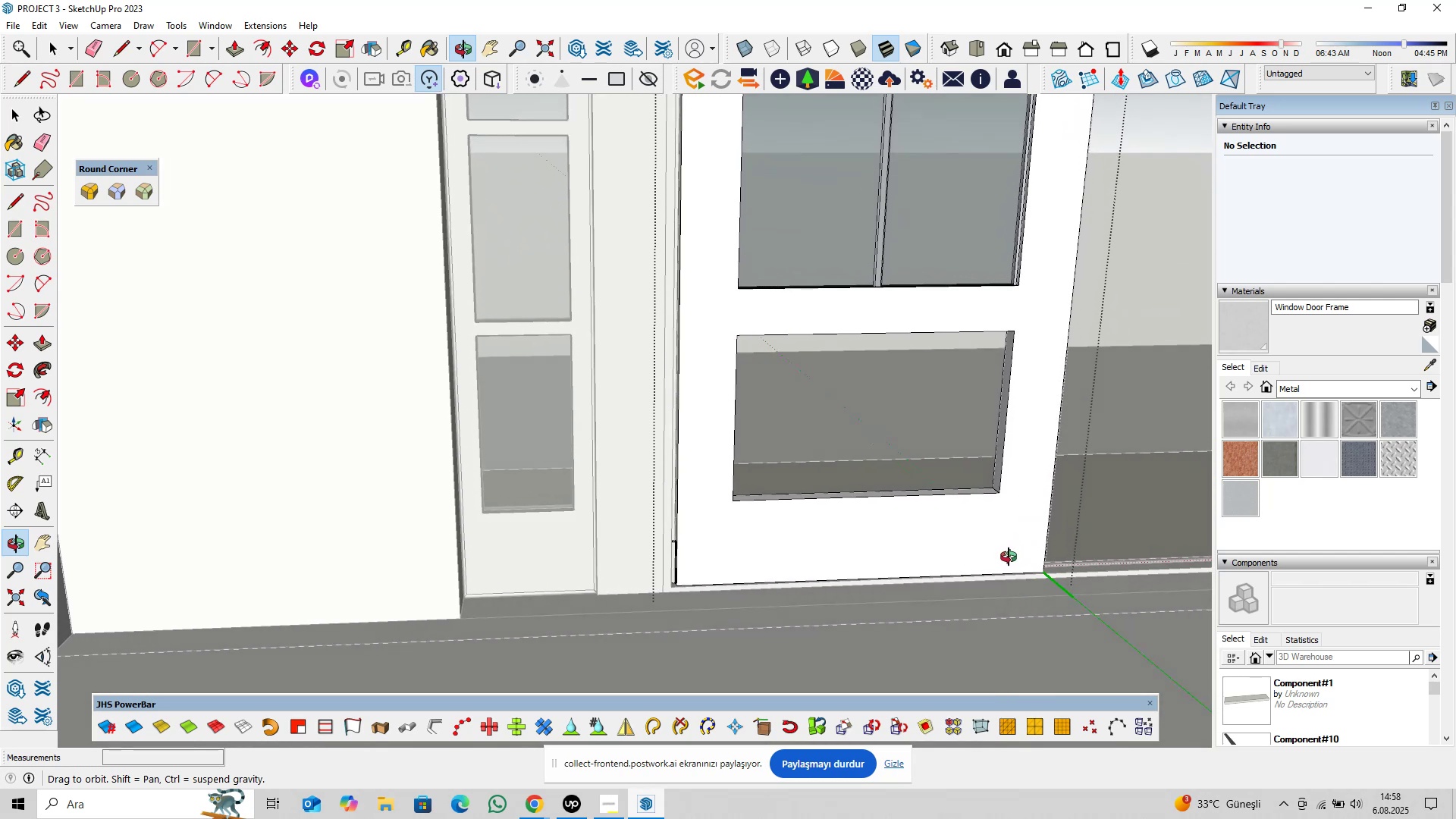 
scroll: coordinate [555, 560], scroll_direction: up, amount: 1.0
 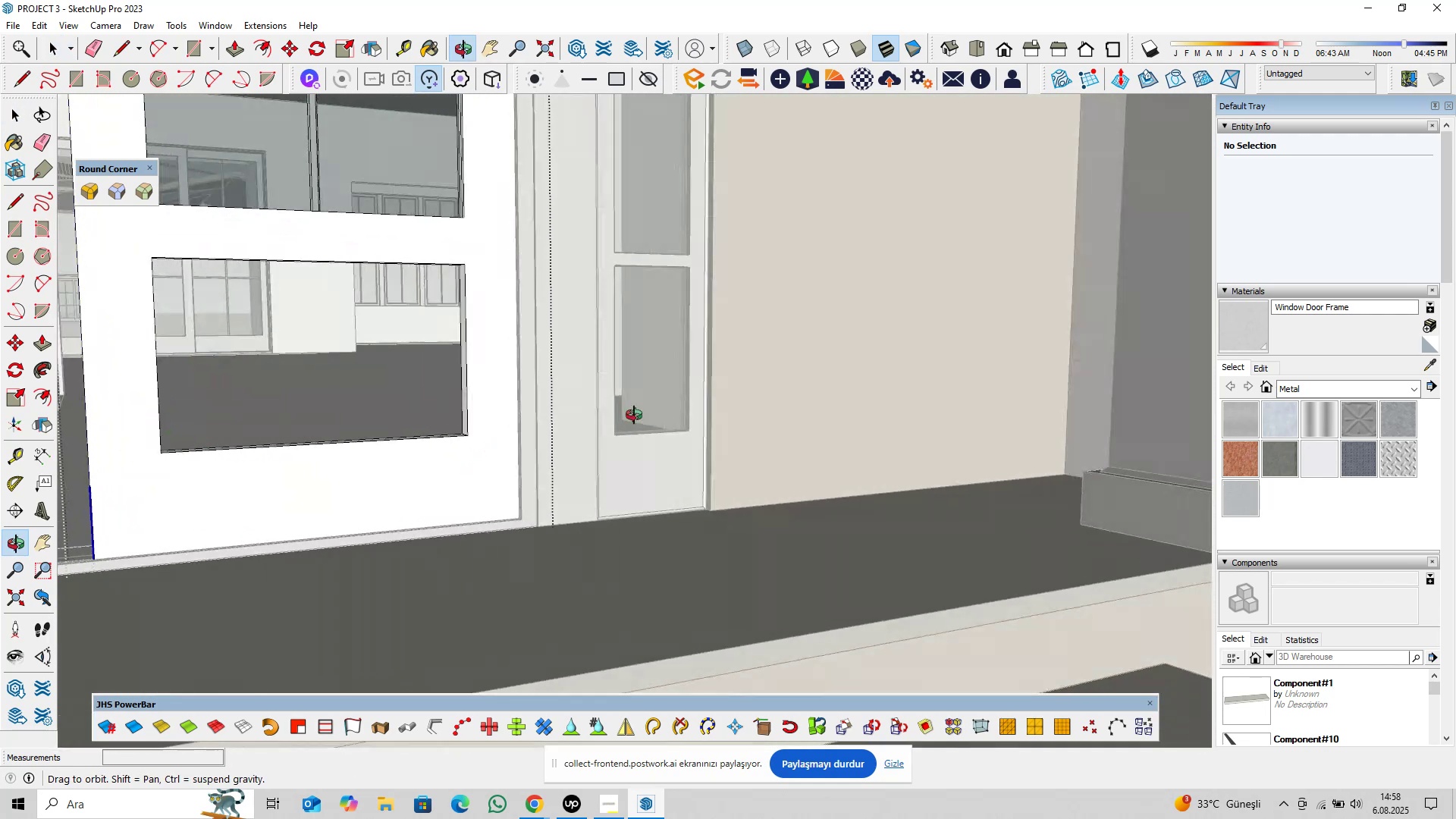 
wait(6.53)
 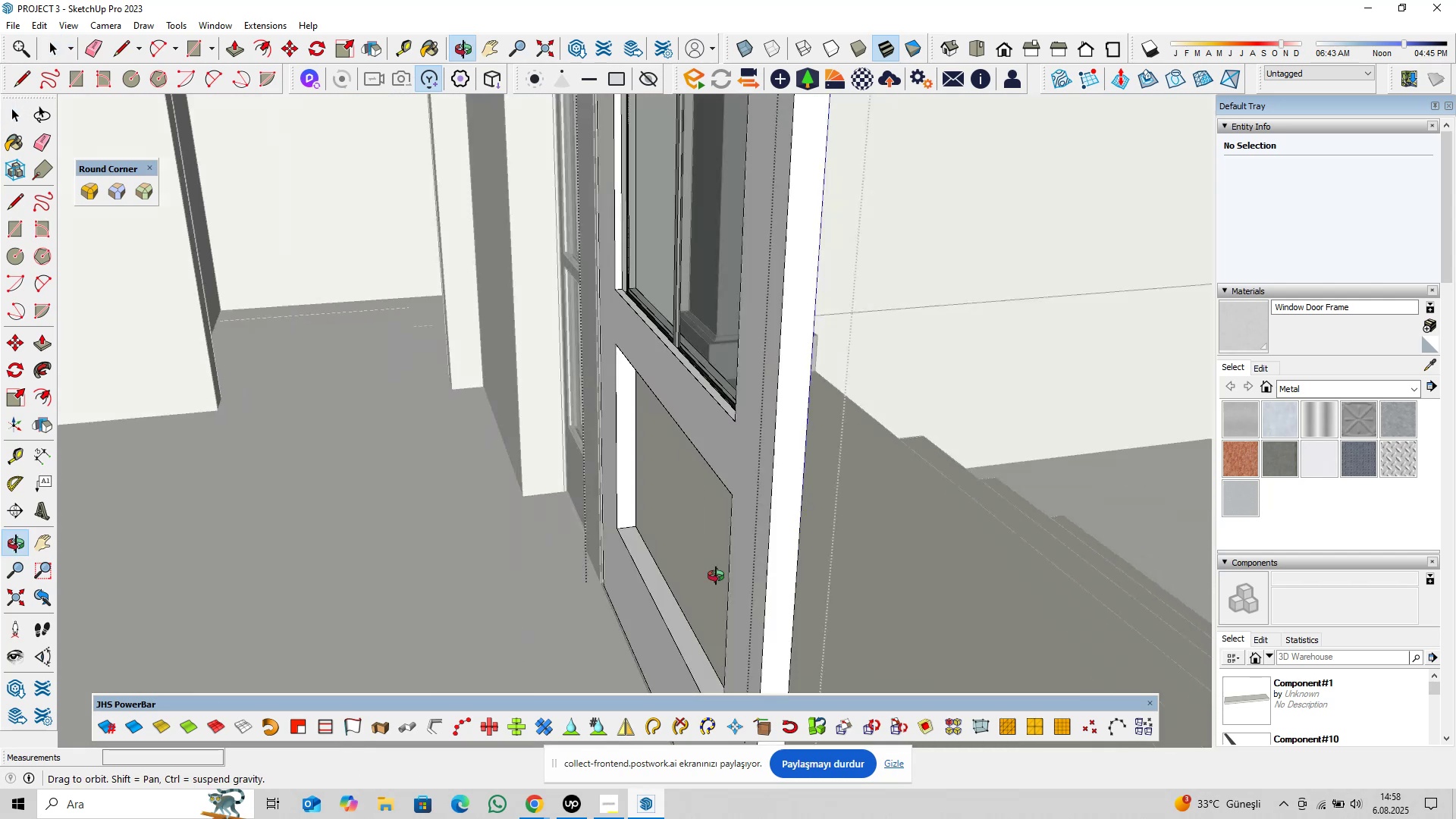 
scroll: coordinate [585, 520], scroll_direction: up, amount: 15.0
 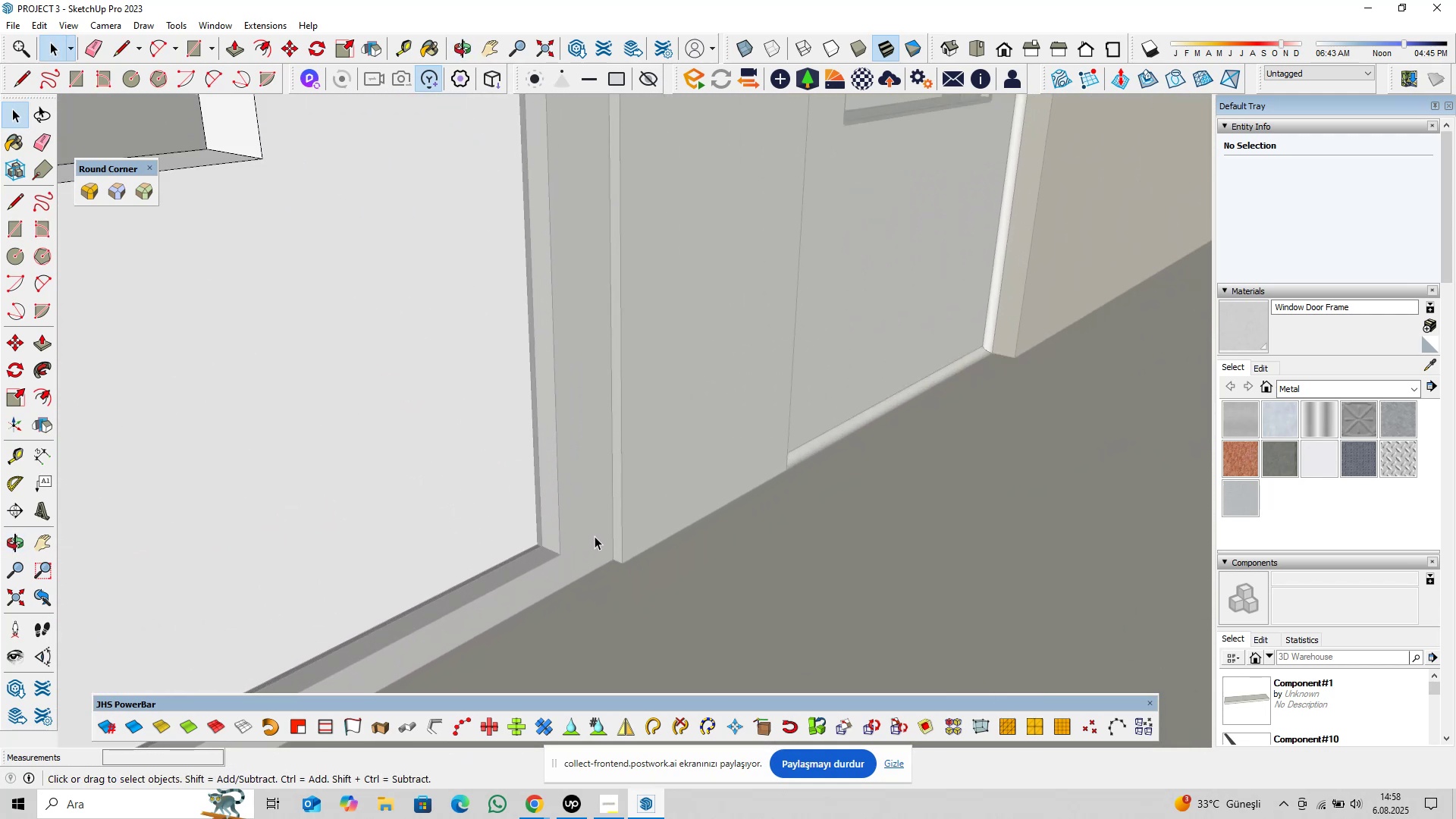 
type(pl)
 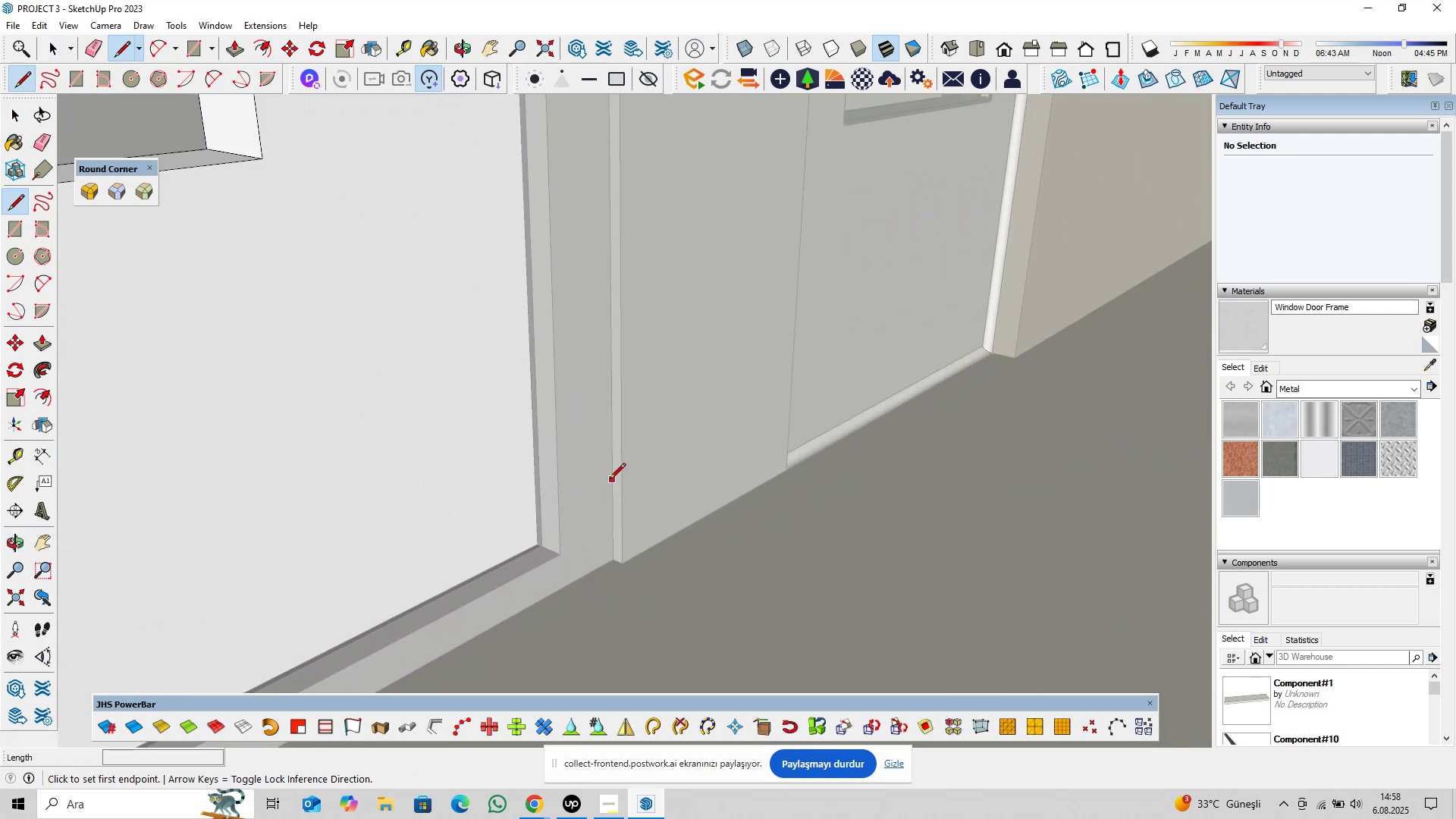 
left_click([610, 480])
 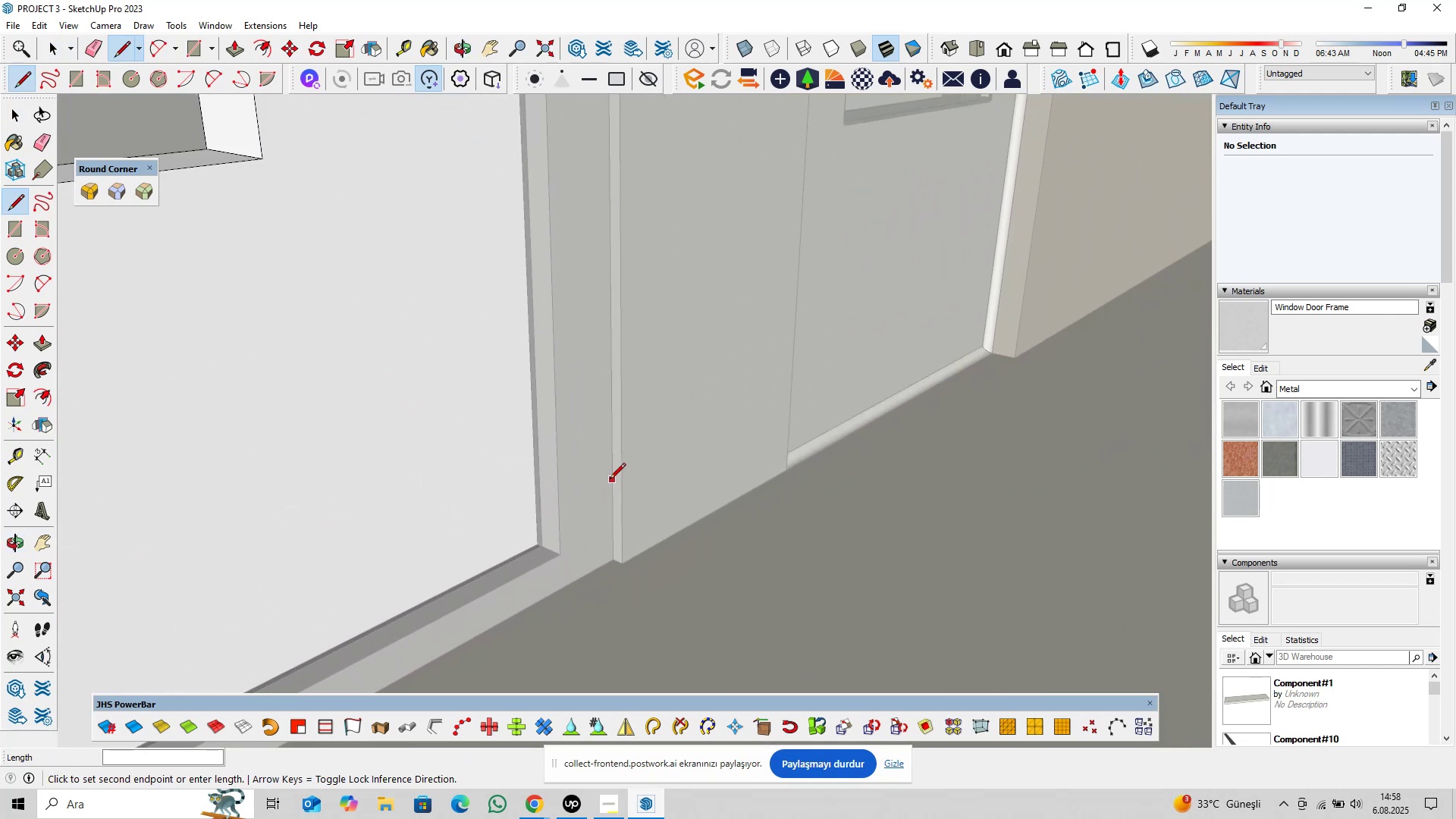 
key(ArrowLeft)
 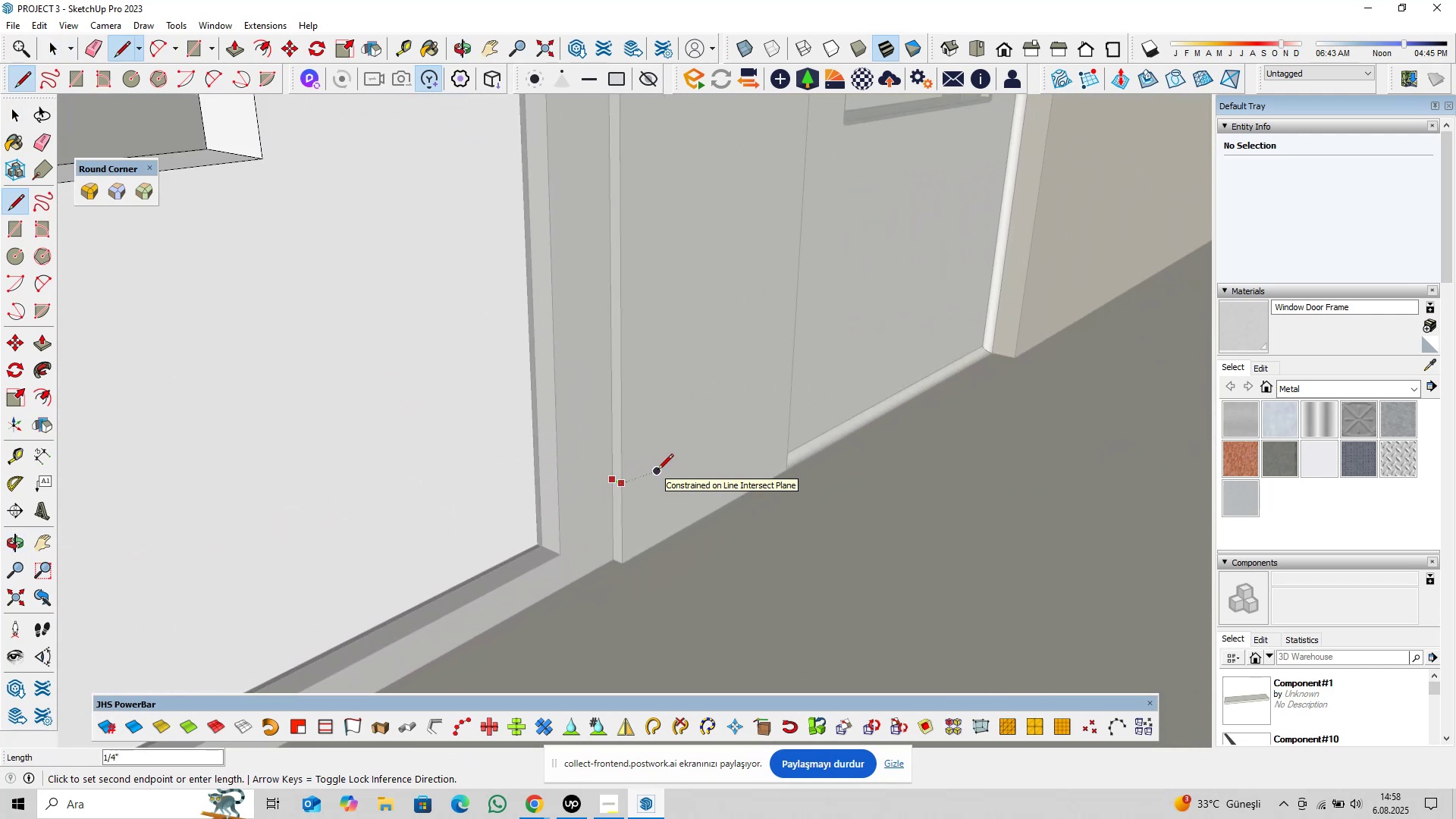 
scroll: coordinate [674, 532], scroll_direction: down, amount: 15.0
 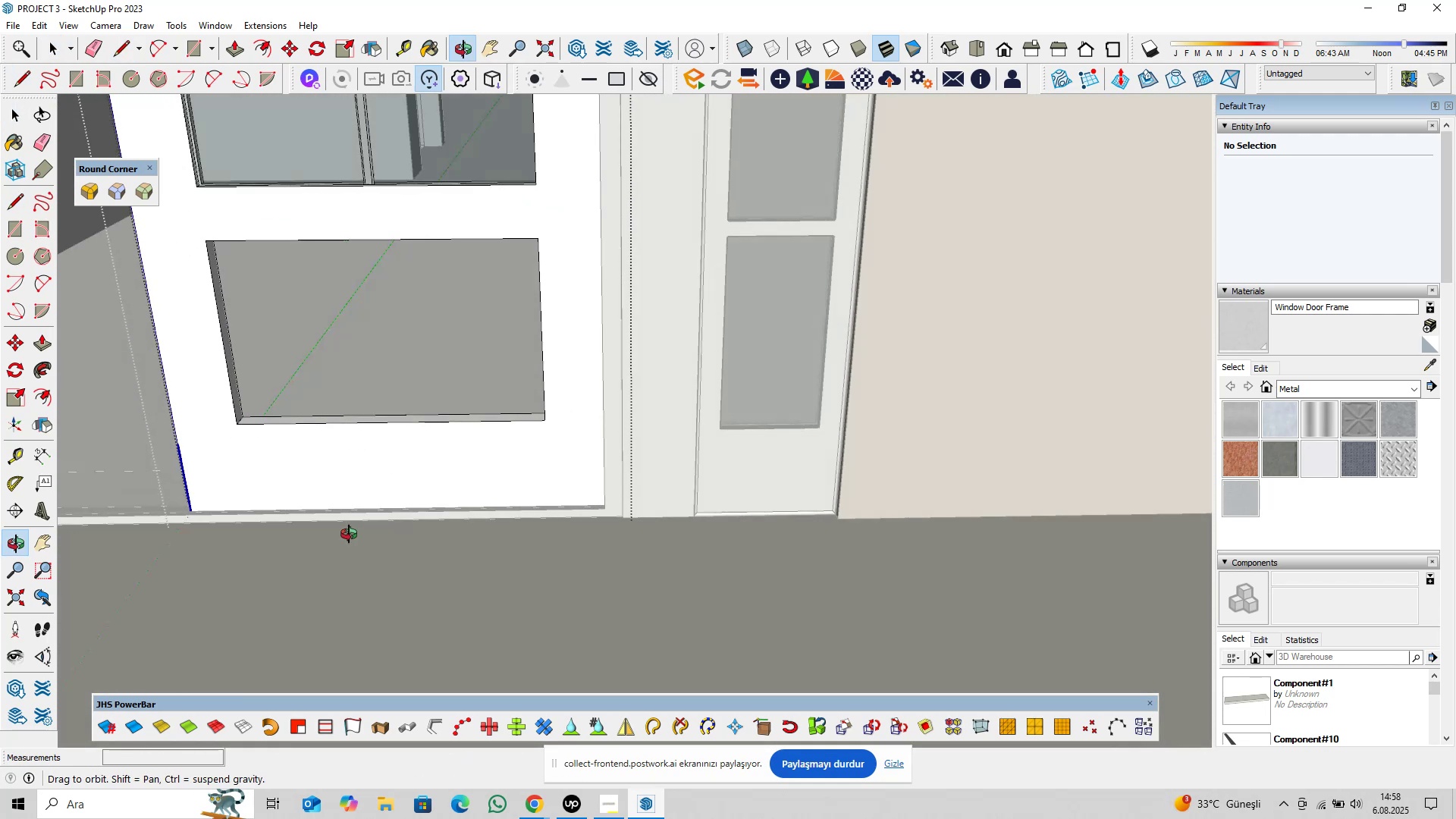 
key(Space)
 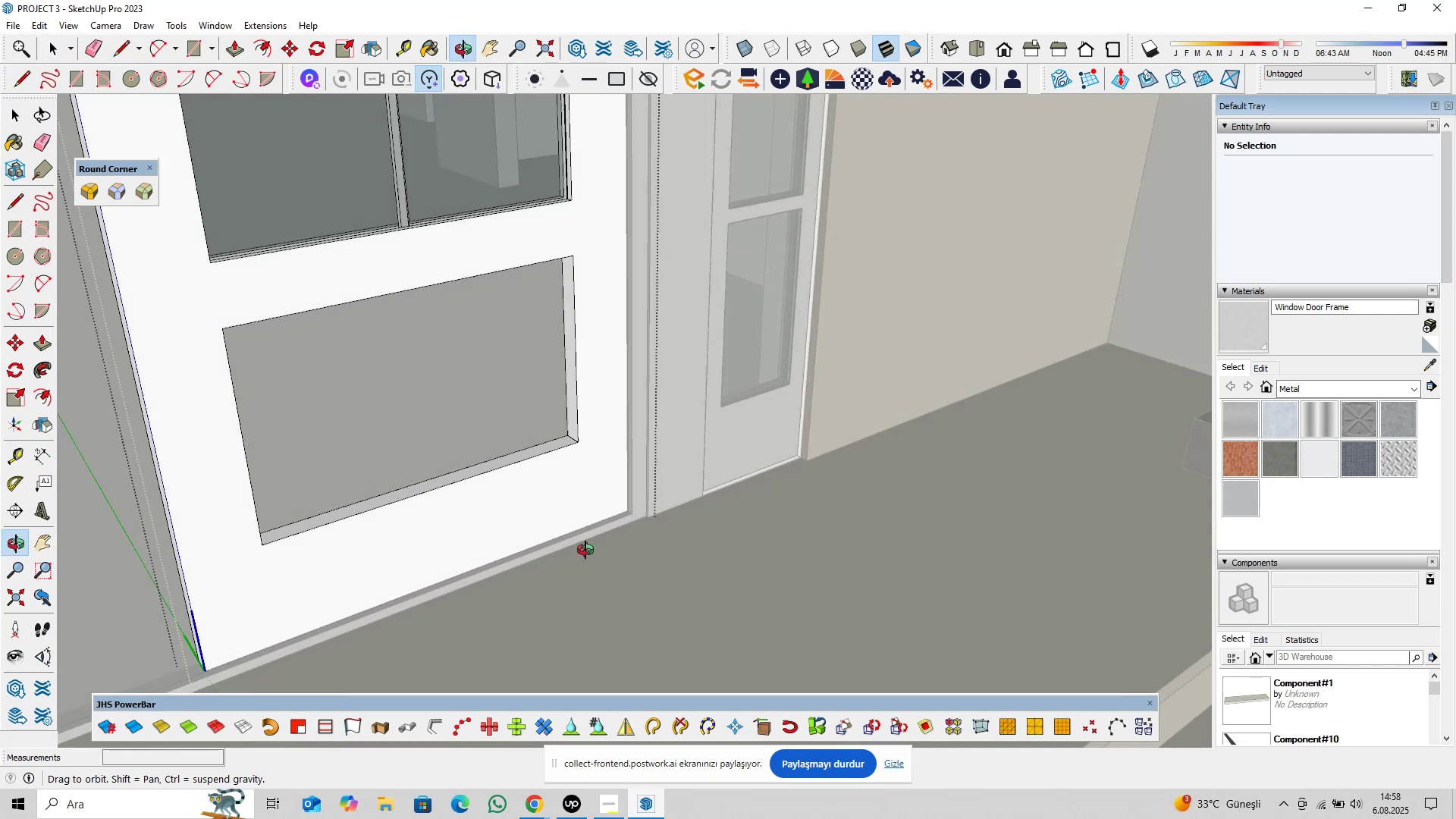 
hold_key(key=ShiftLeft, duration=0.49)
 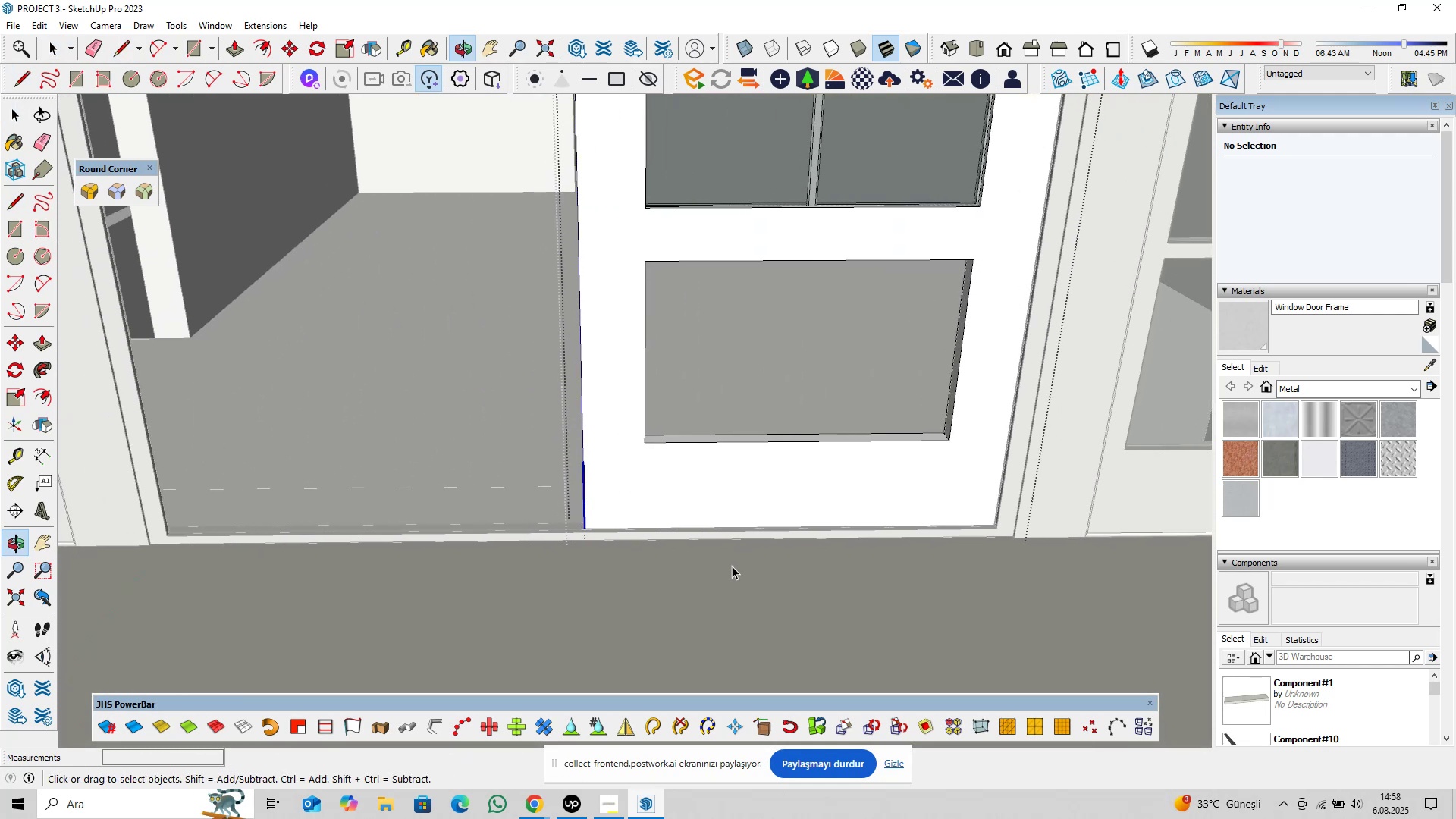 
scroll: coordinate [632, 587], scroll_direction: down, amount: 5.0
 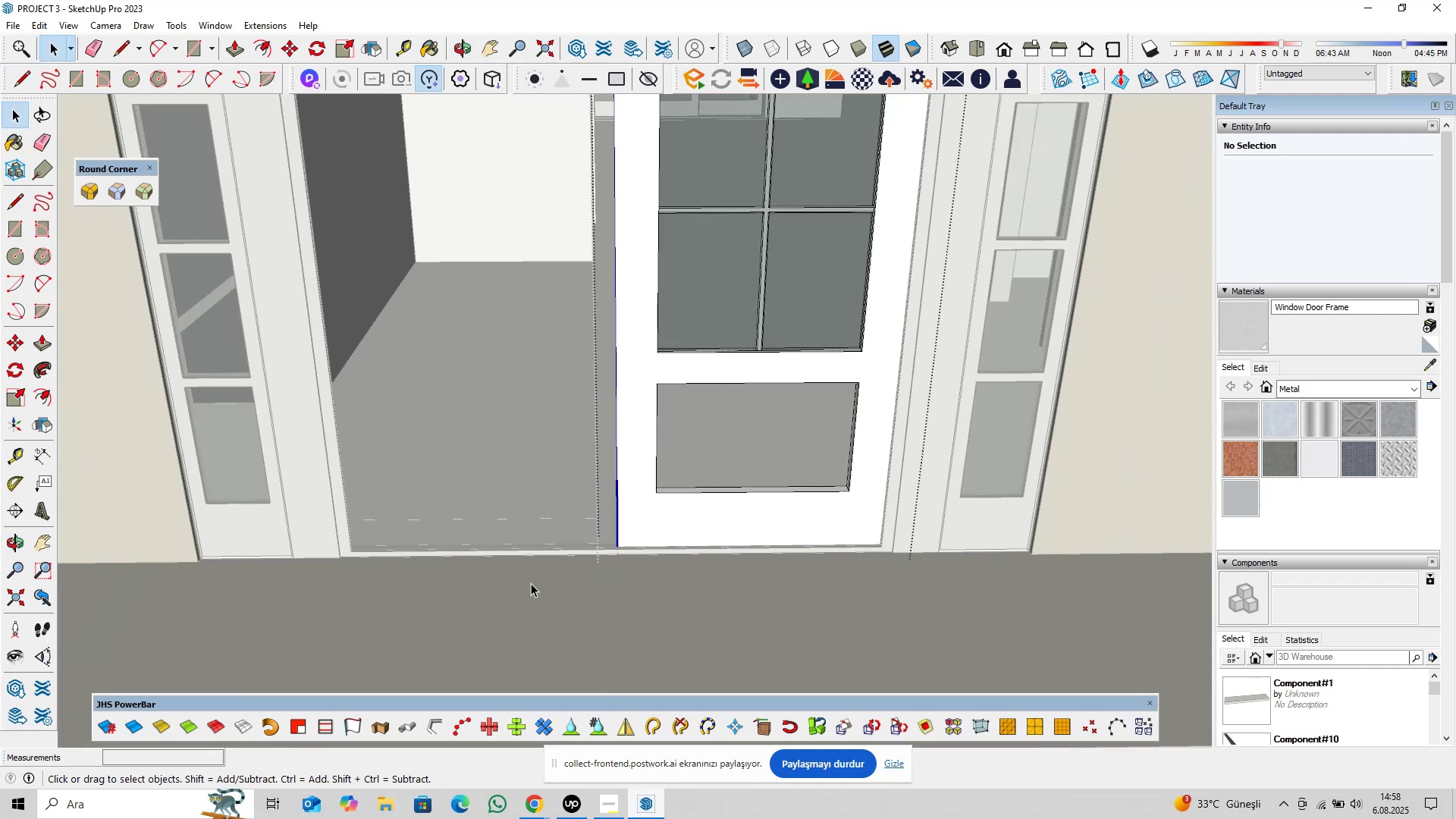 
hold_key(key=ShiftLeft, duration=0.41)
 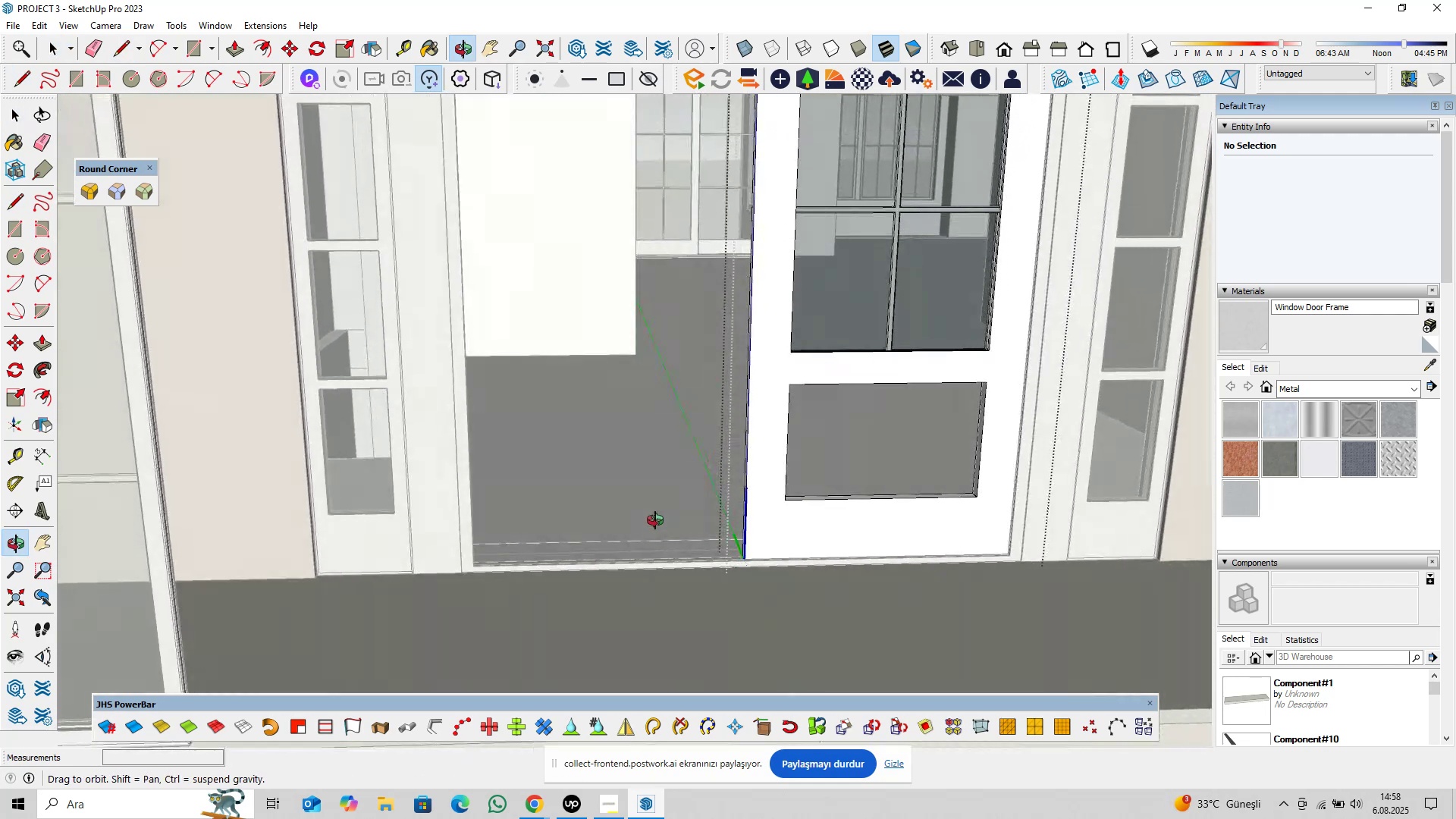 
hold_key(key=ShiftLeft, duration=0.45)
 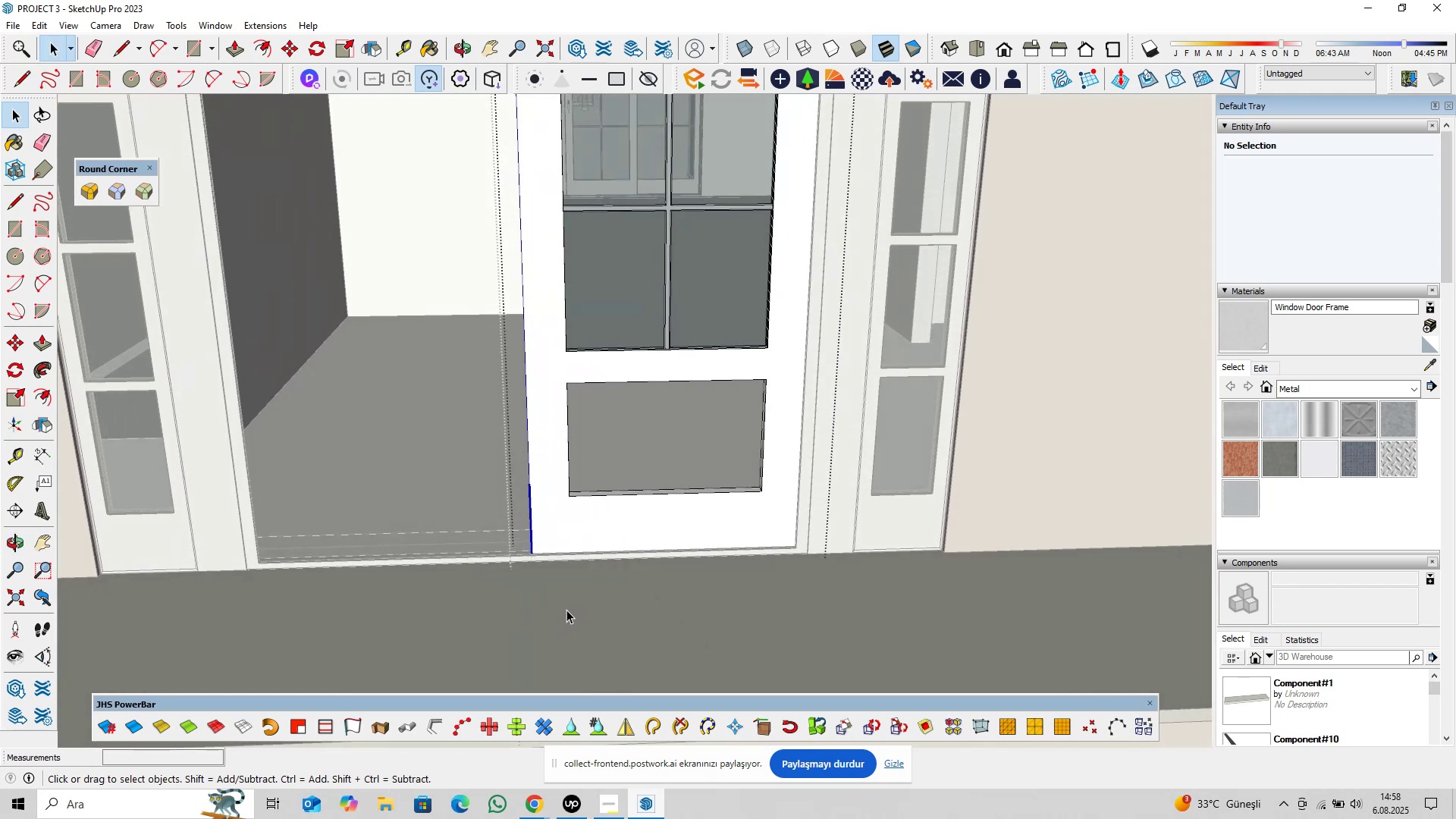 
scroll: coordinate [868, 544], scroll_direction: up, amount: 13.0
 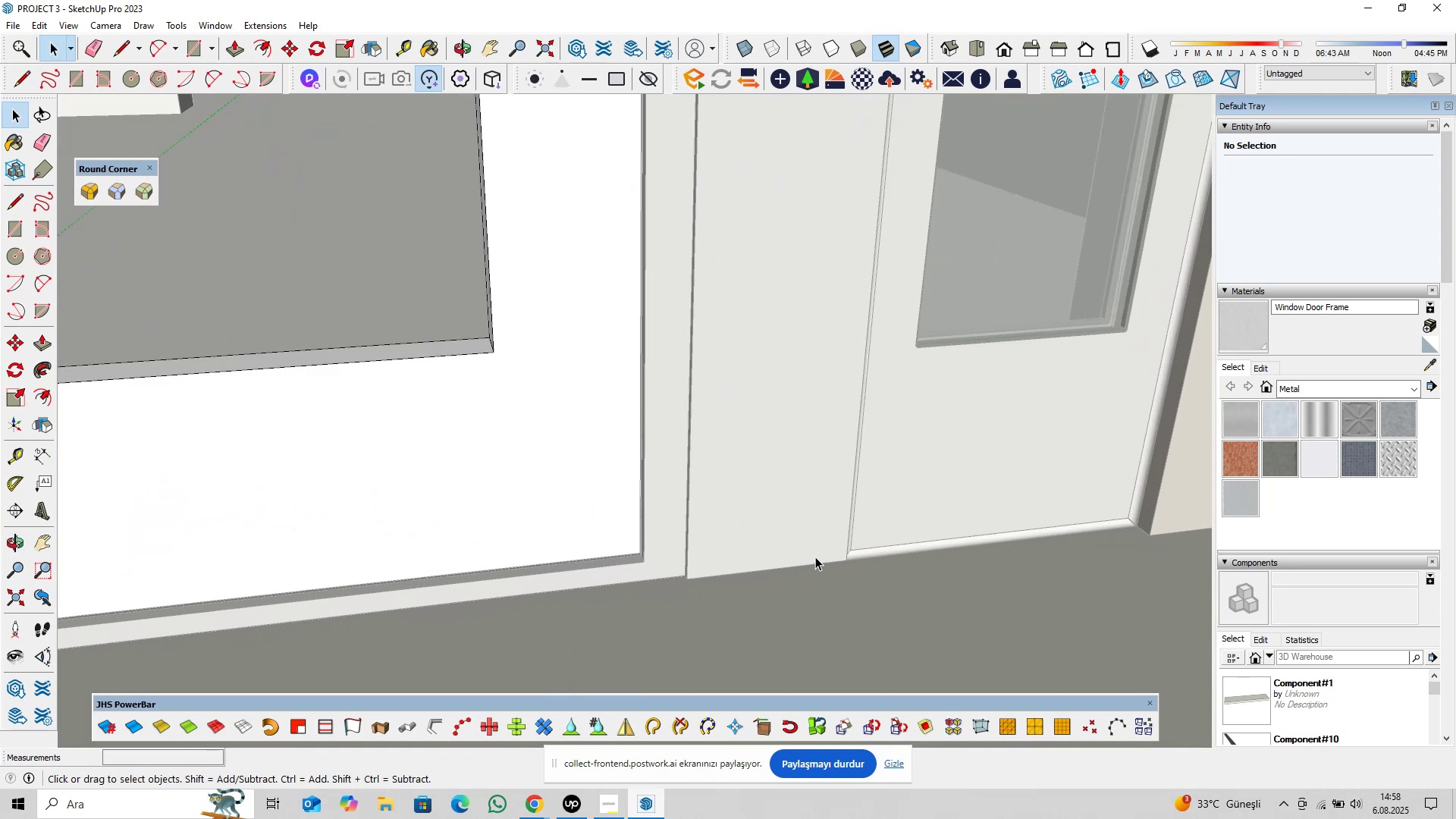 
key(Escape)
 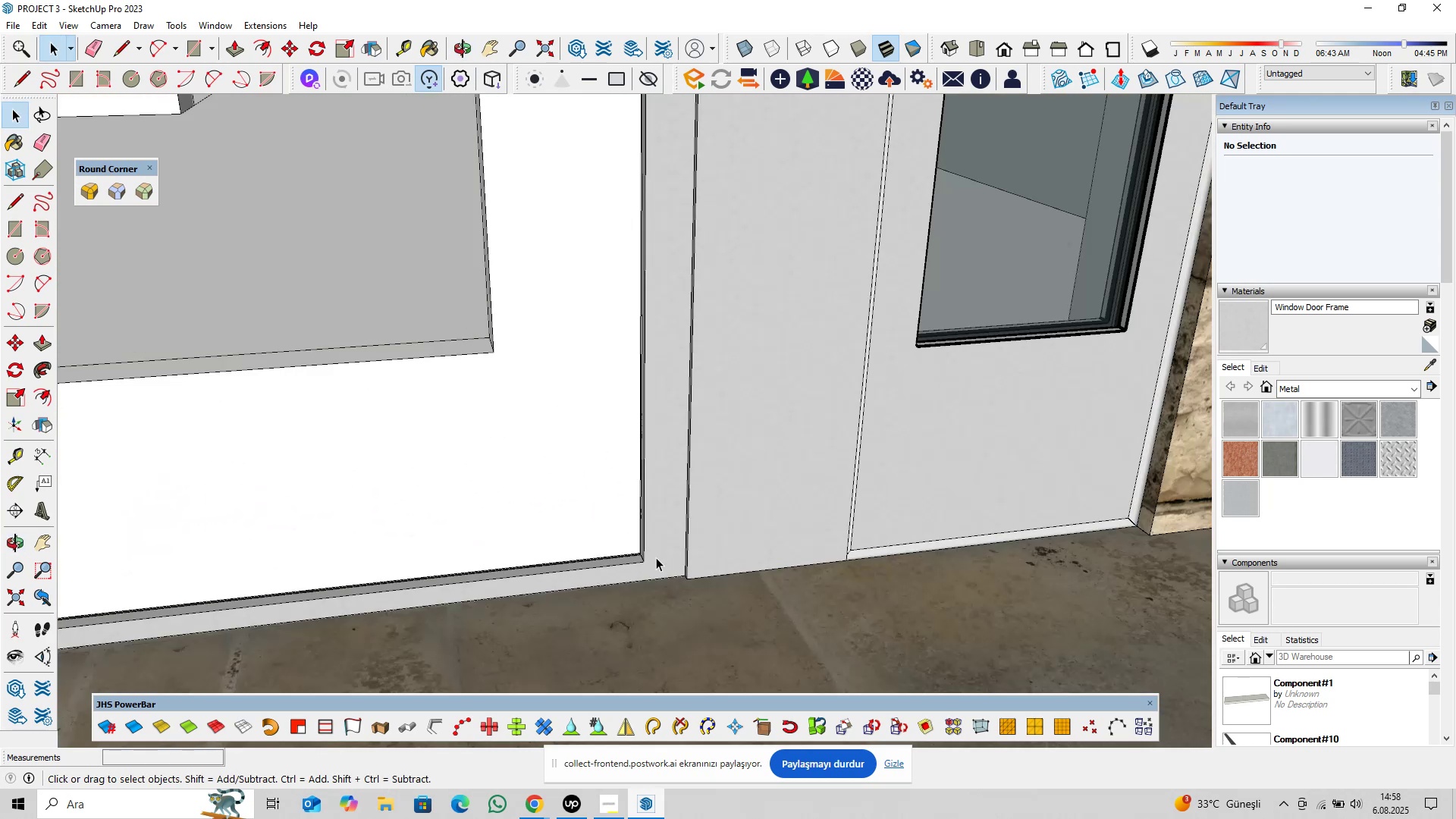 
left_click([655, 554])
 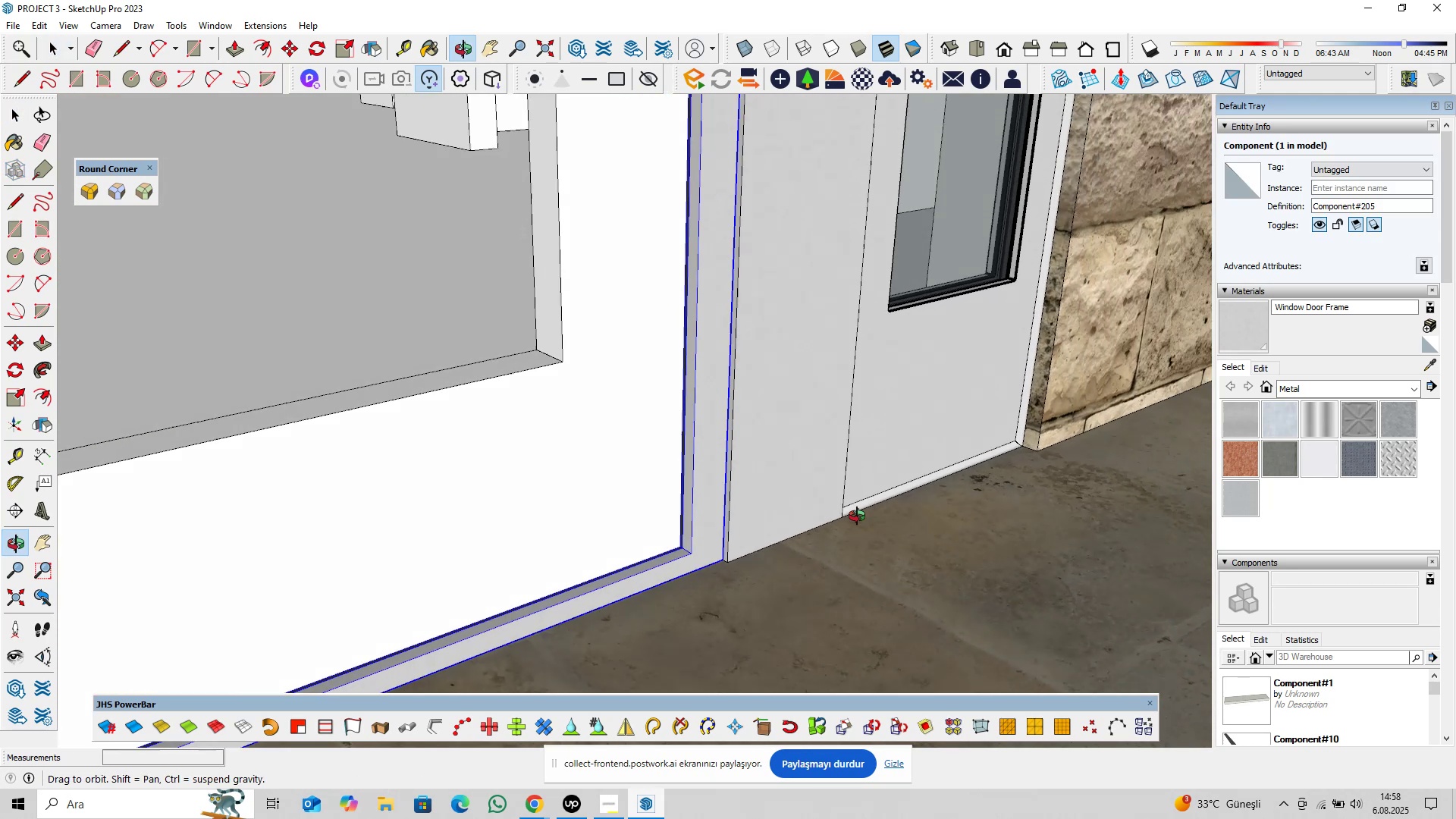 
scroll: coordinate [882, 540], scroll_direction: up, amount: 5.0
 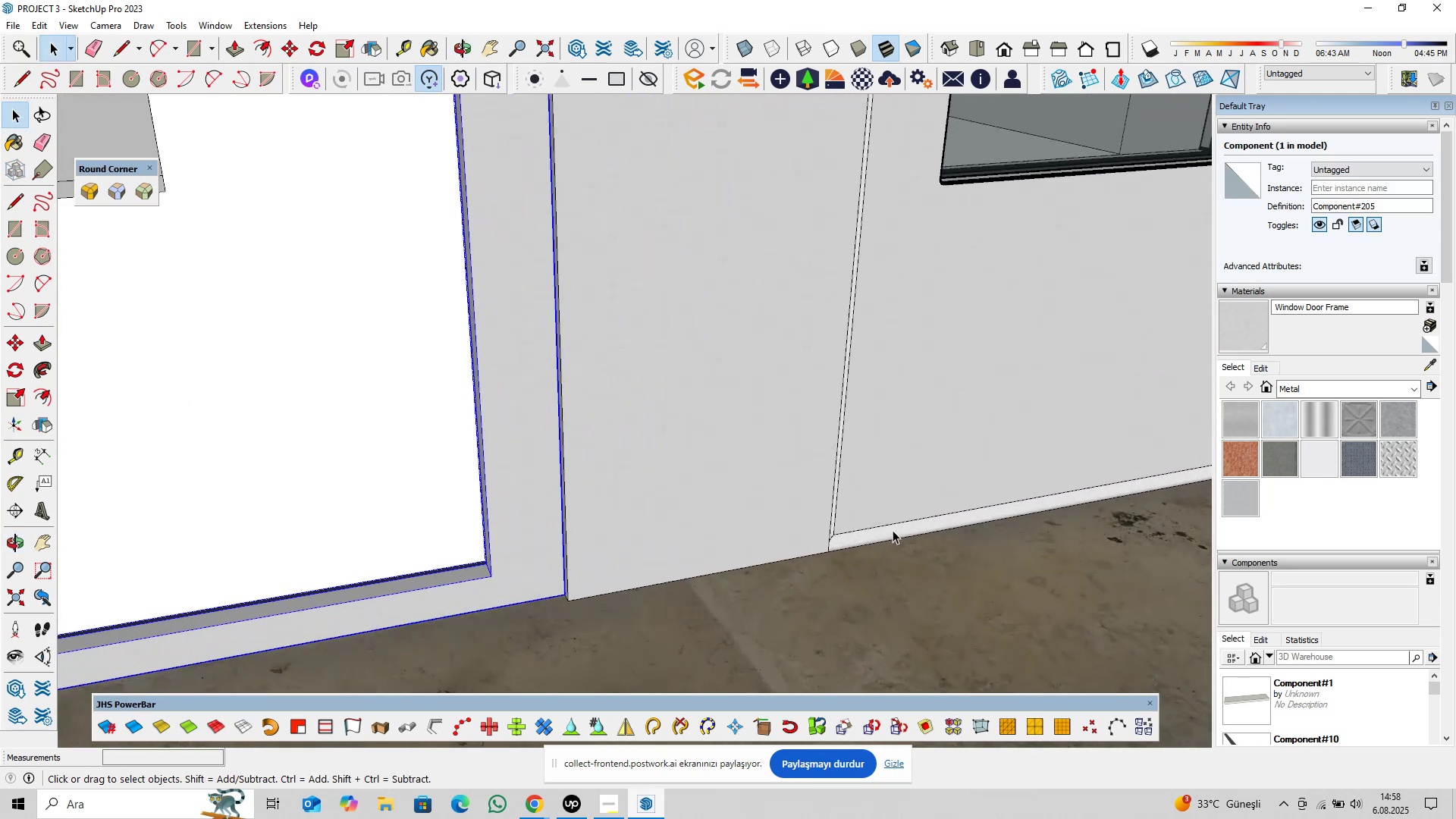 
left_click([893, 529])
 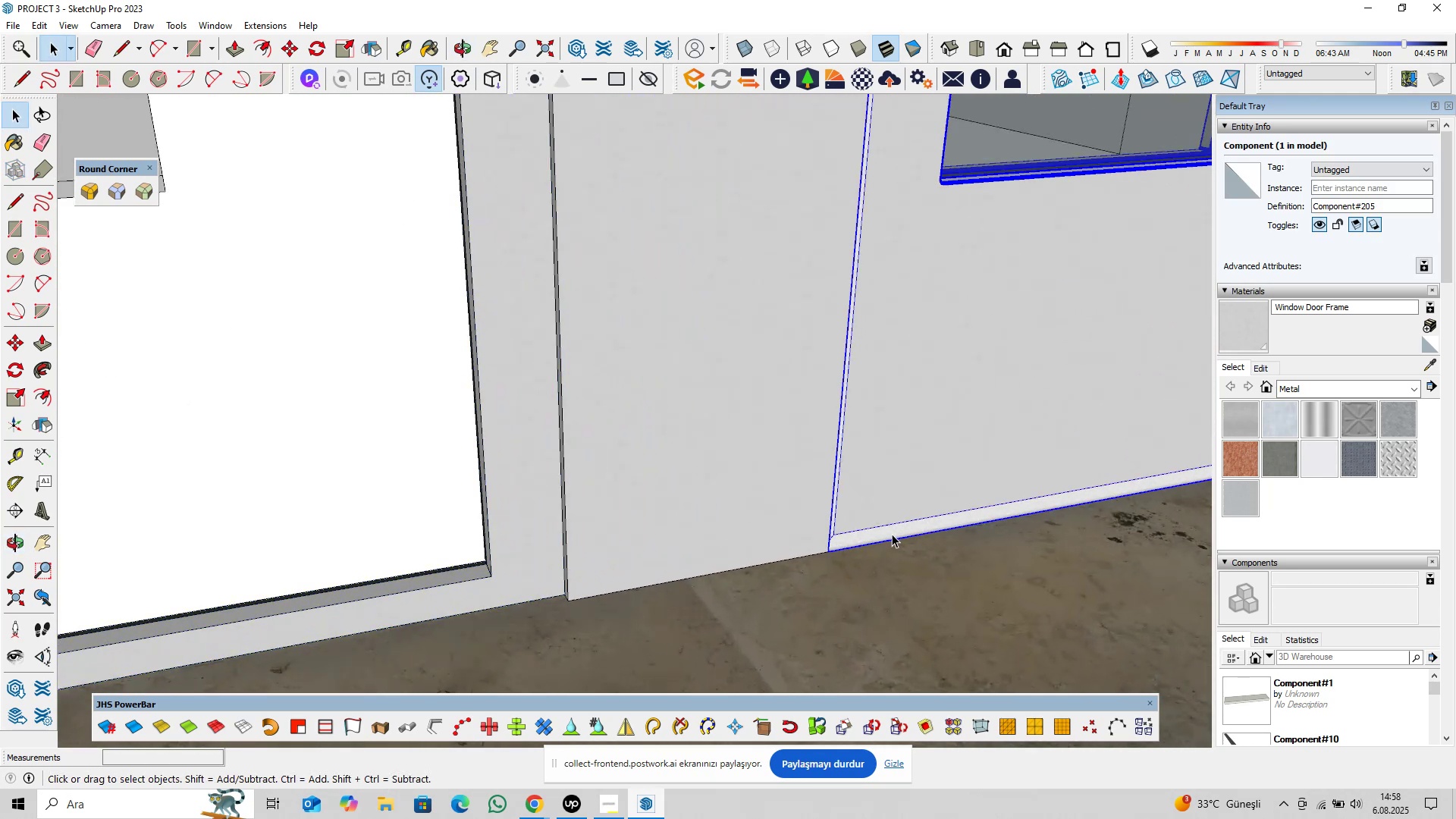 
scroll: coordinate [883, 533], scroll_direction: down, amount: 4.0
 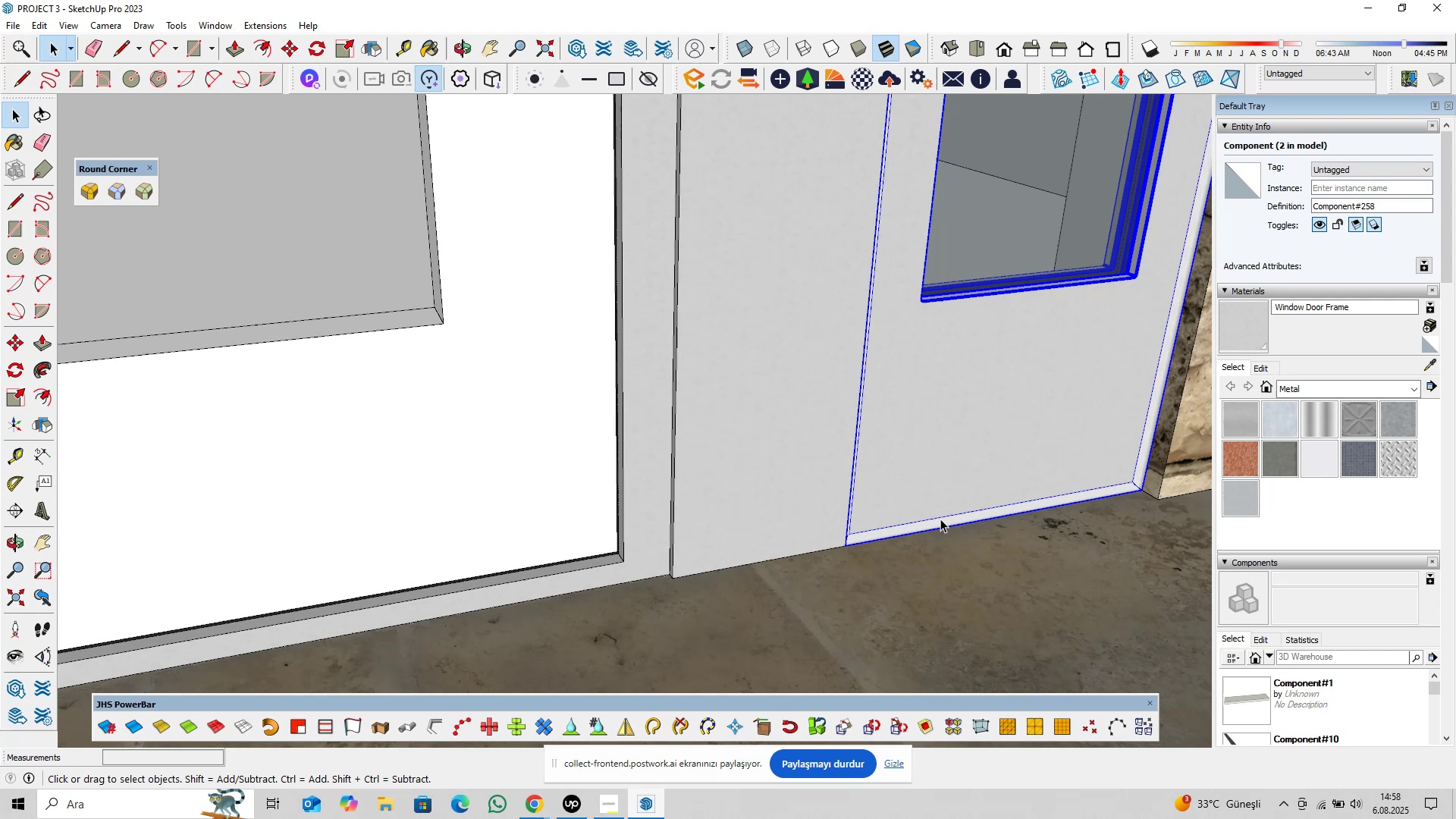 
hold_key(key=ShiftLeft, duration=0.41)
 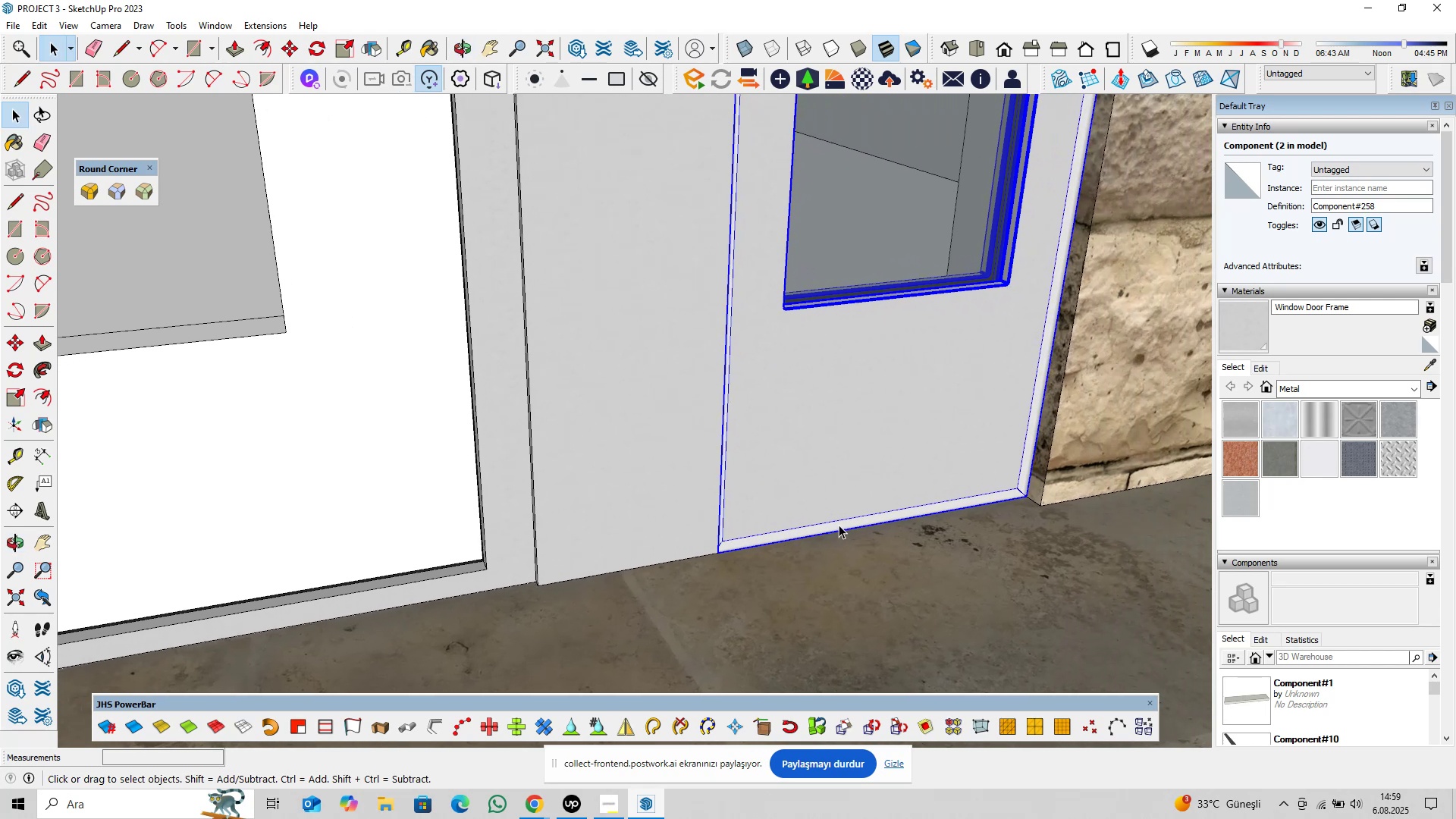 
scroll: coordinate [817, 530], scroll_direction: down, amount: 17.0
 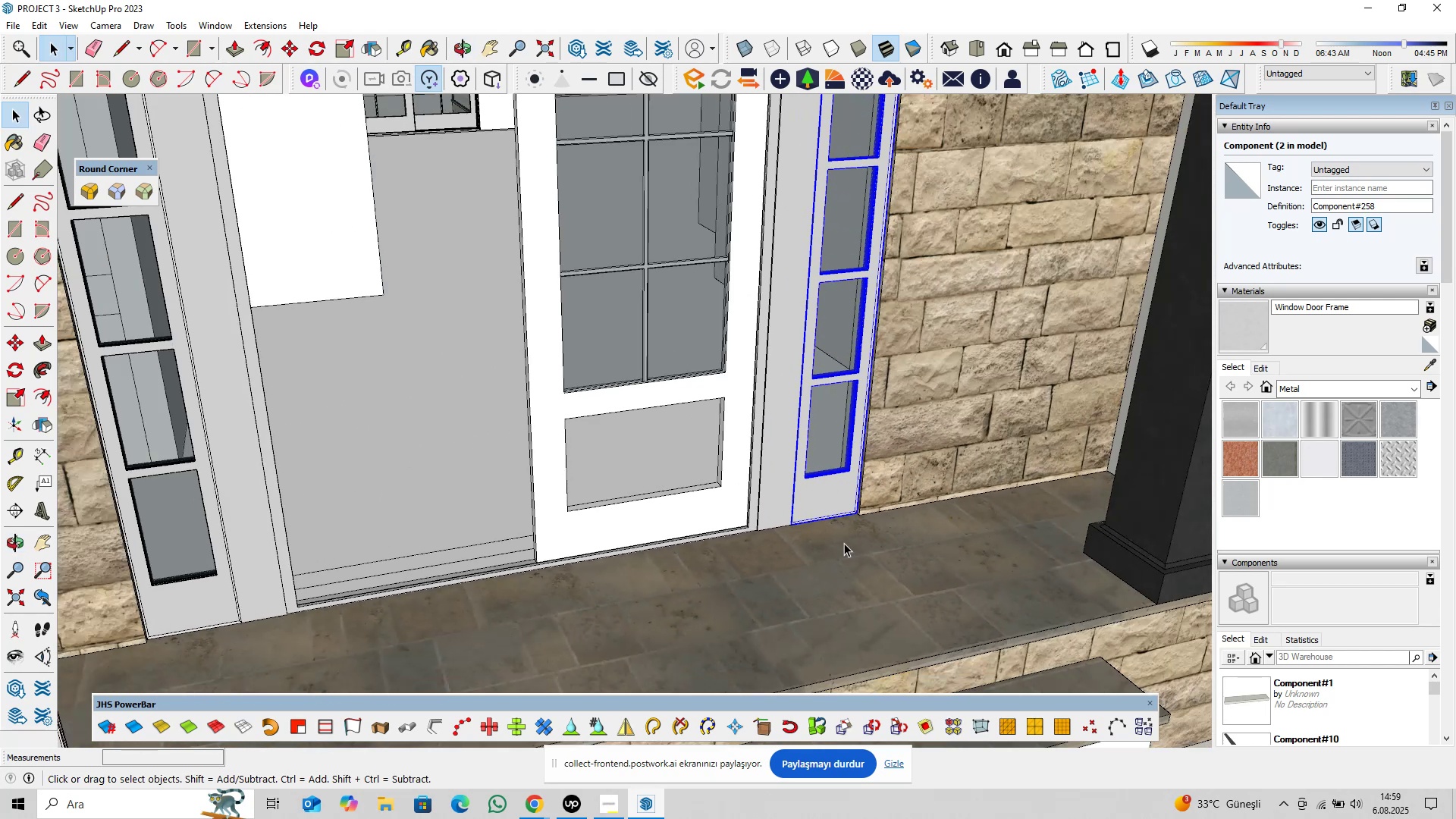 
hold_key(key=ShiftLeft, duration=0.34)
 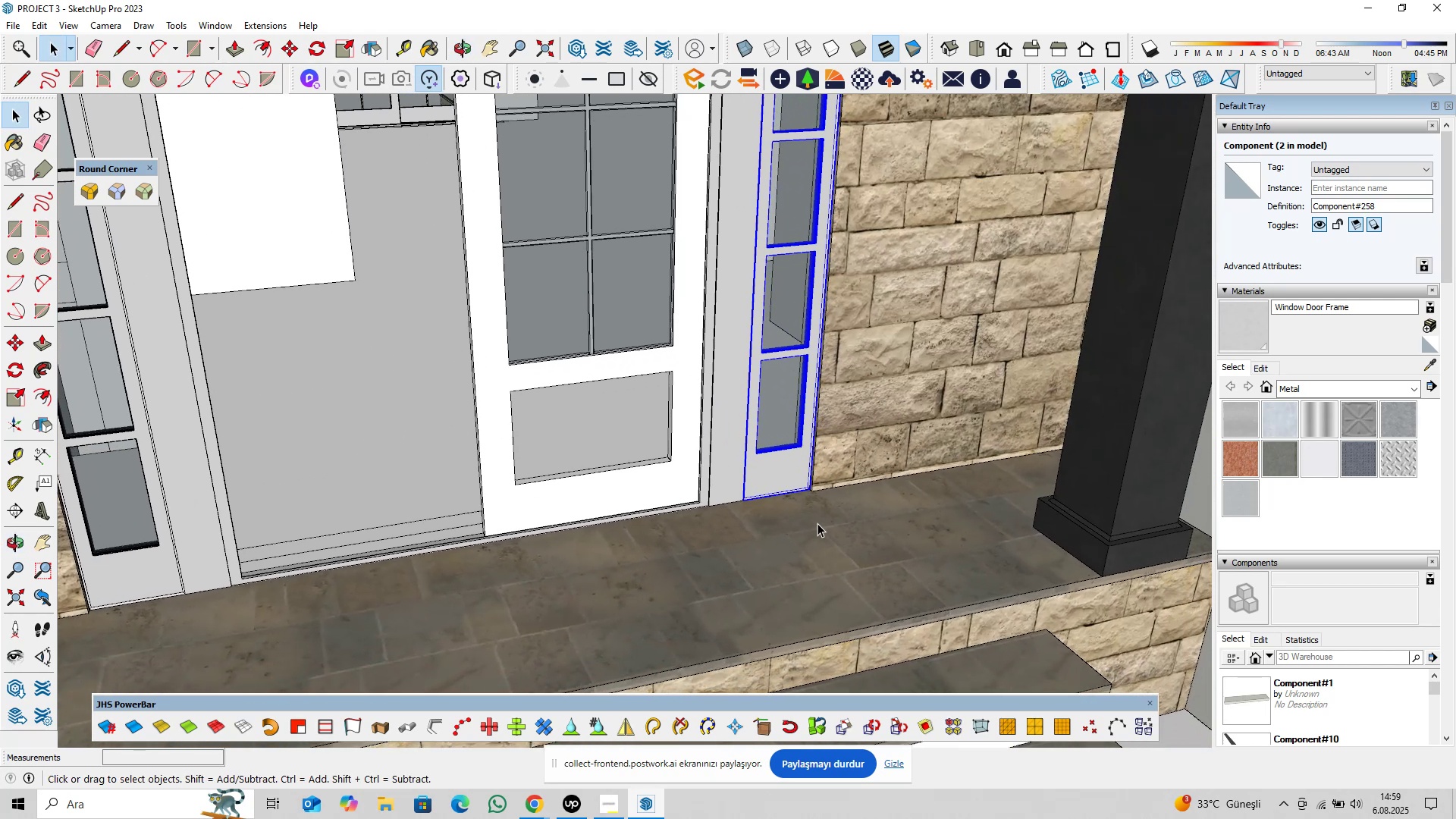 
key(M)
 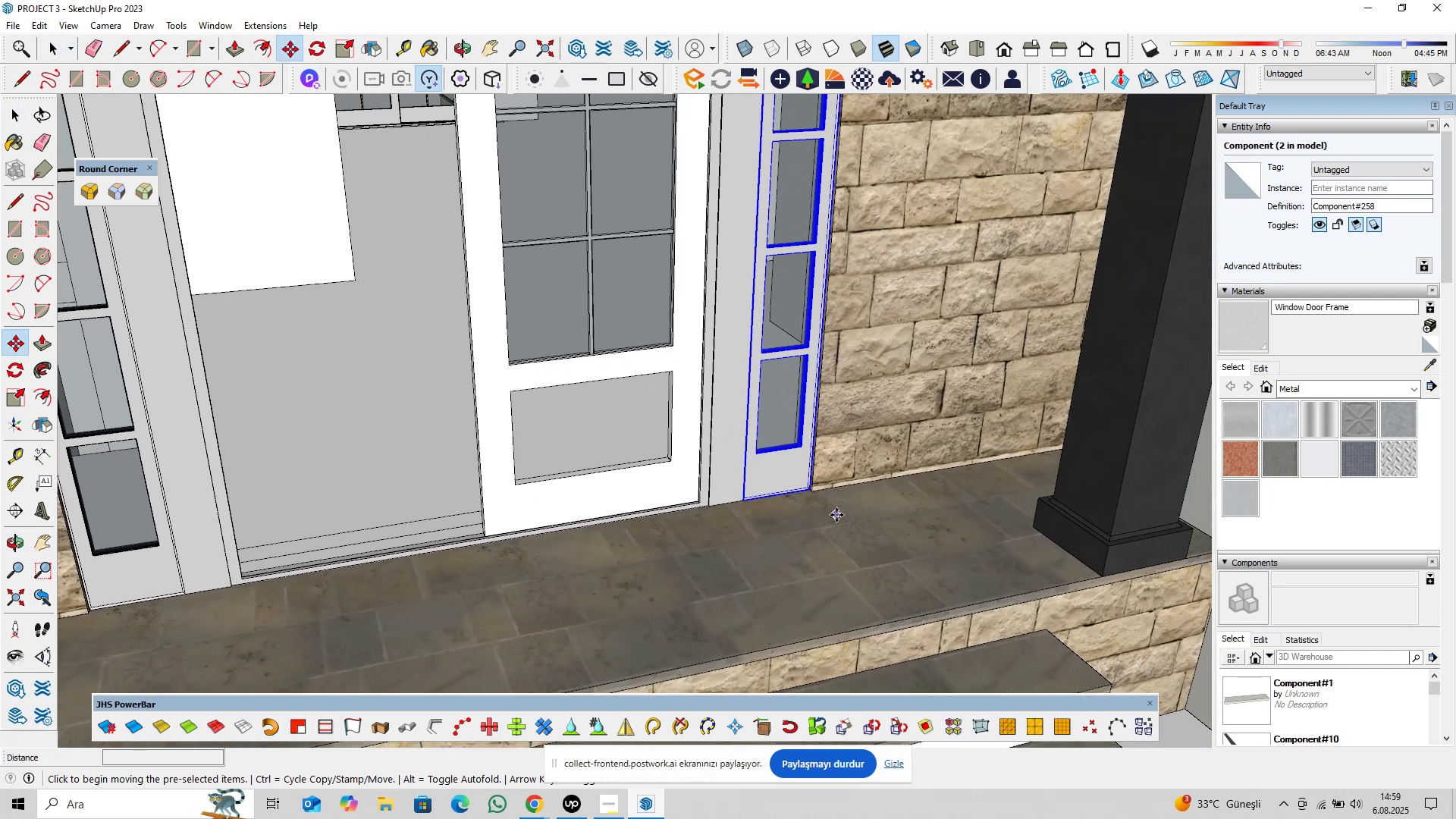 
left_click([836, 515])
 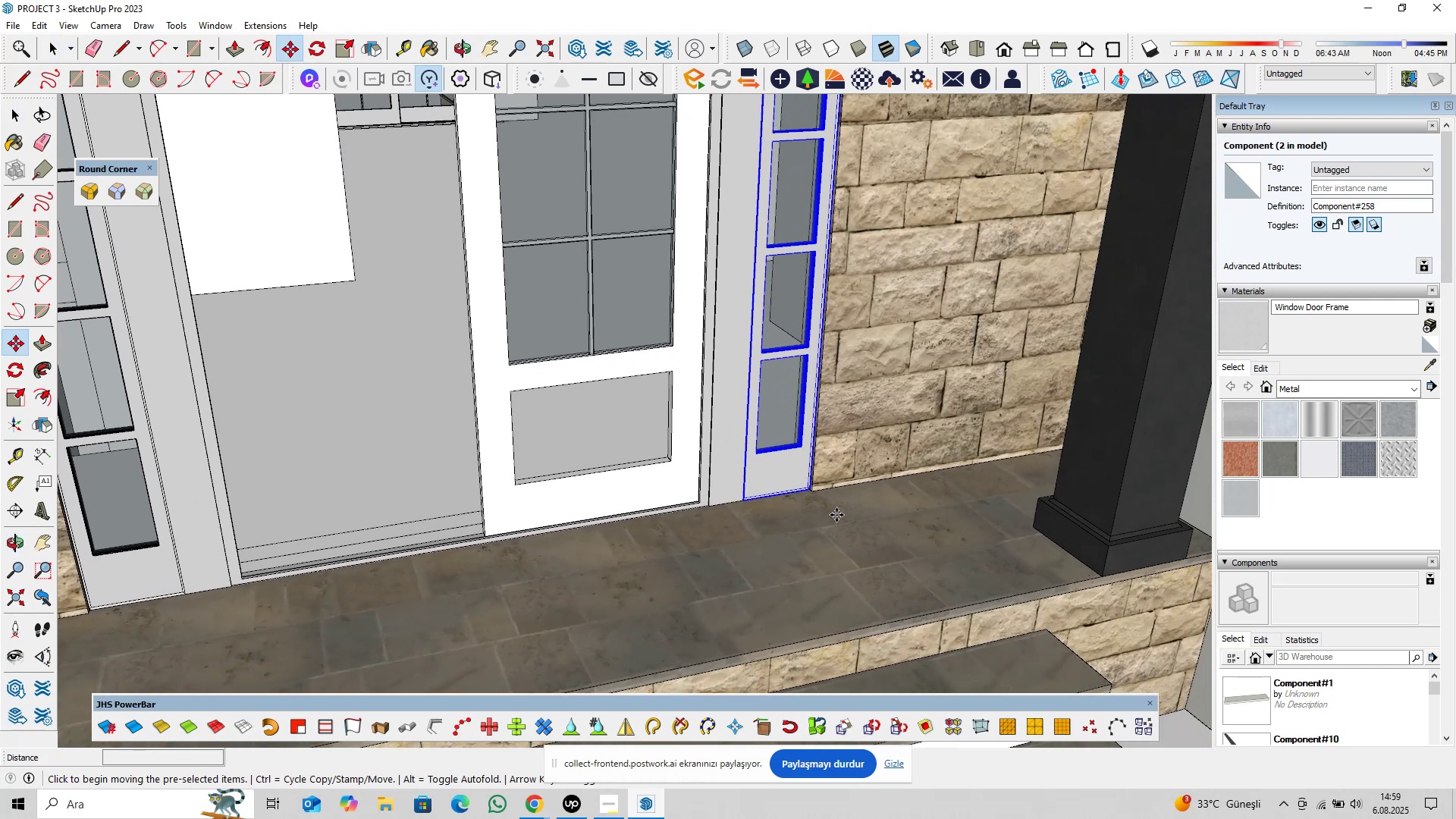 
key(Control+ControlLeft)
 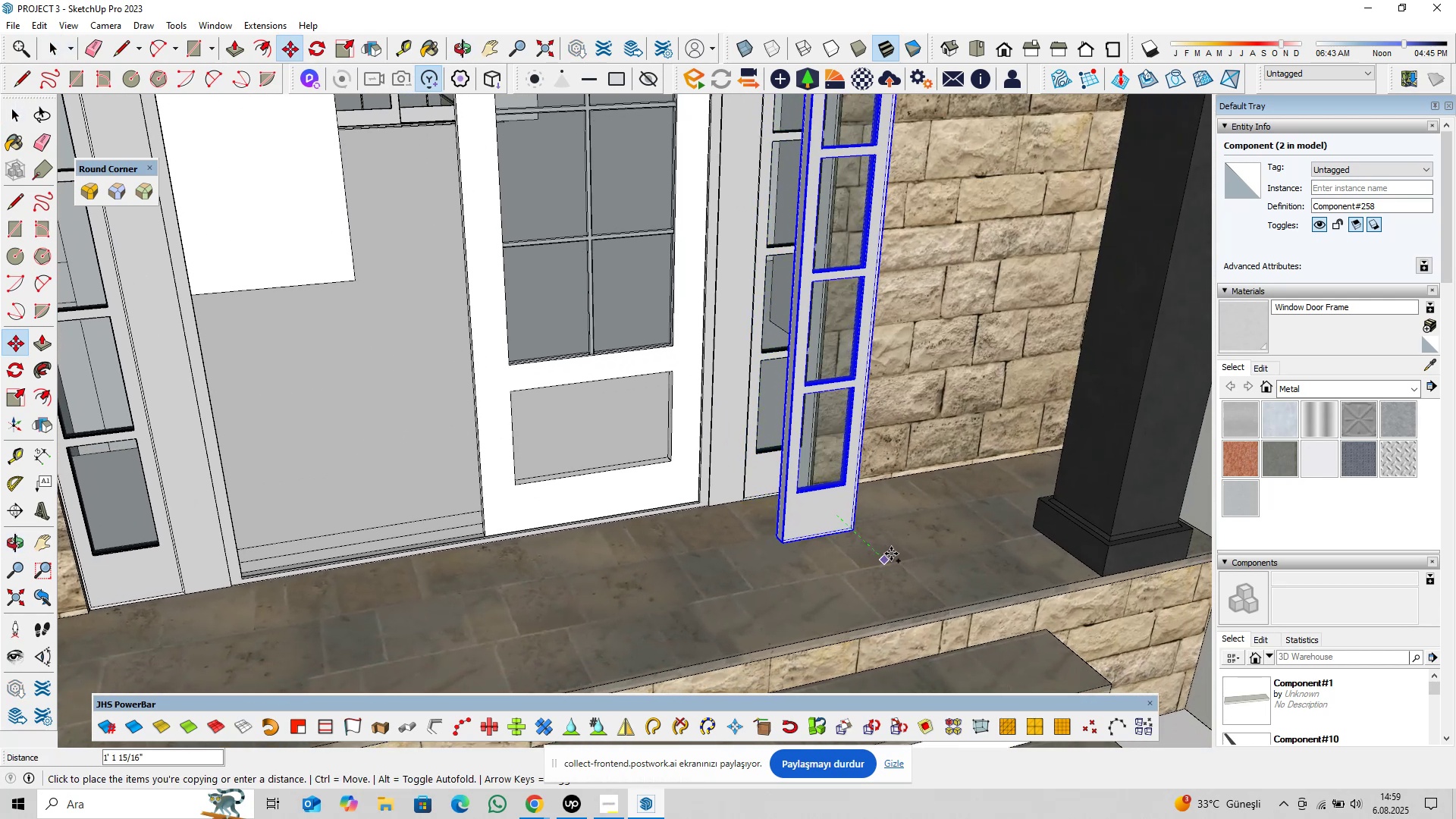 
left_click([896, 562])
 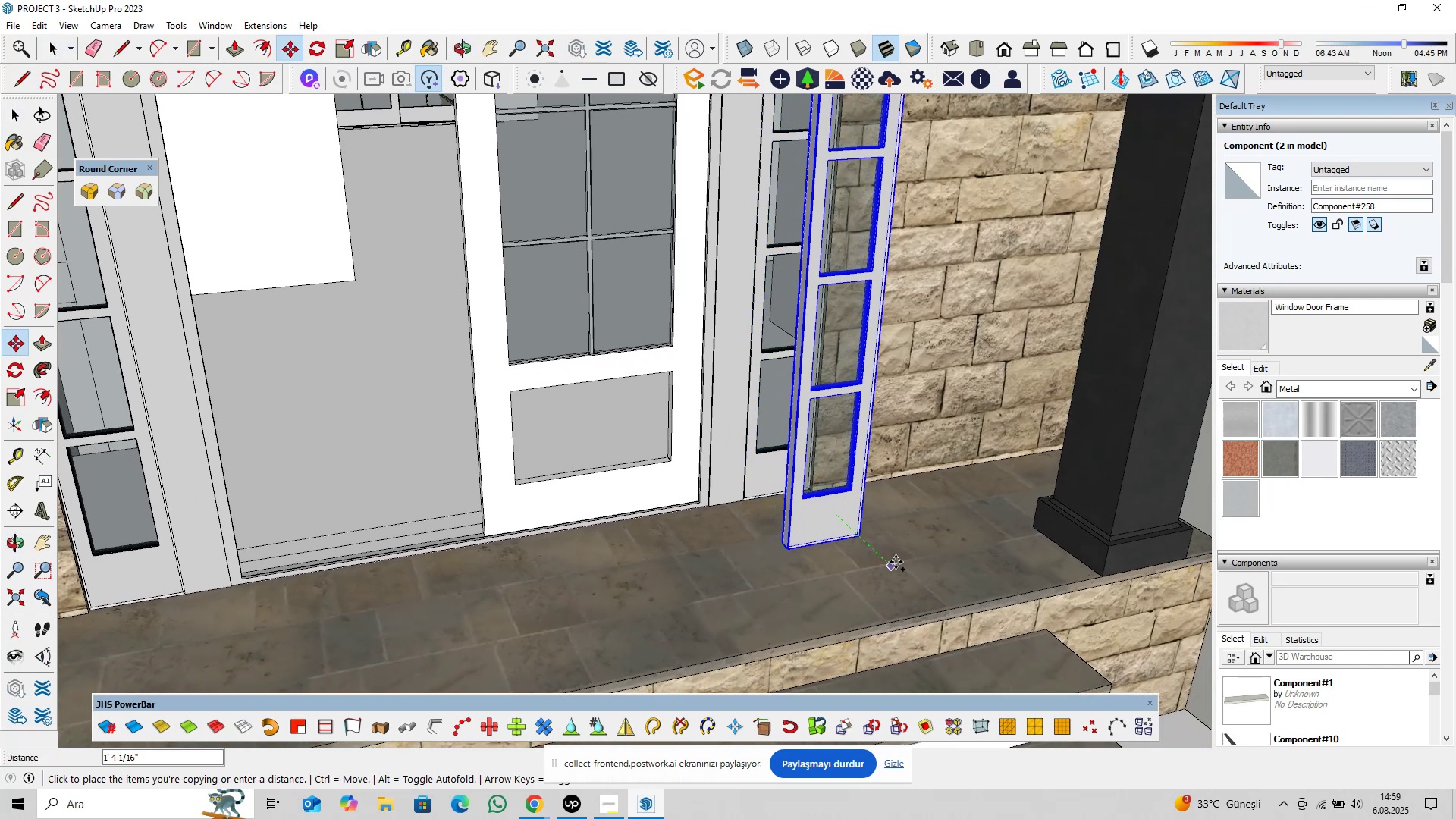 
key(Space)
 